 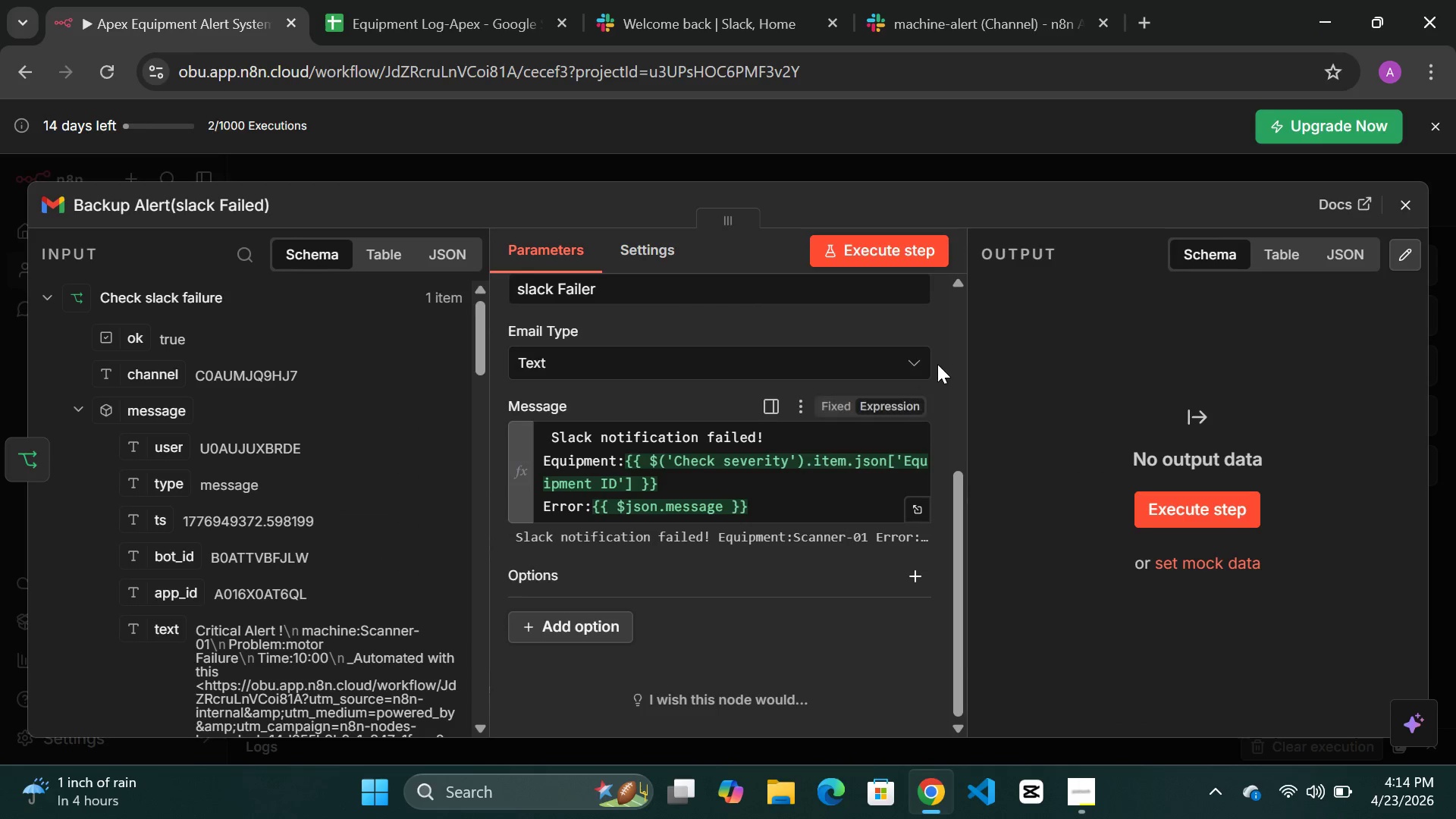 
left_click([872, 253])
 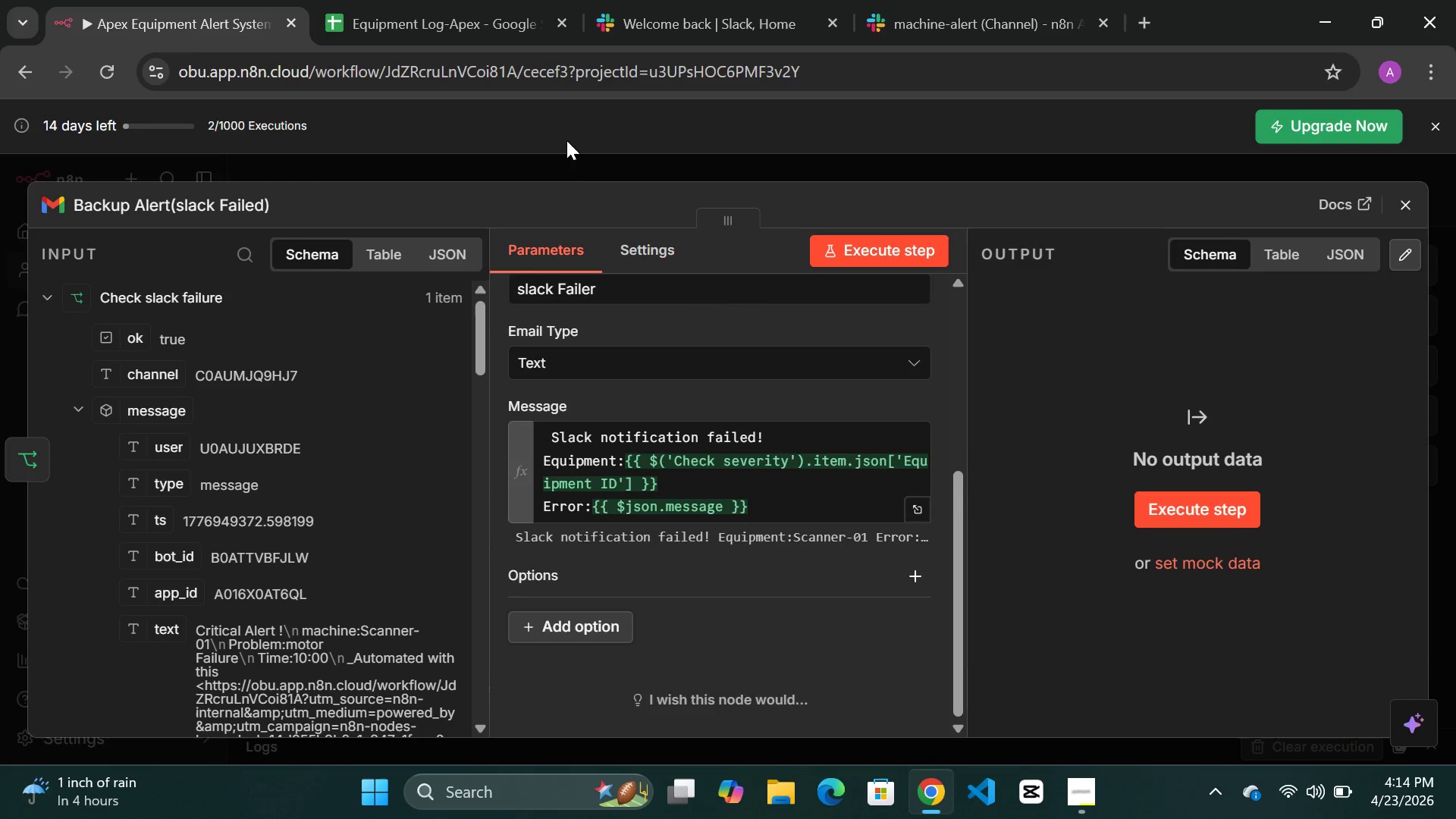 
left_click([573, 163])
 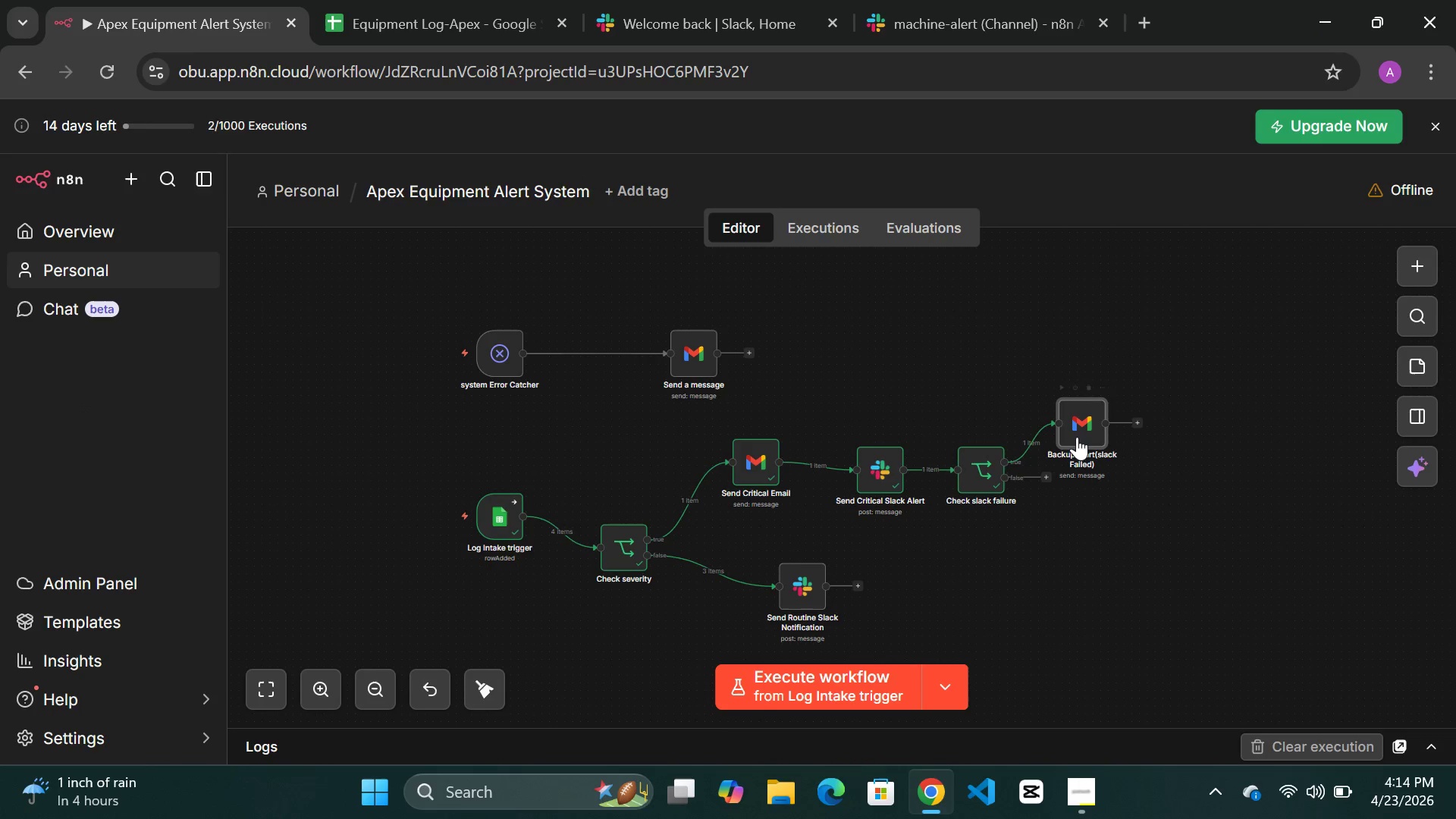 
double_click([1076, 430])
 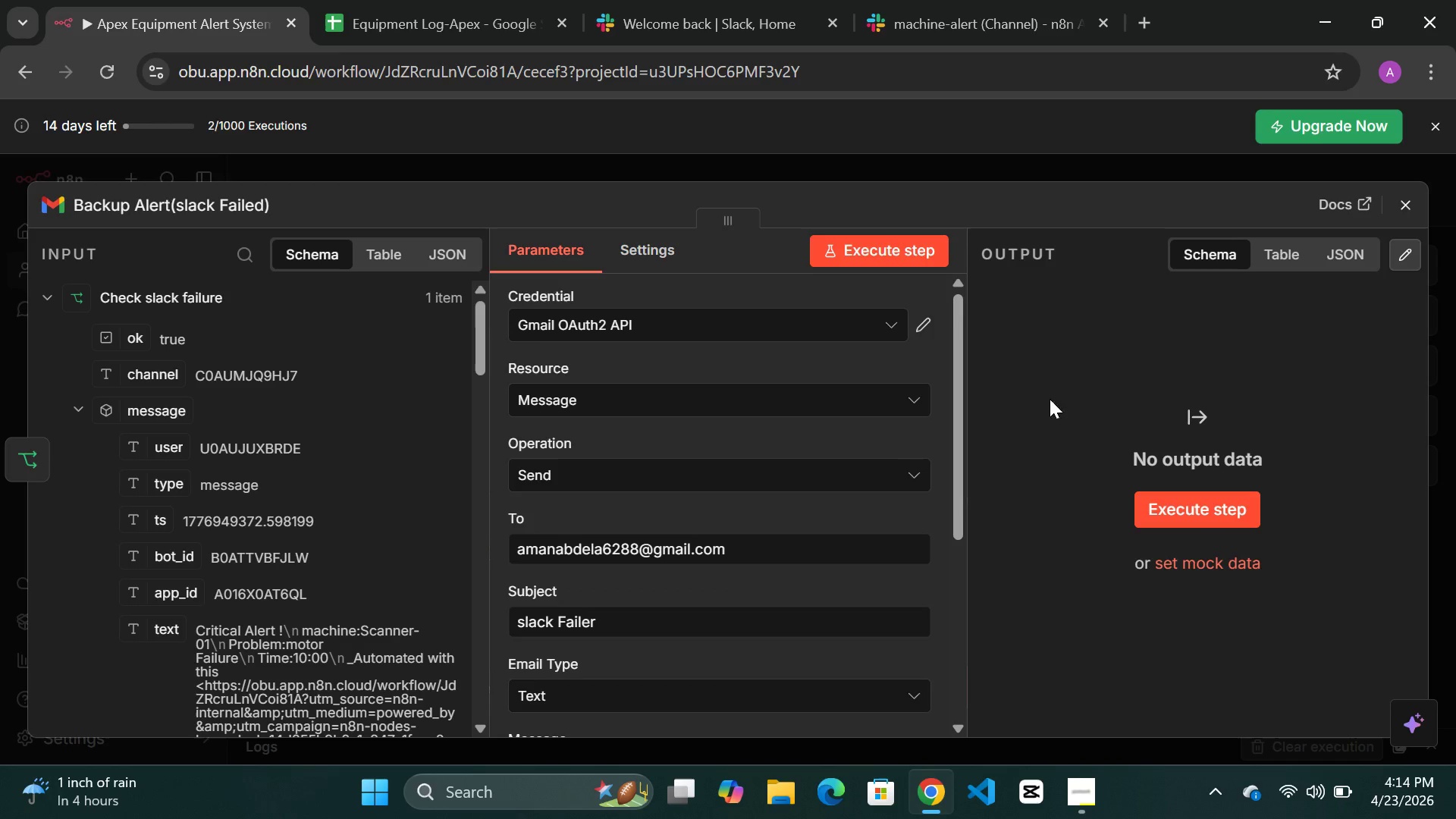 
left_click([908, 247])
 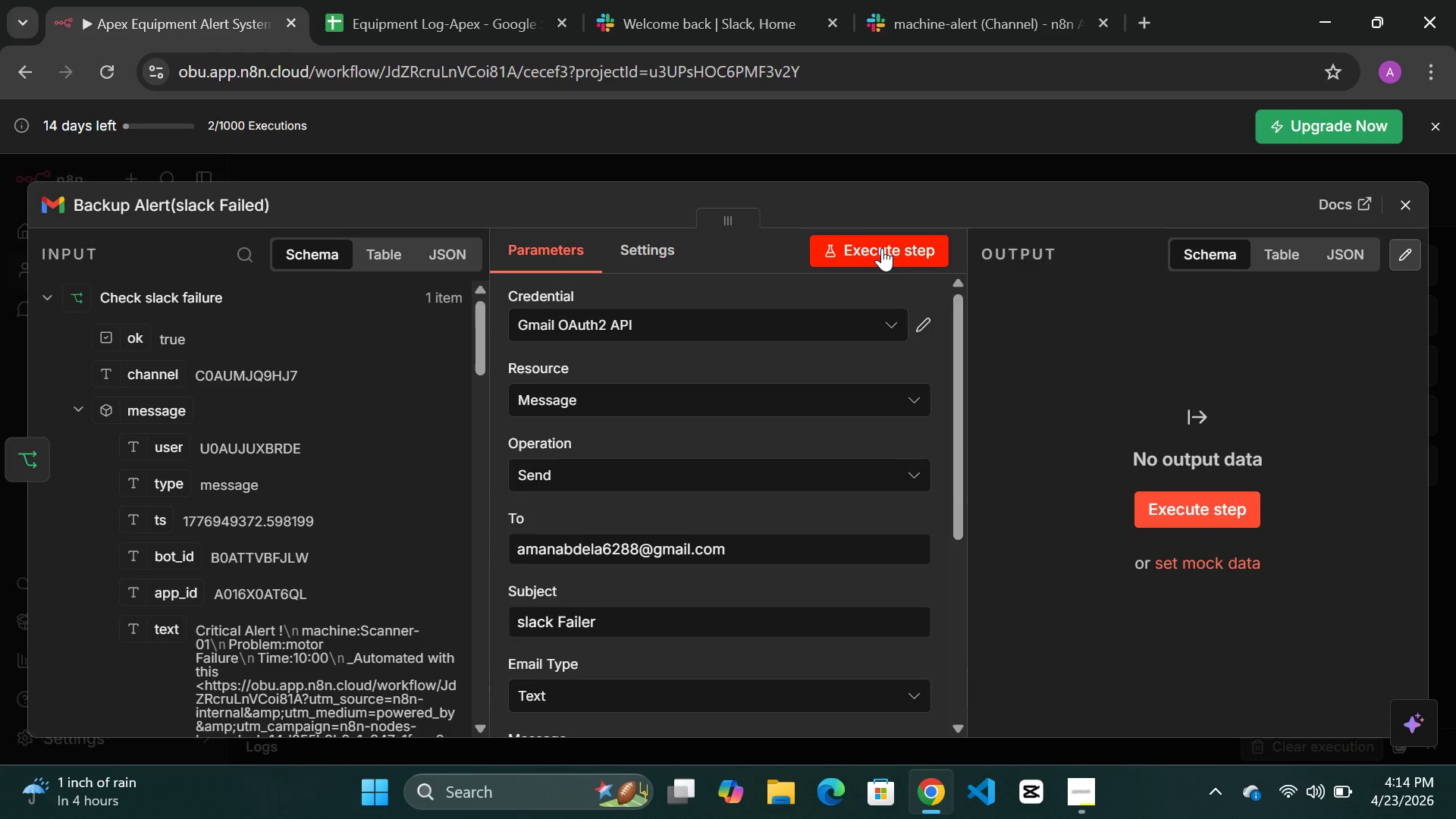 
double_click([880, 248])
 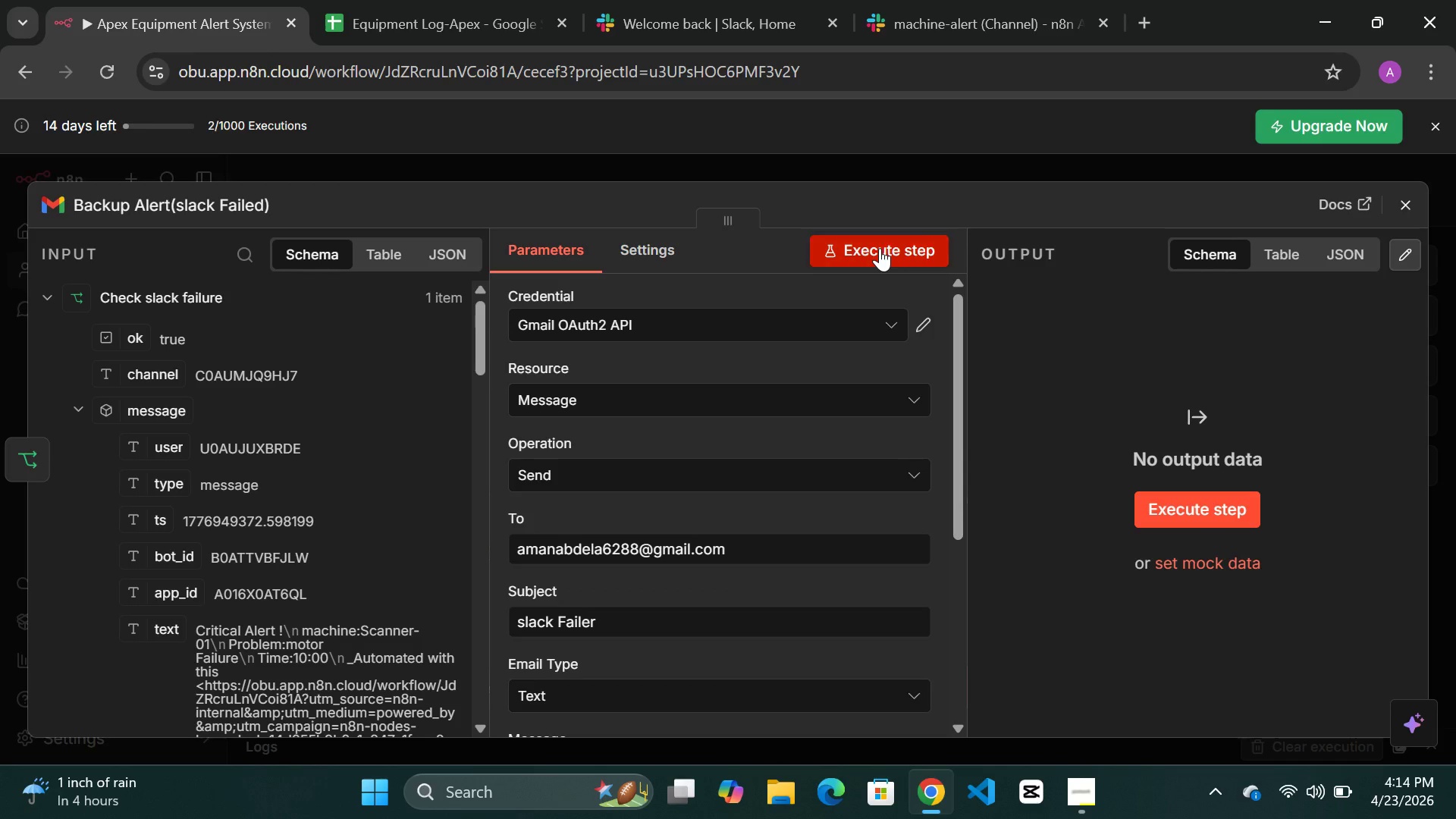 
triple_click([880, 248])
 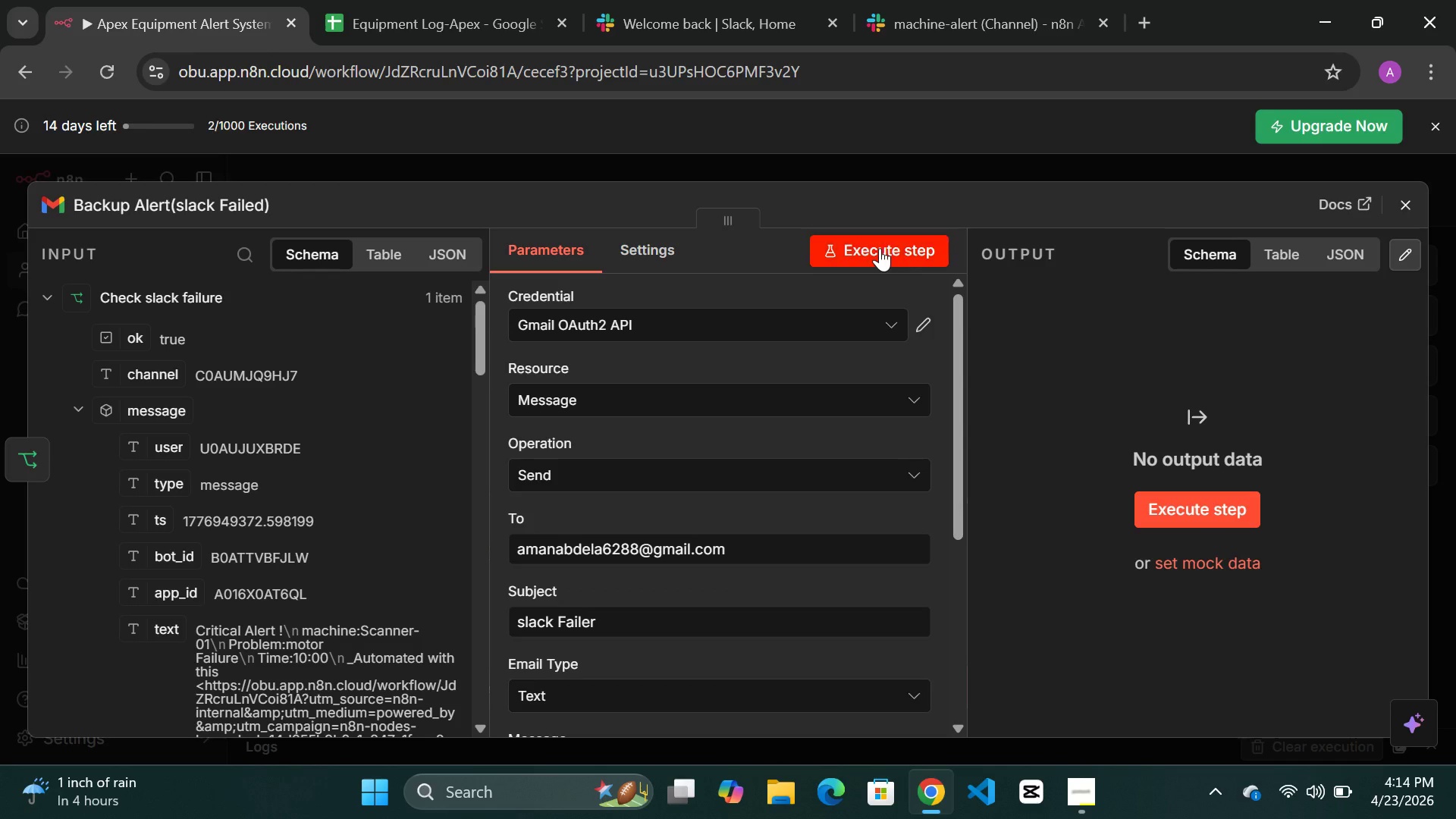 
triple_click([880, 248])
 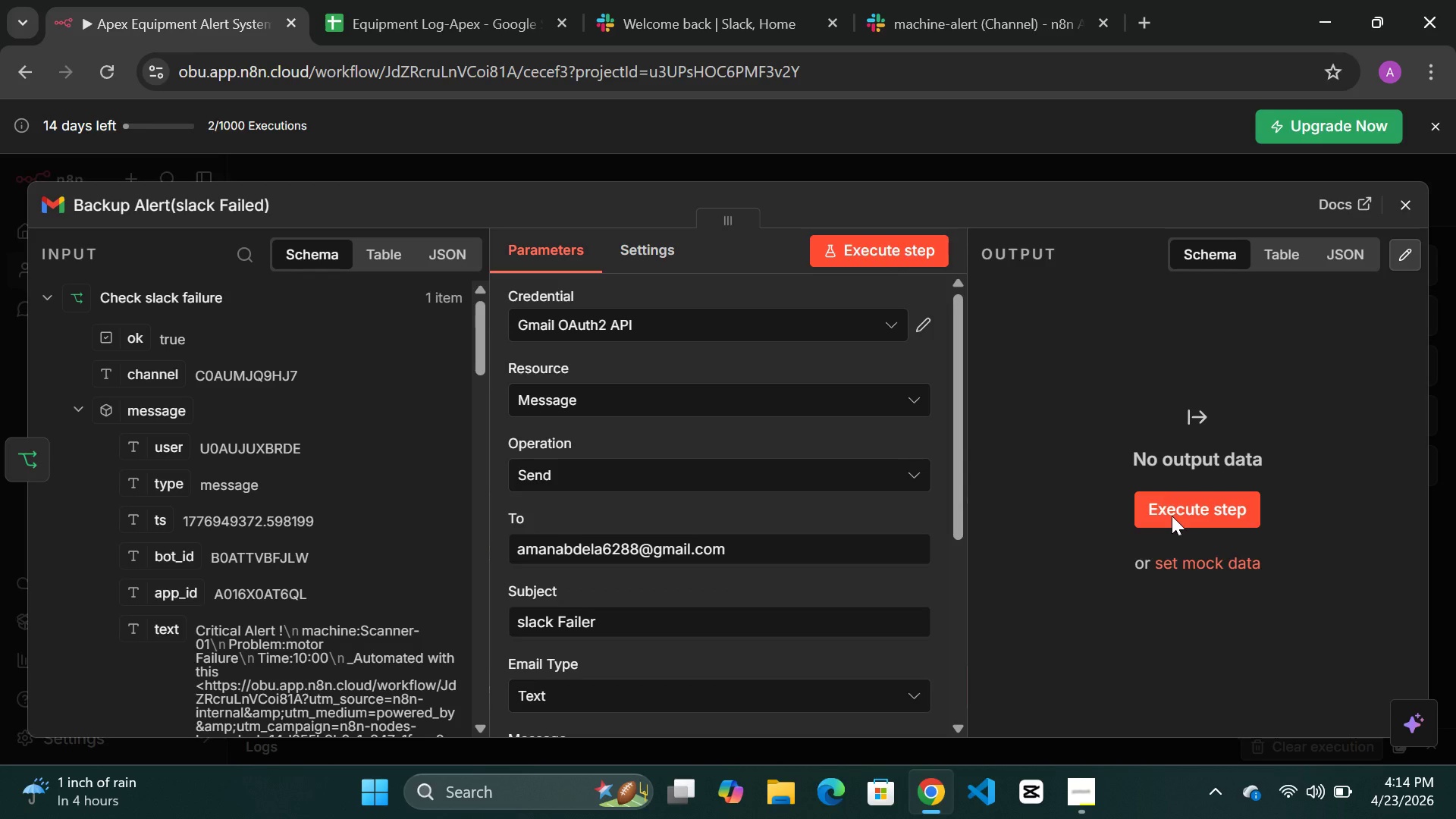 
left_click([1172, 516])
 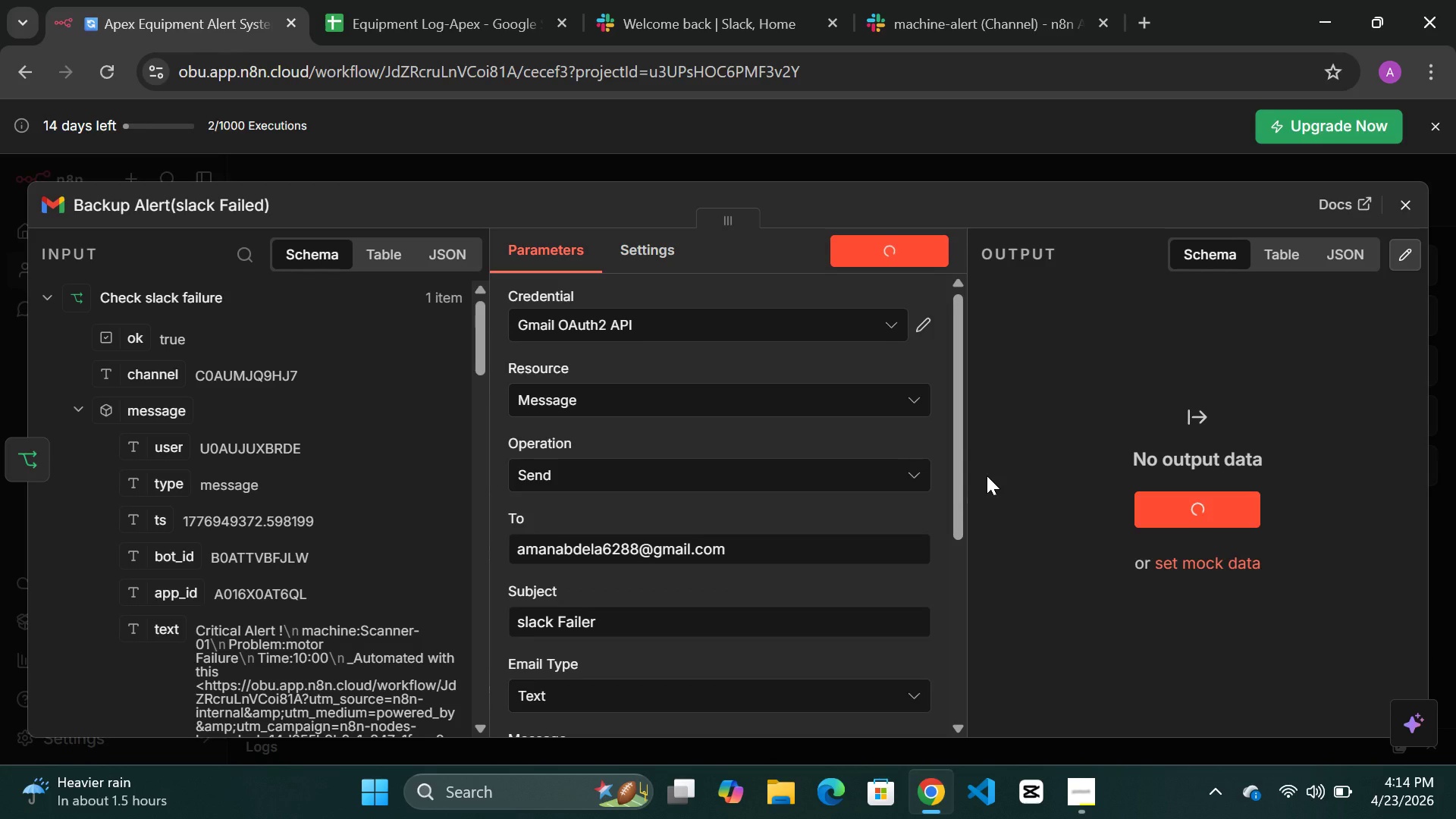 
wait(19.02)
 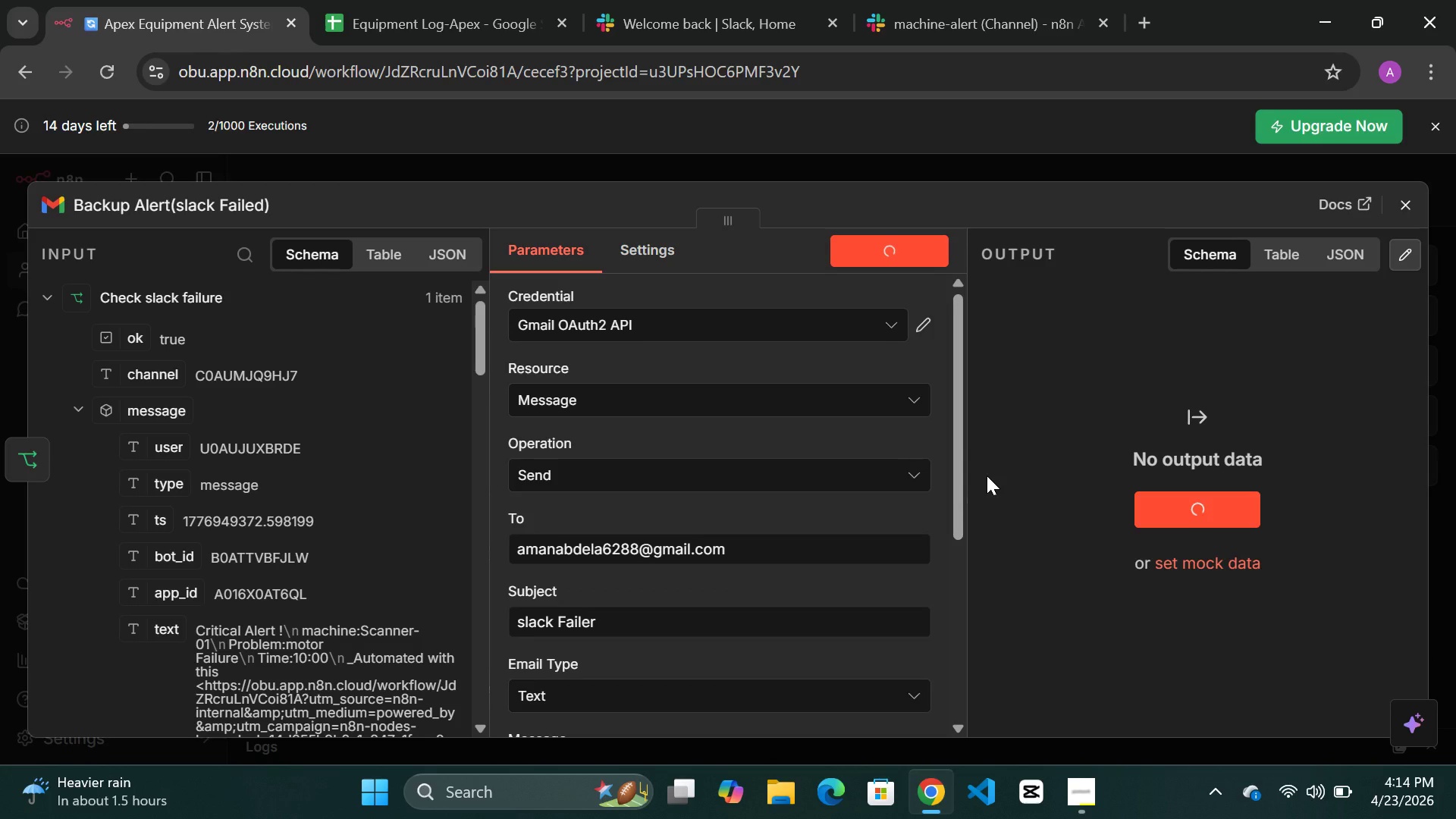 
left_click([676, 157])
 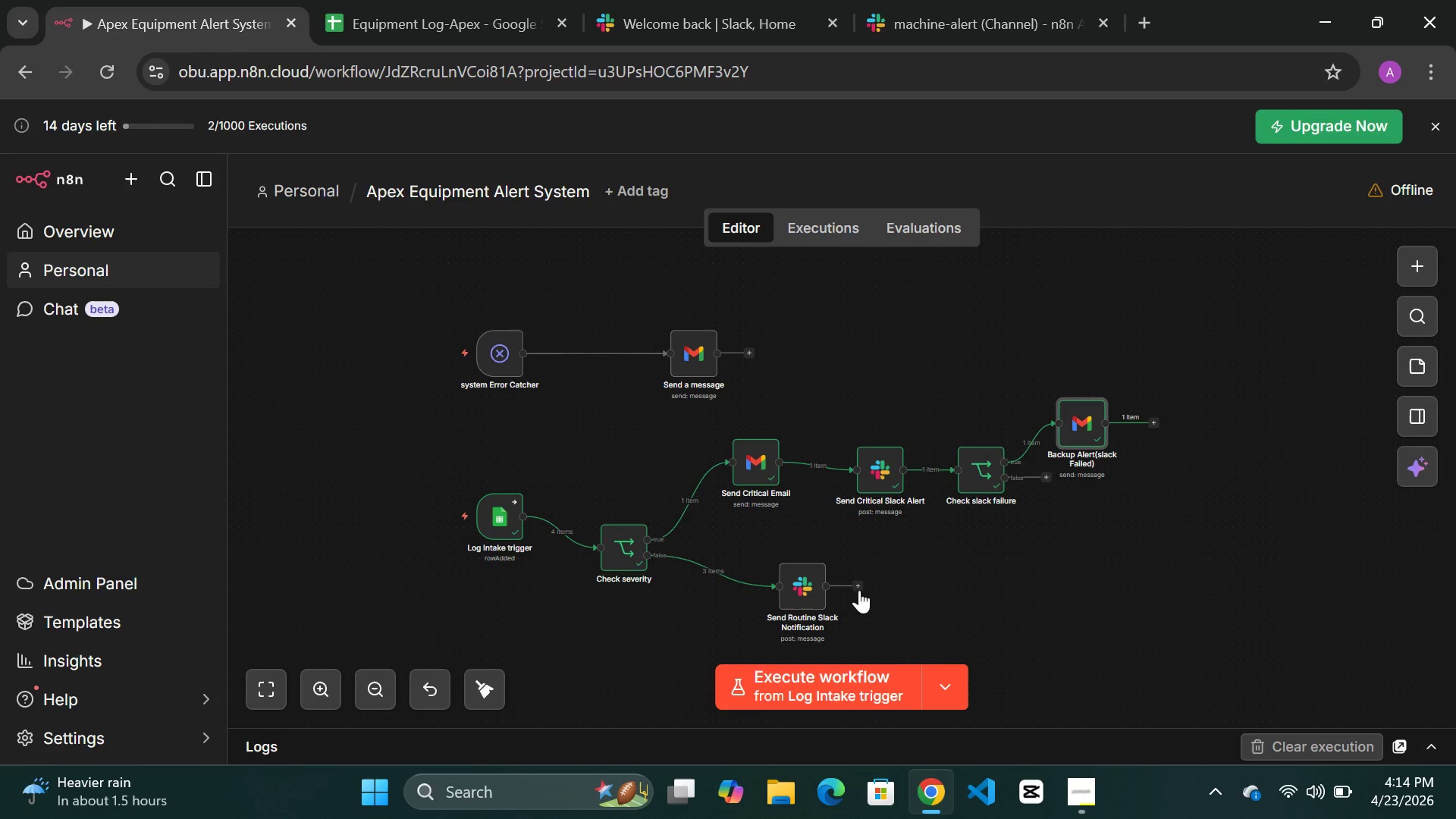 
double_click([798, 592])
 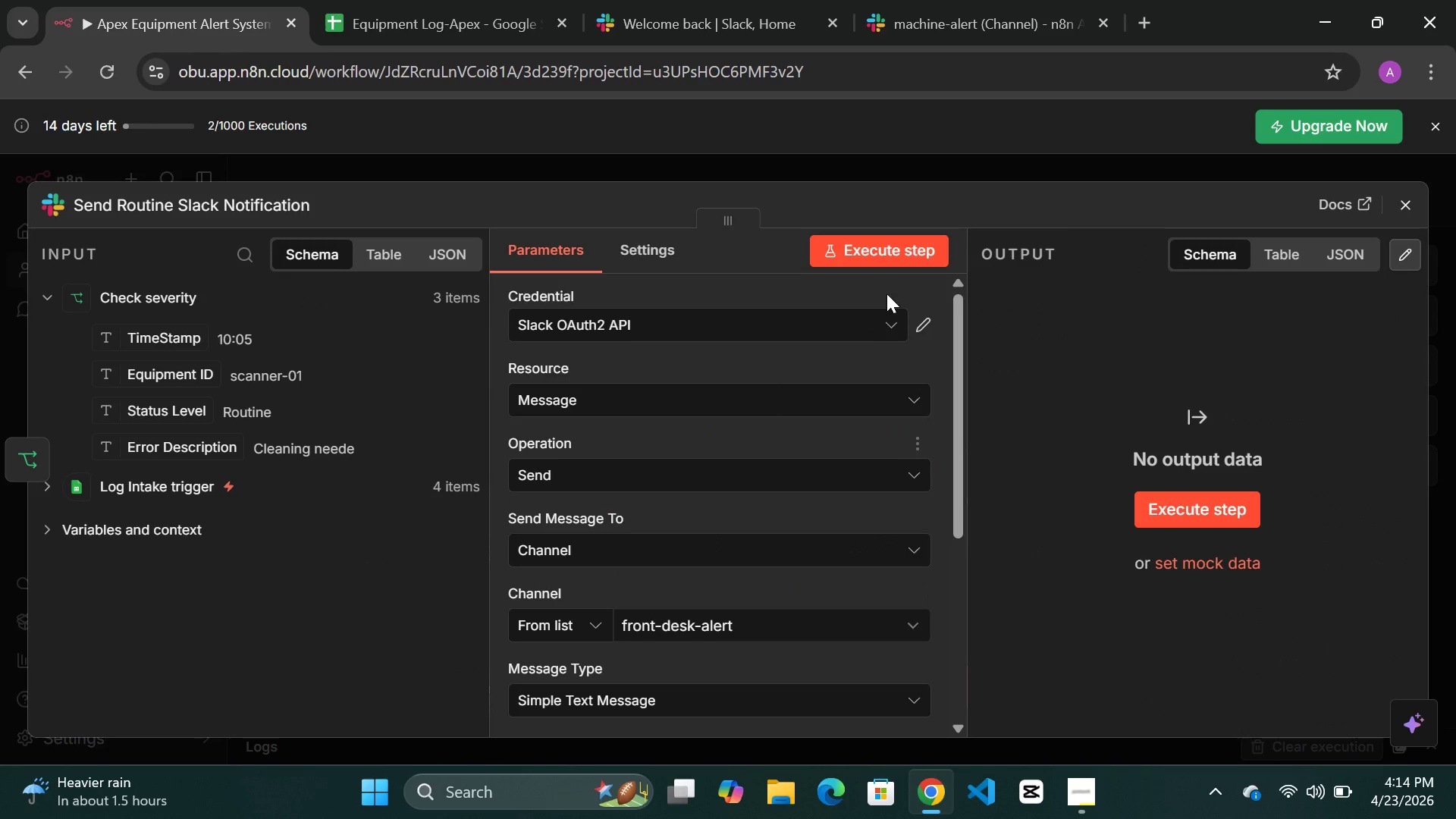 
left_click([877, 251])
 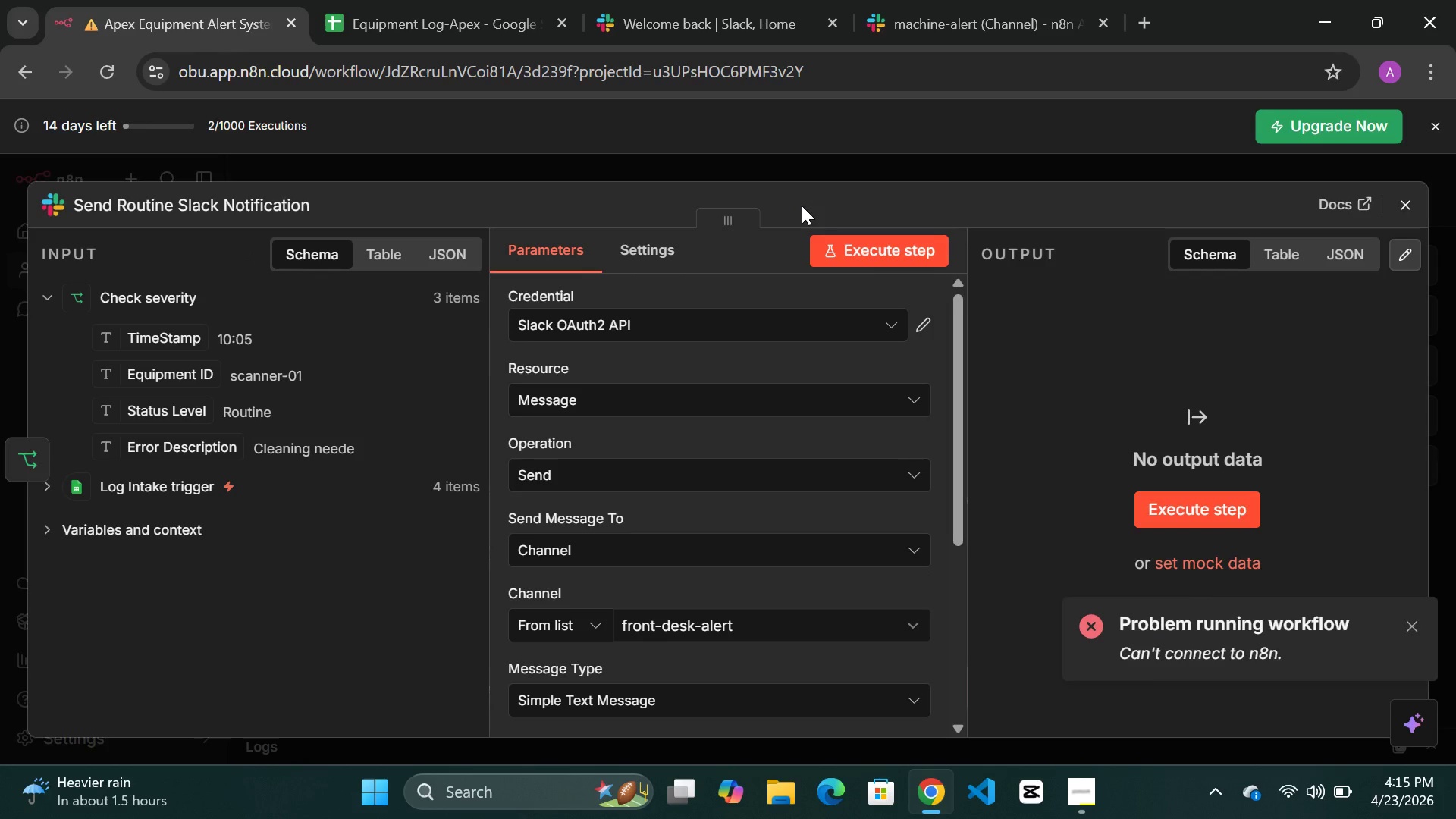 
wait(29.42)
 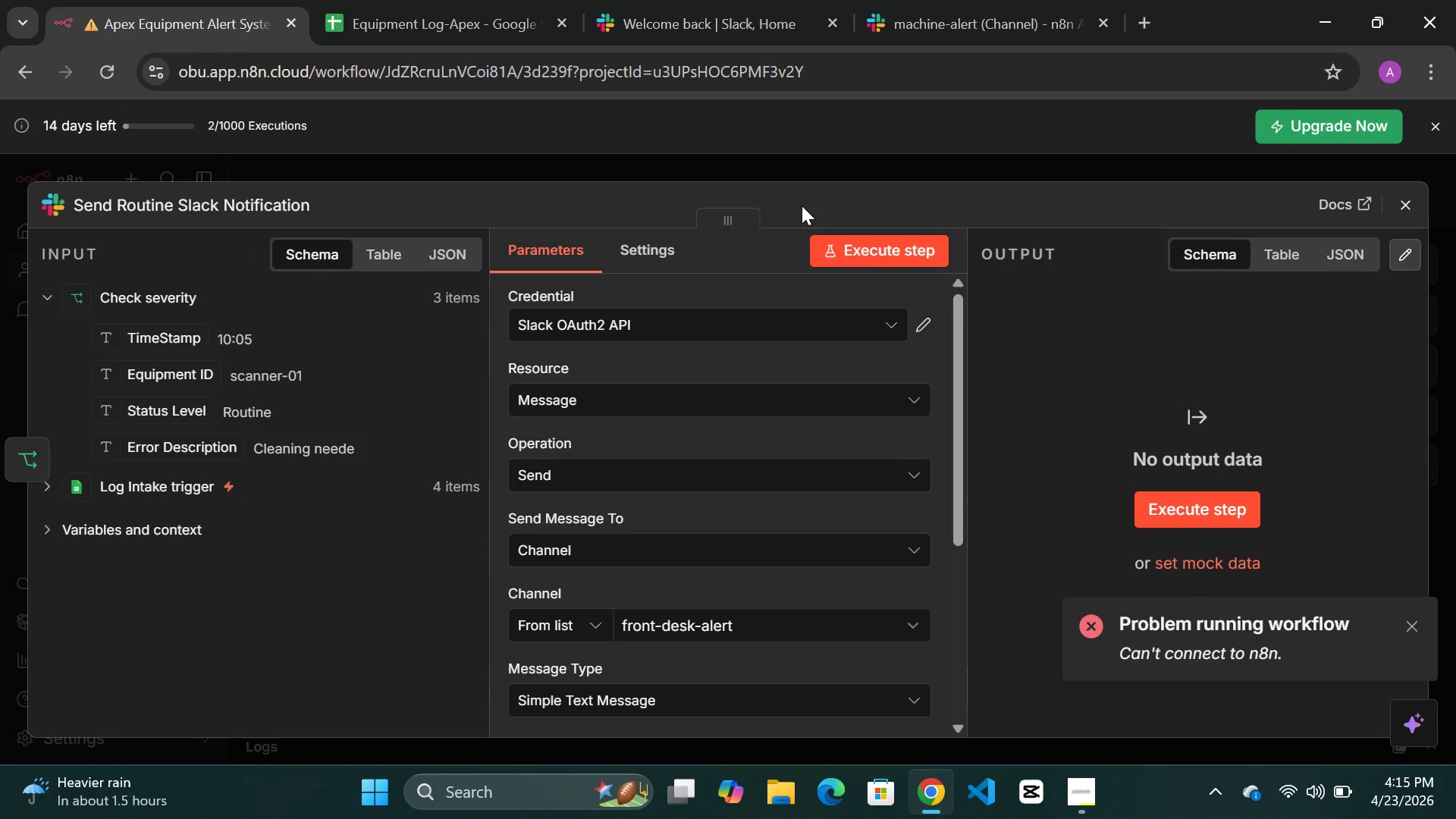 
left_click([689, 161])
 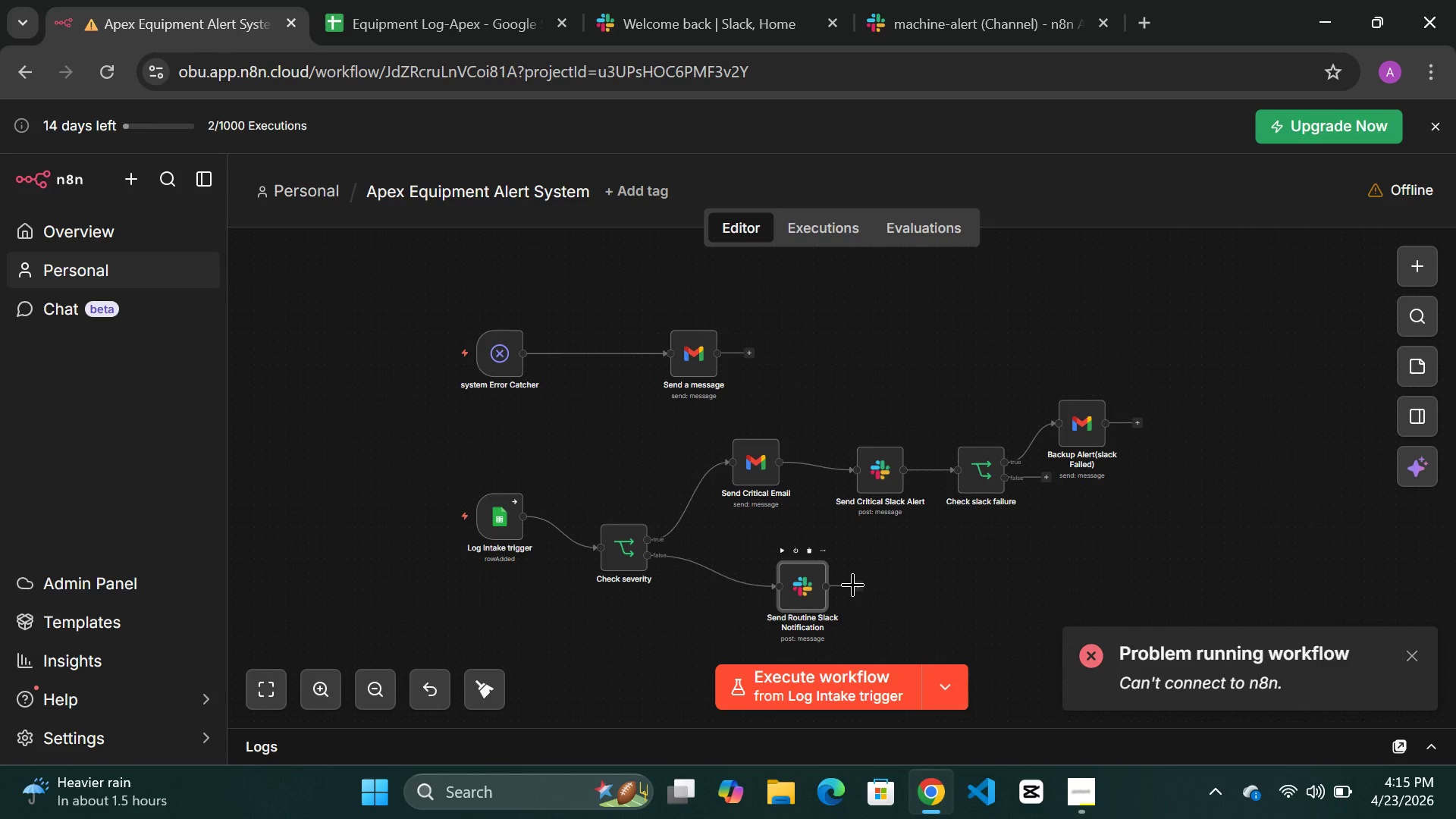 
left_click([852, 584])
 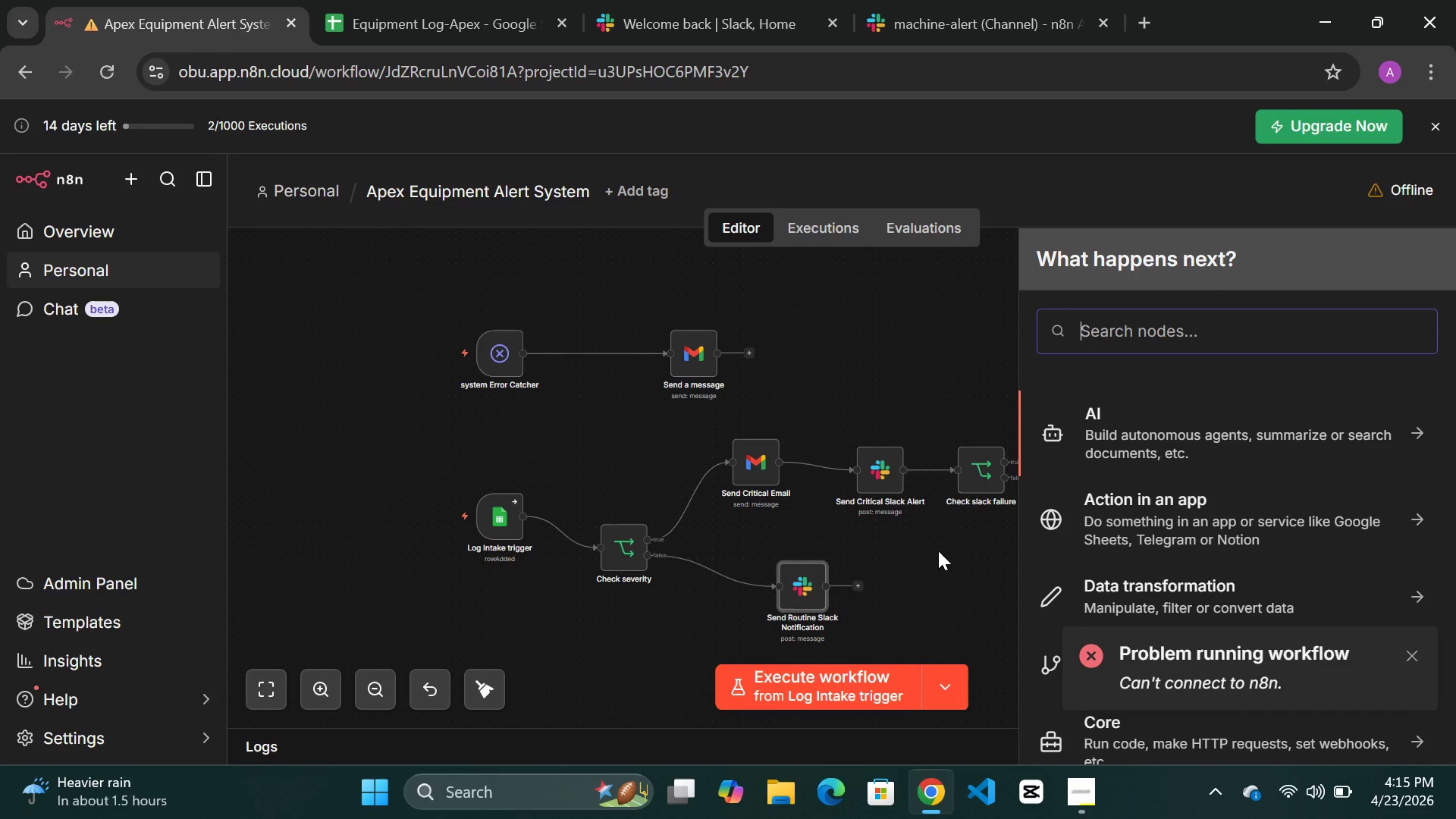 
type(if)
 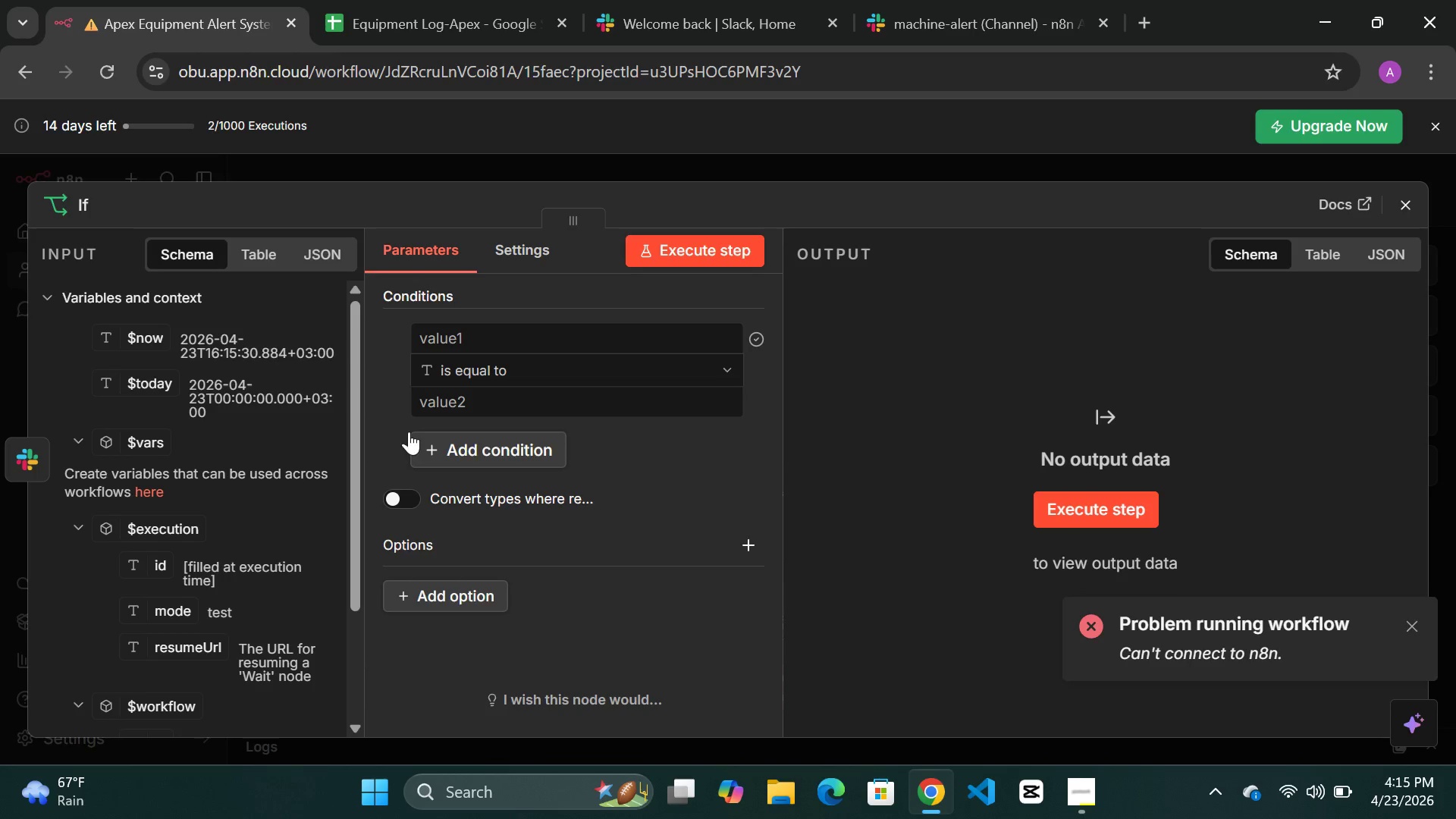 
wait(6.23)
 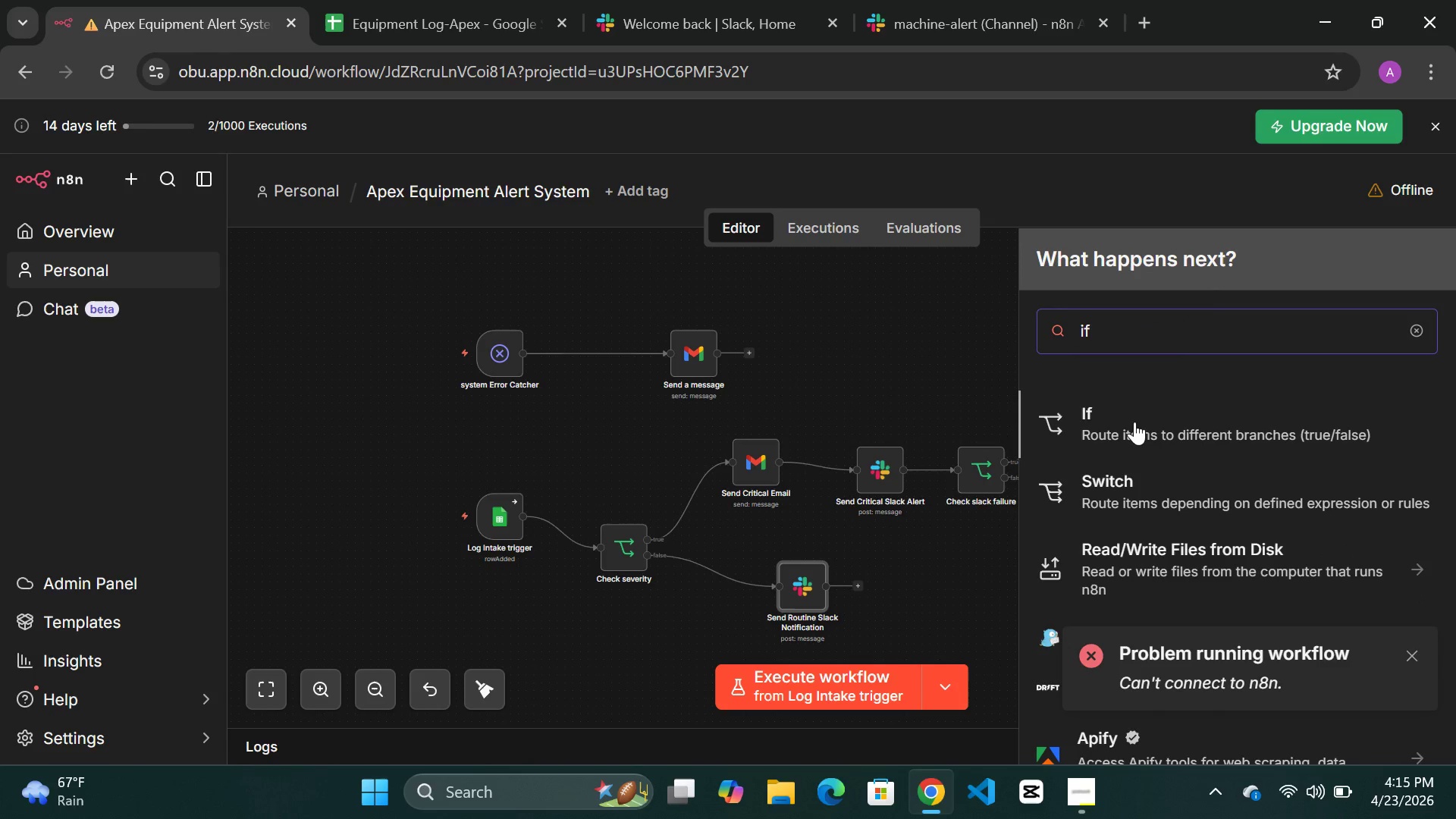 
scroll: coordinate [208, 444], scroll_direction: down, amount: 6.0
 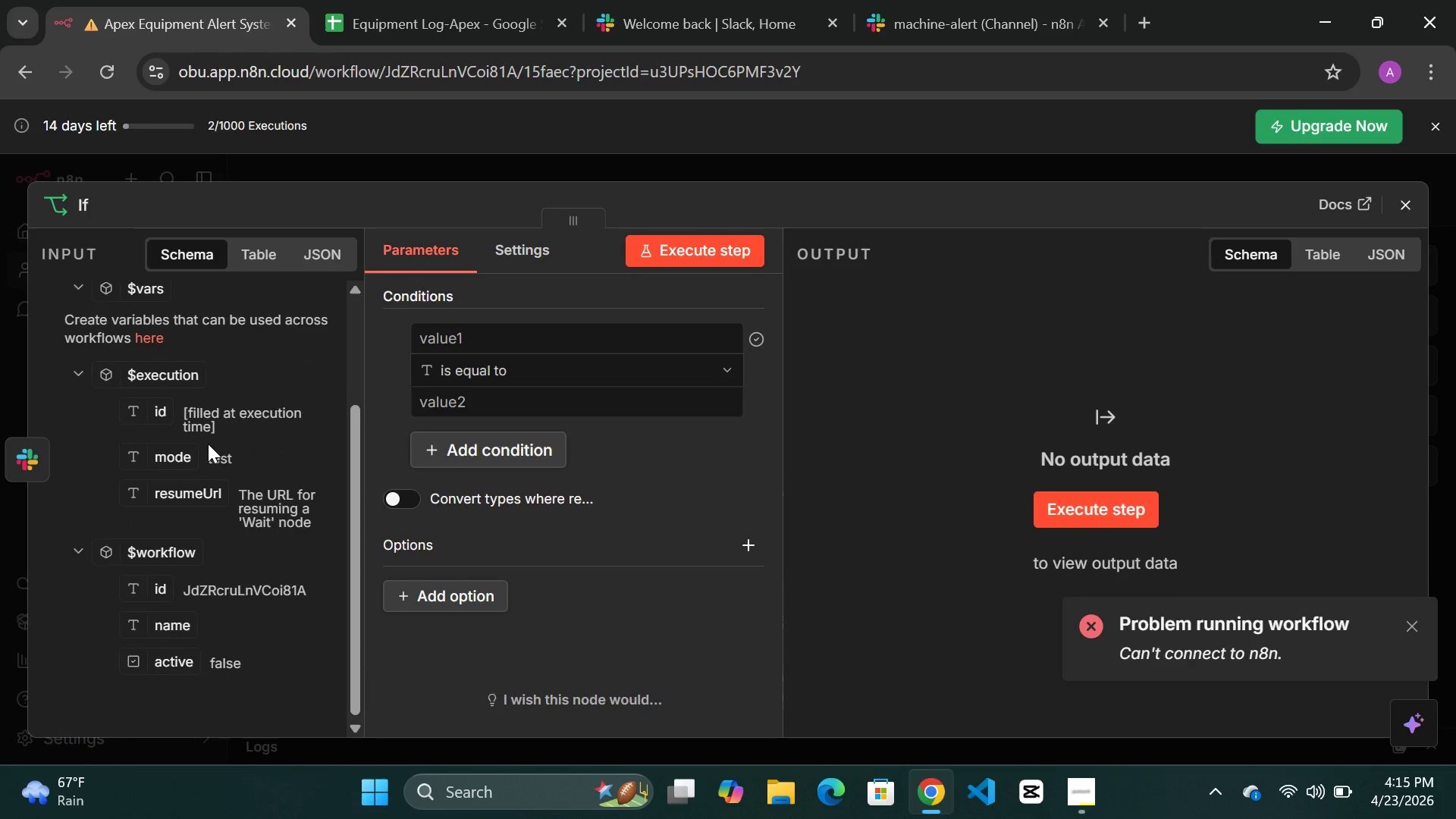 
scroll: coordinate [208, 444], scroll_direction: up, amount: 4.0
 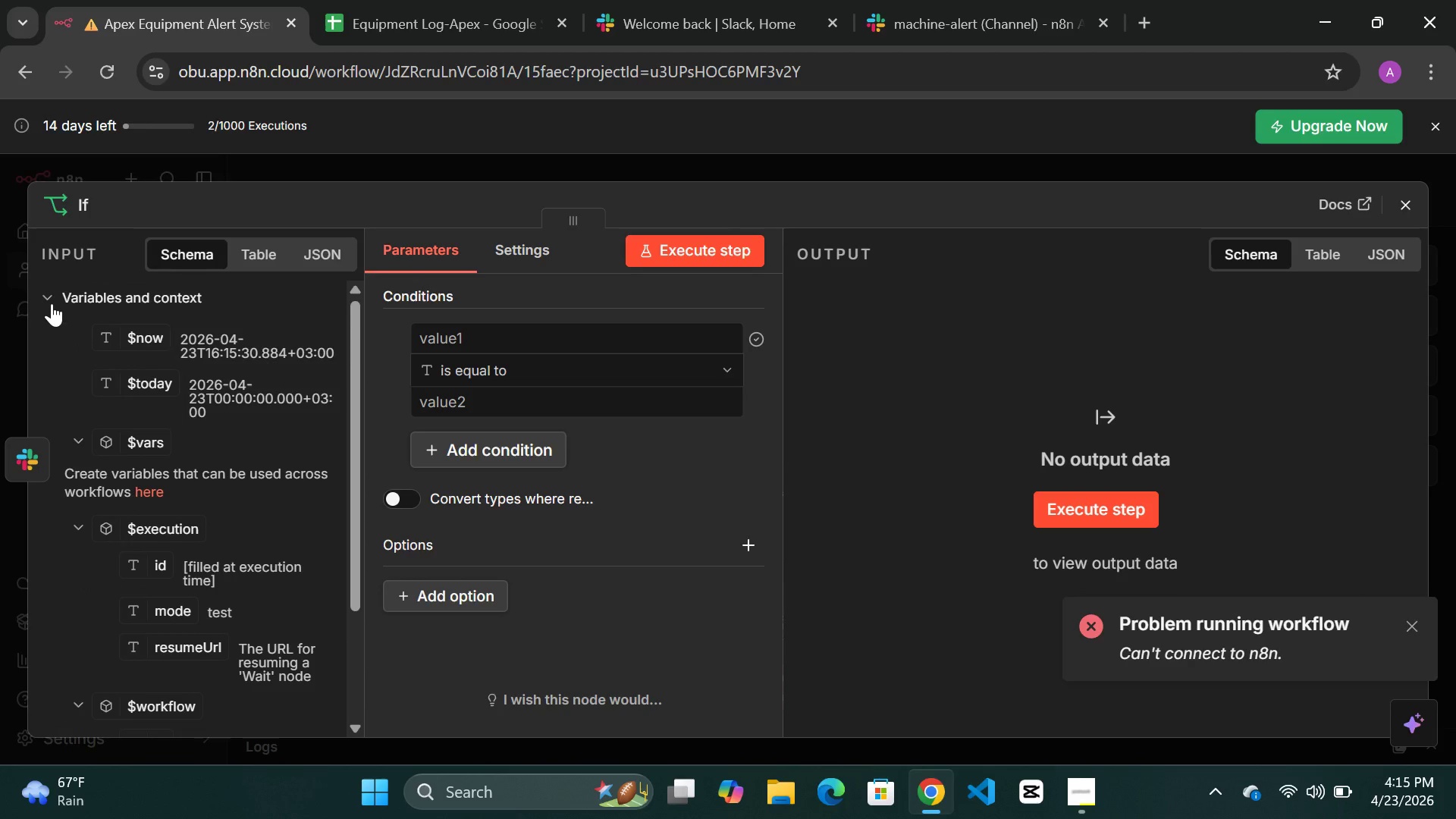 
left_click([47, 299])
 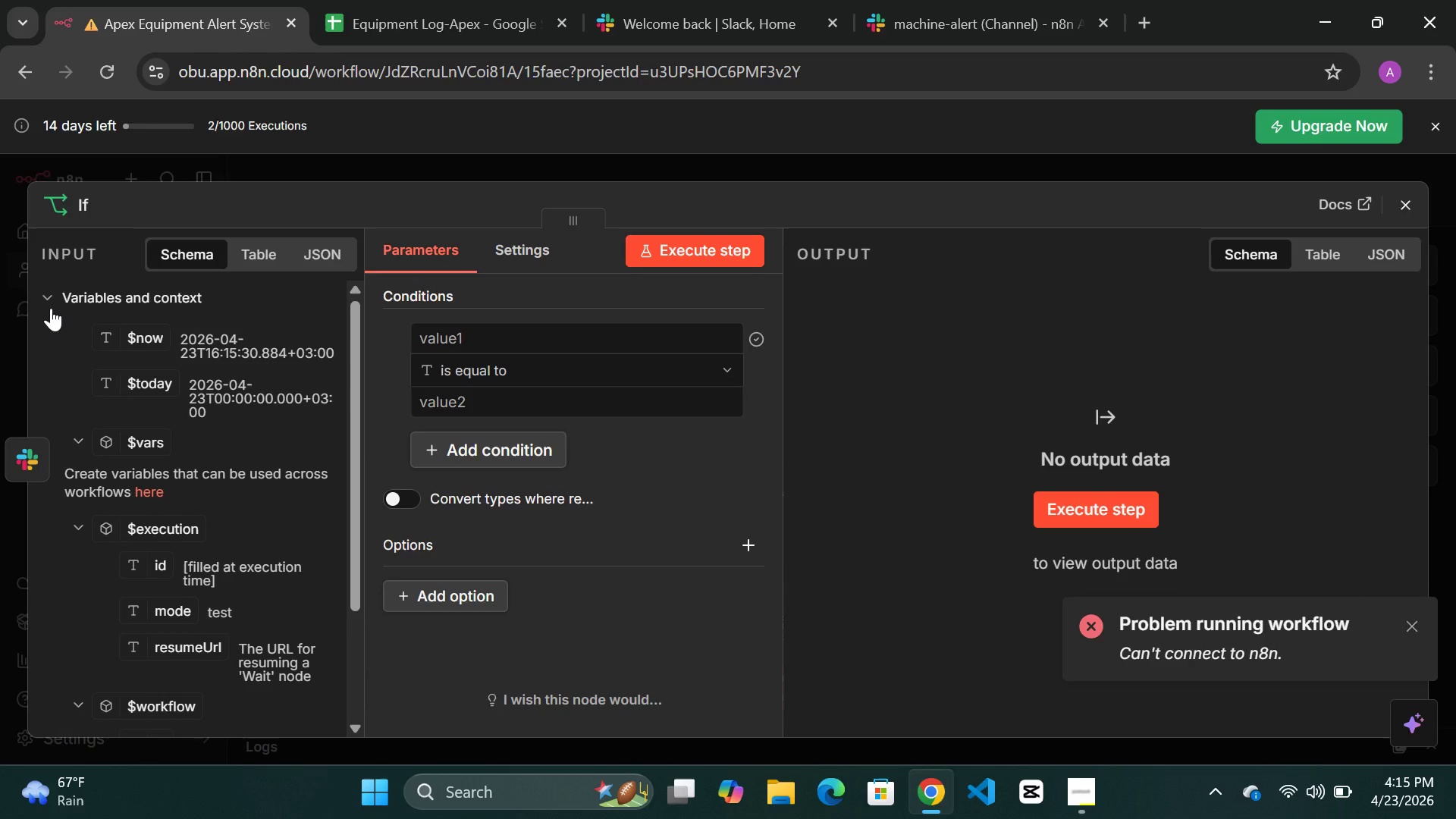 
left_click([50, 299])
 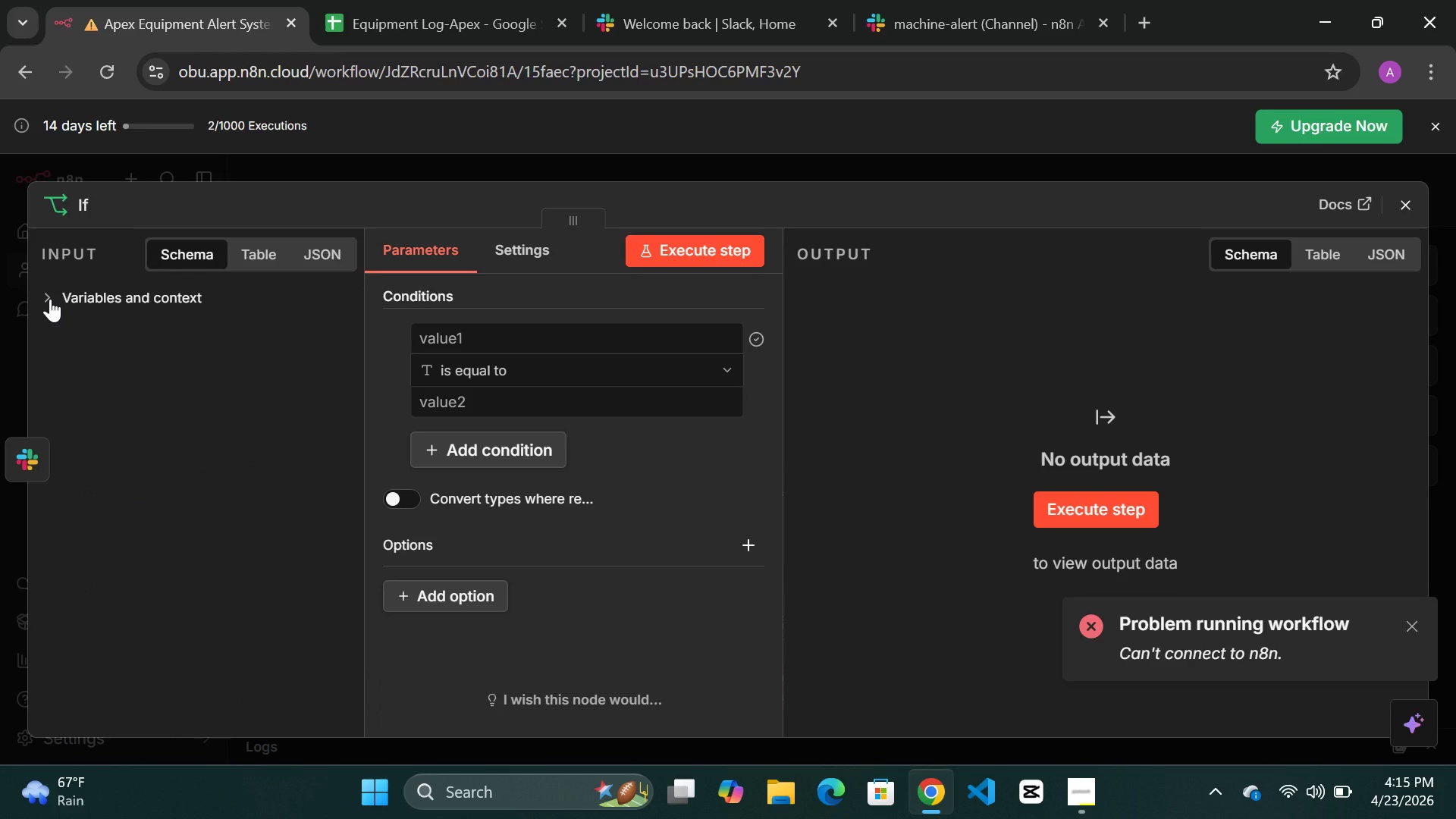 
left_click([50, 299])
 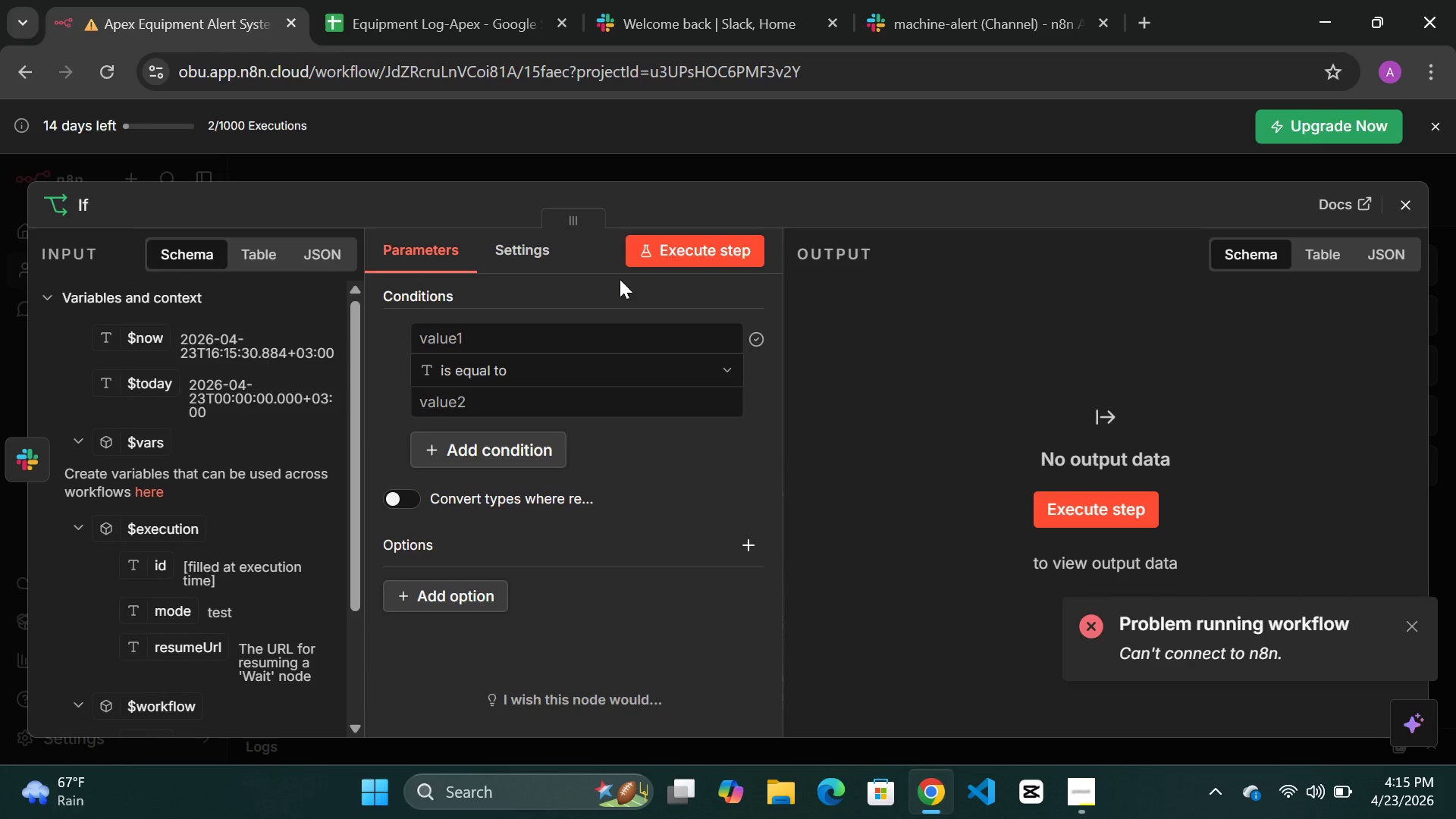 
left_click([453, 336])
 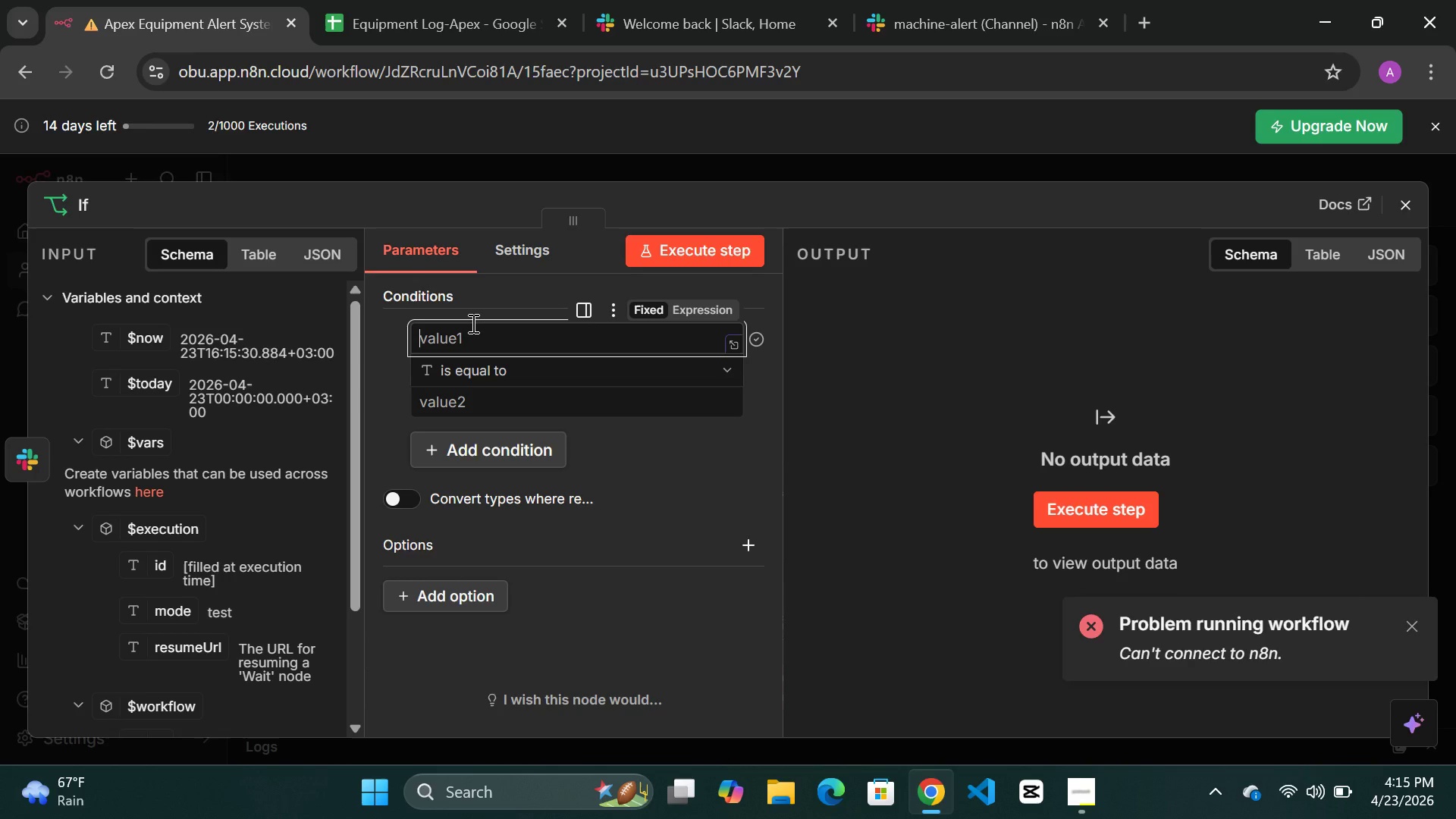 
wait(12.62)
 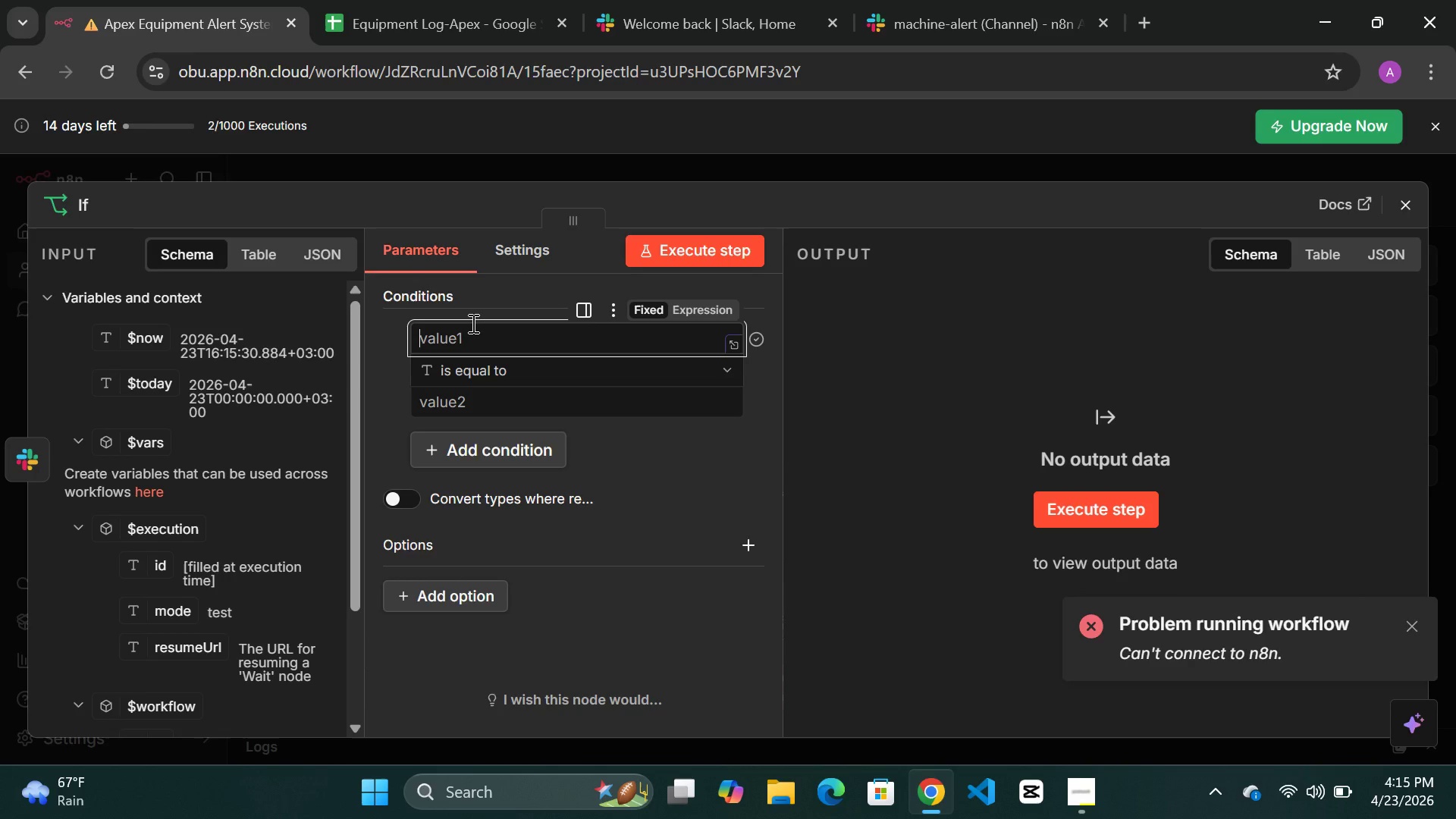 
left_click([1409, 115])
 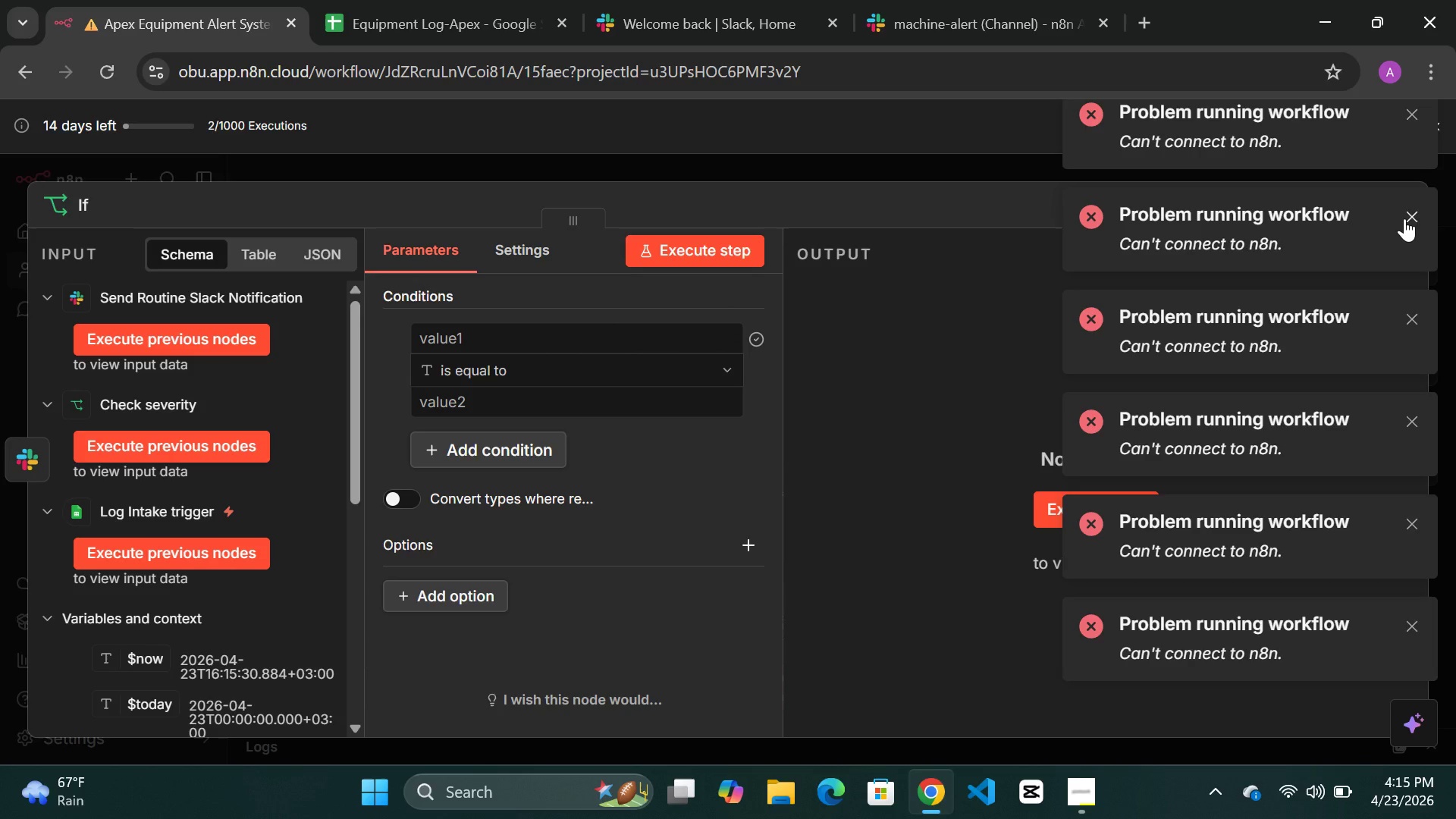 
left_click([1407, 217])
 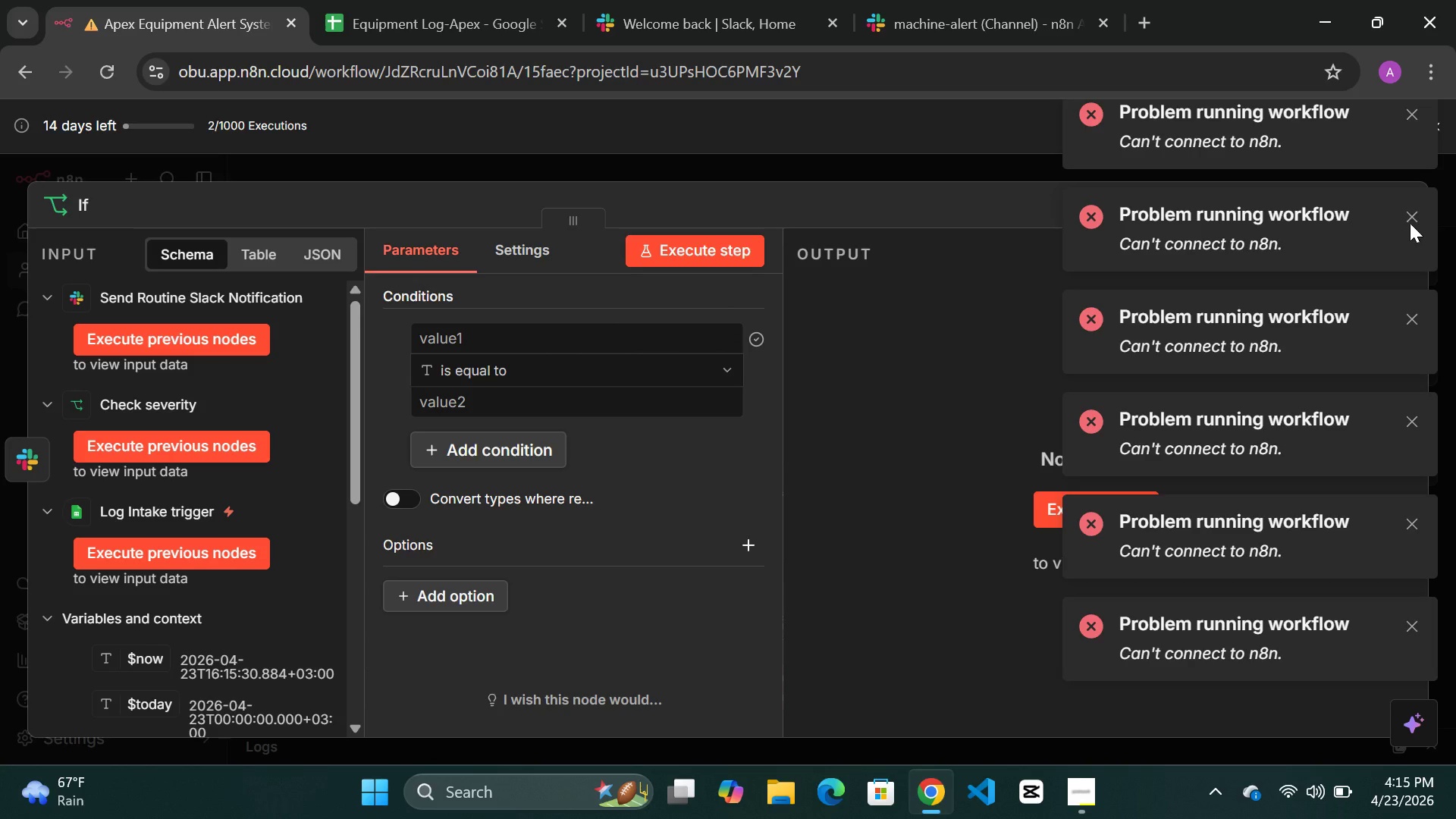 
left_click([1410, 215])
 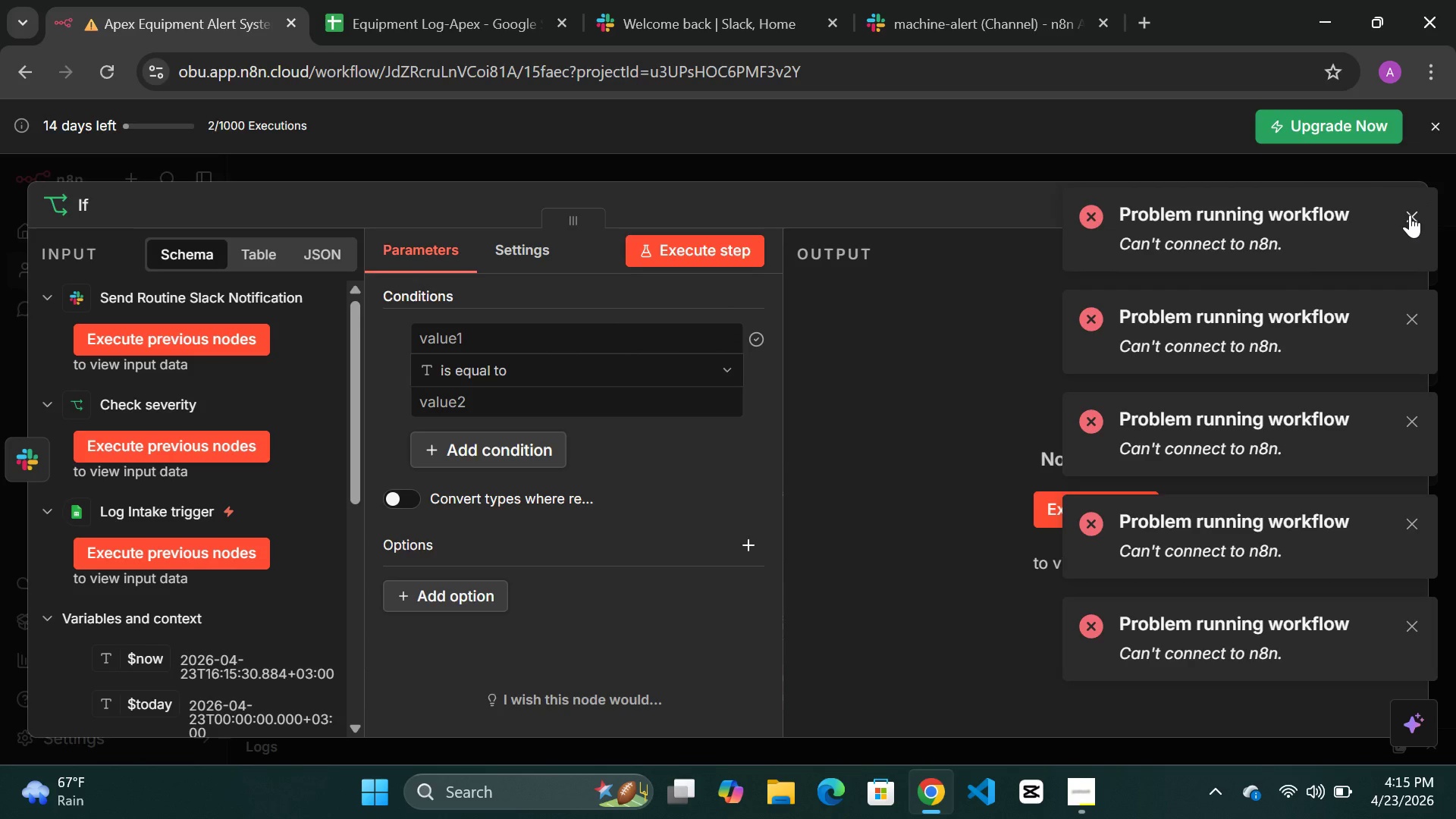 
left_click([1410, 215])
 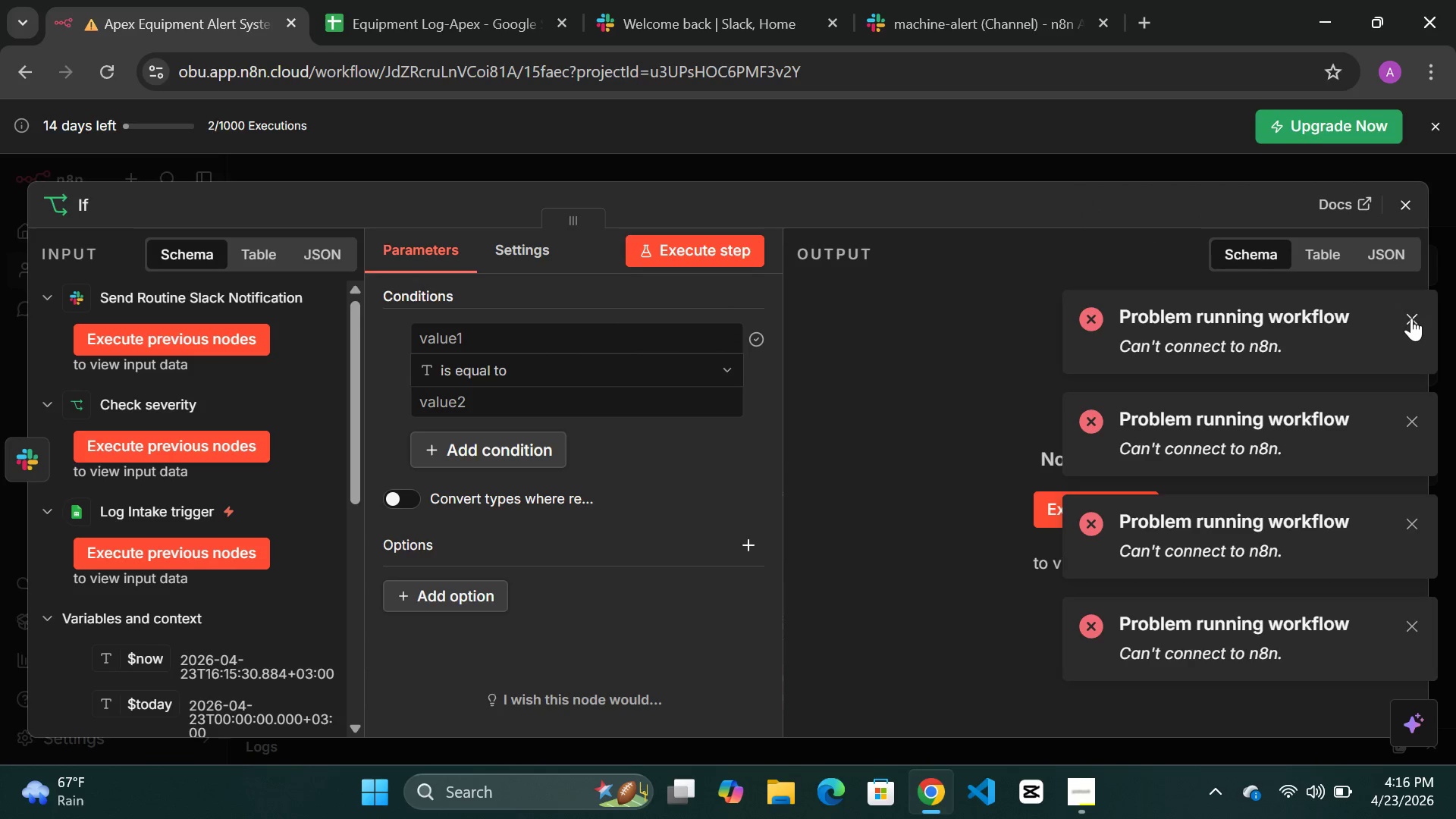 
left_click([1410, 321])
 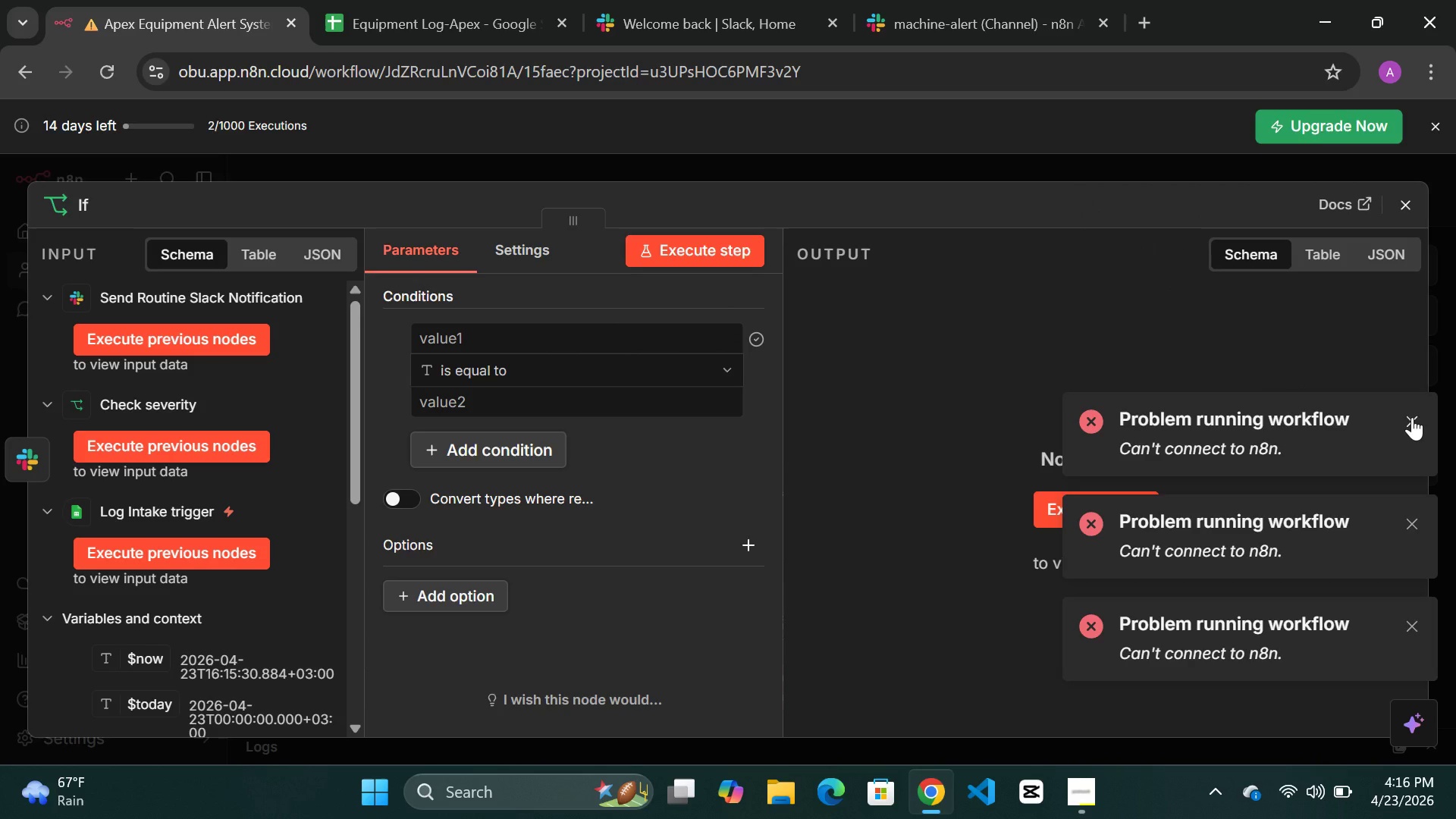 
left_click([1412, 417])
 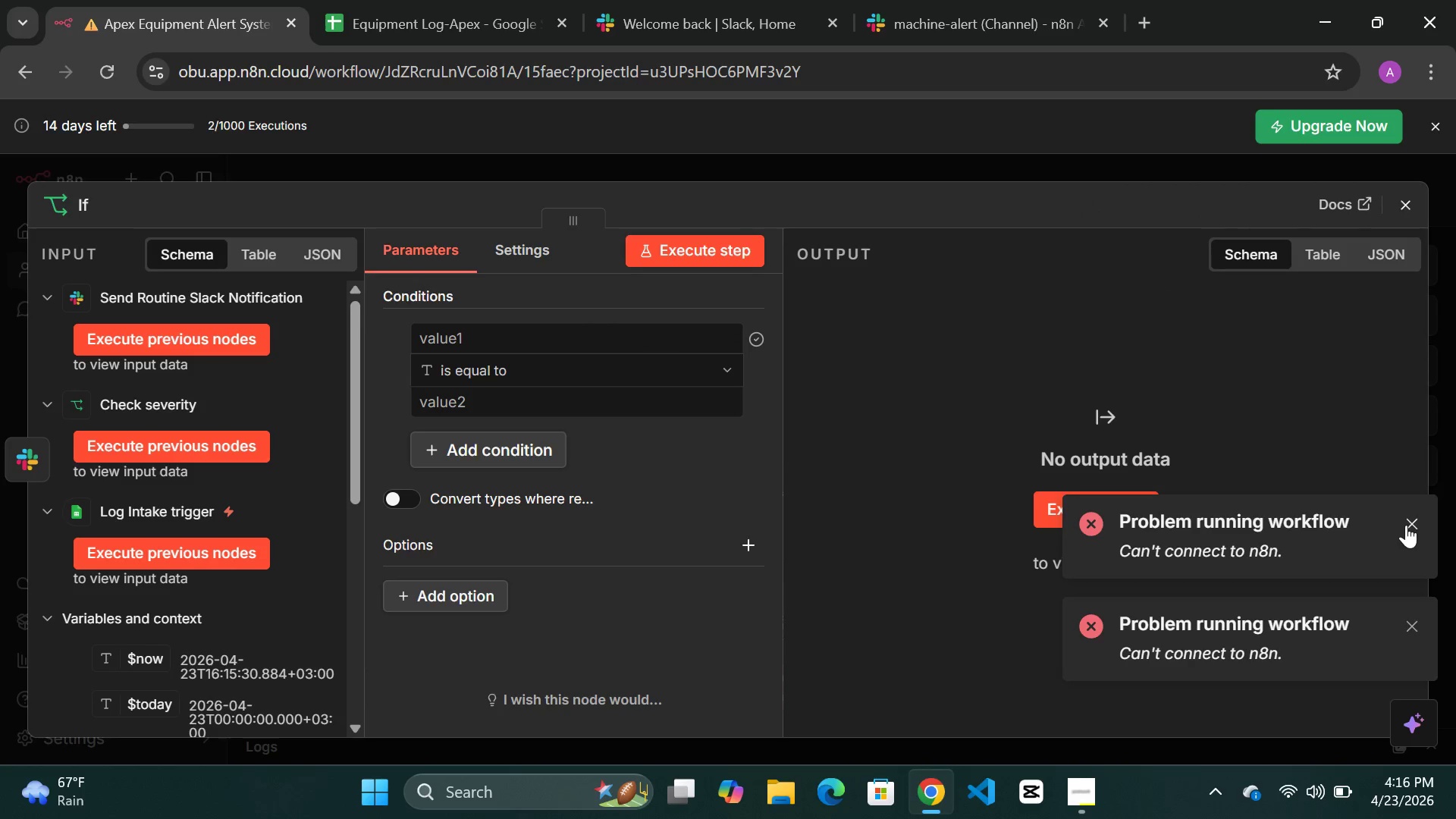 
left_click([1414, 523])
 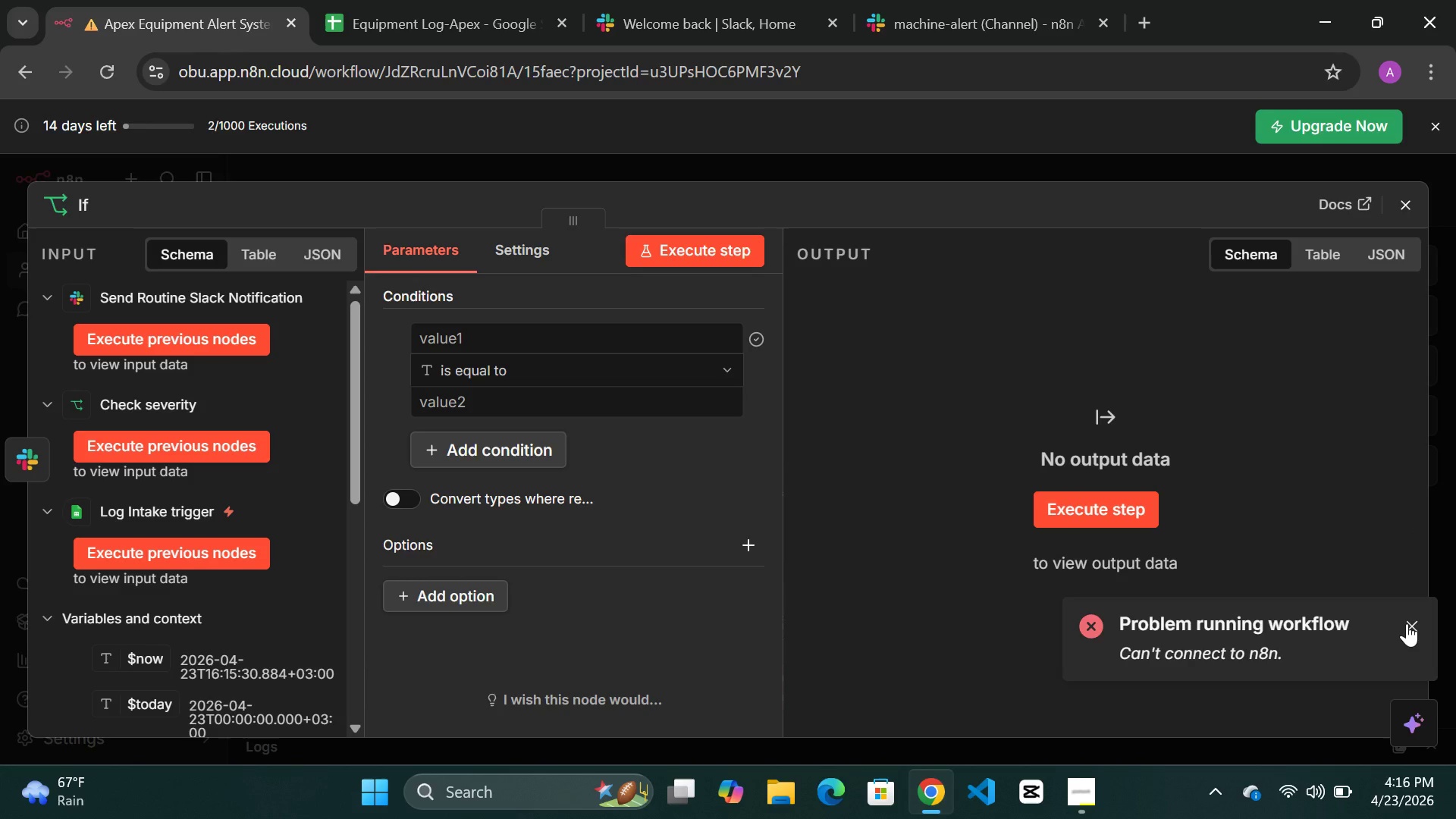 
left_click([1407, 626])
 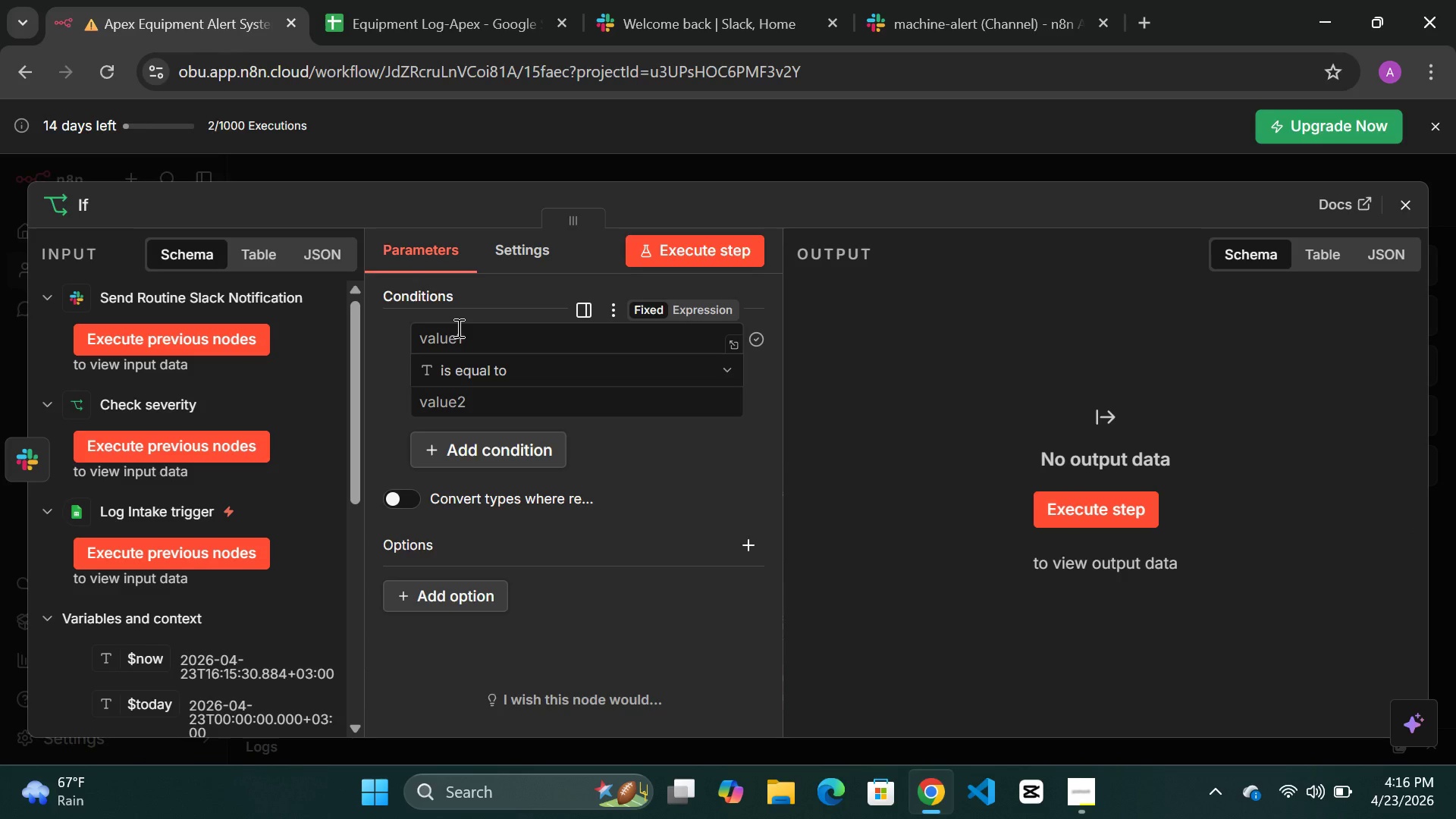 
left_click([454, 335])
 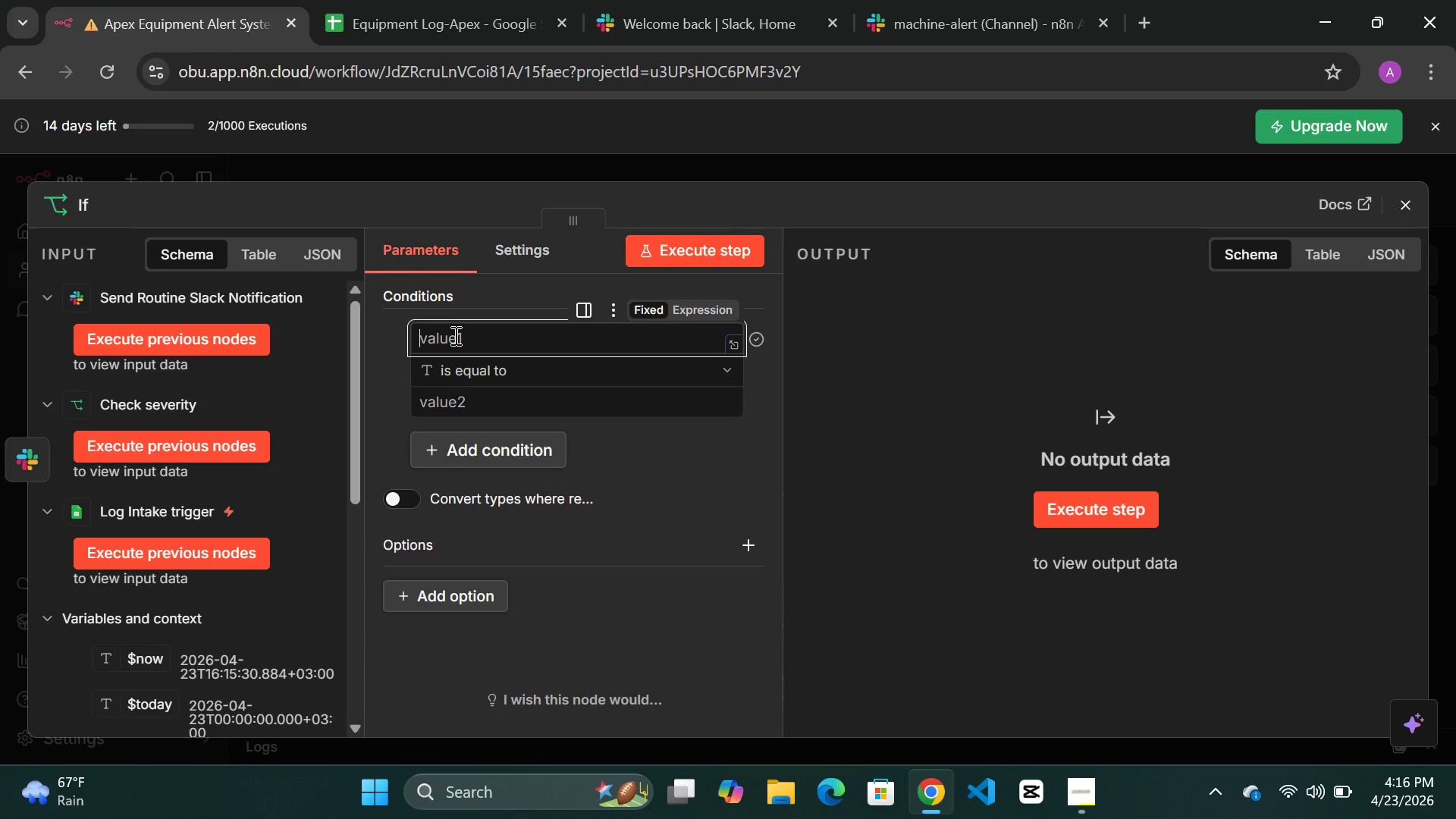 
key(Shift+BracketLeft)
 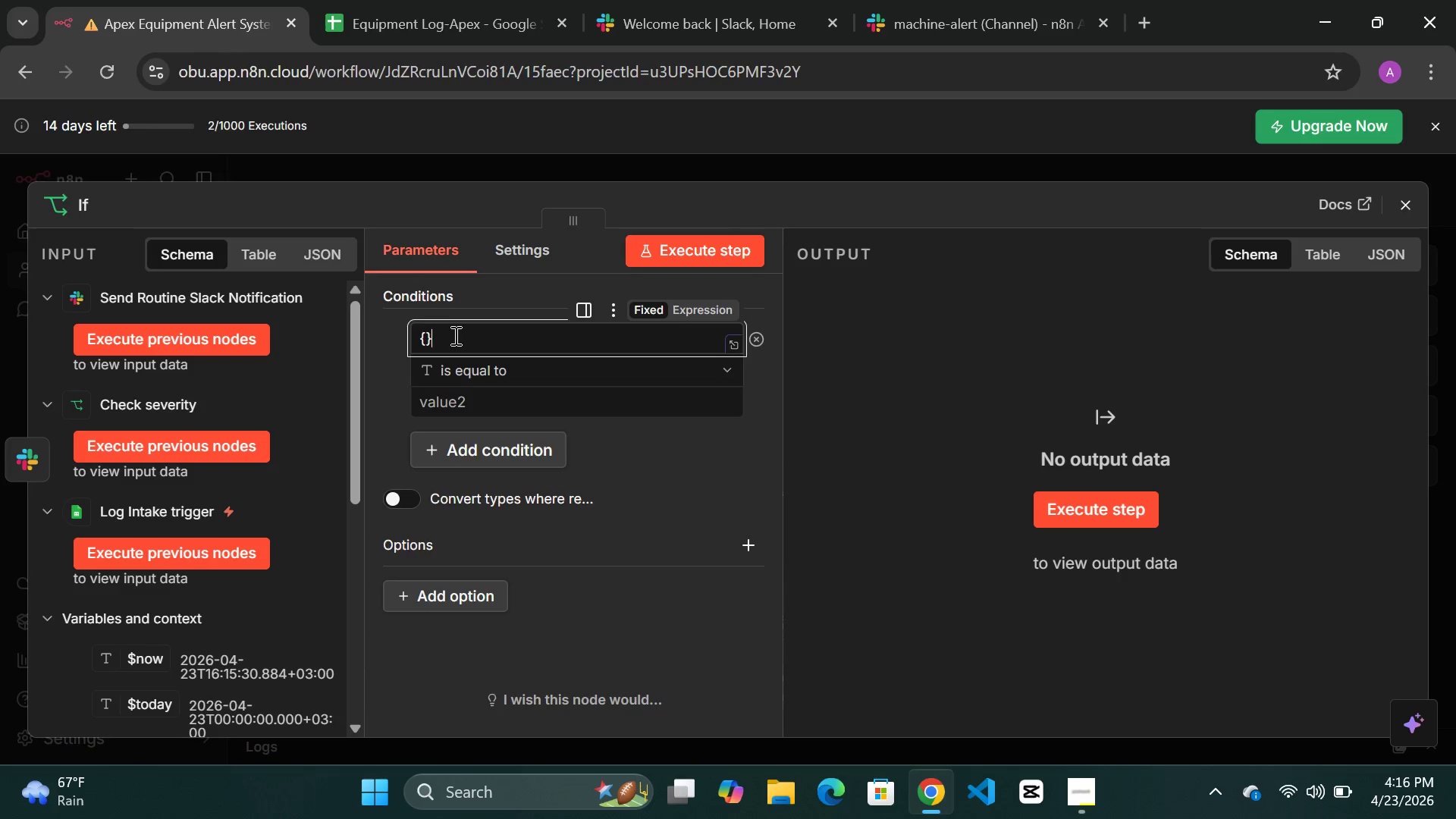 
key(Shift+BracketRight)
 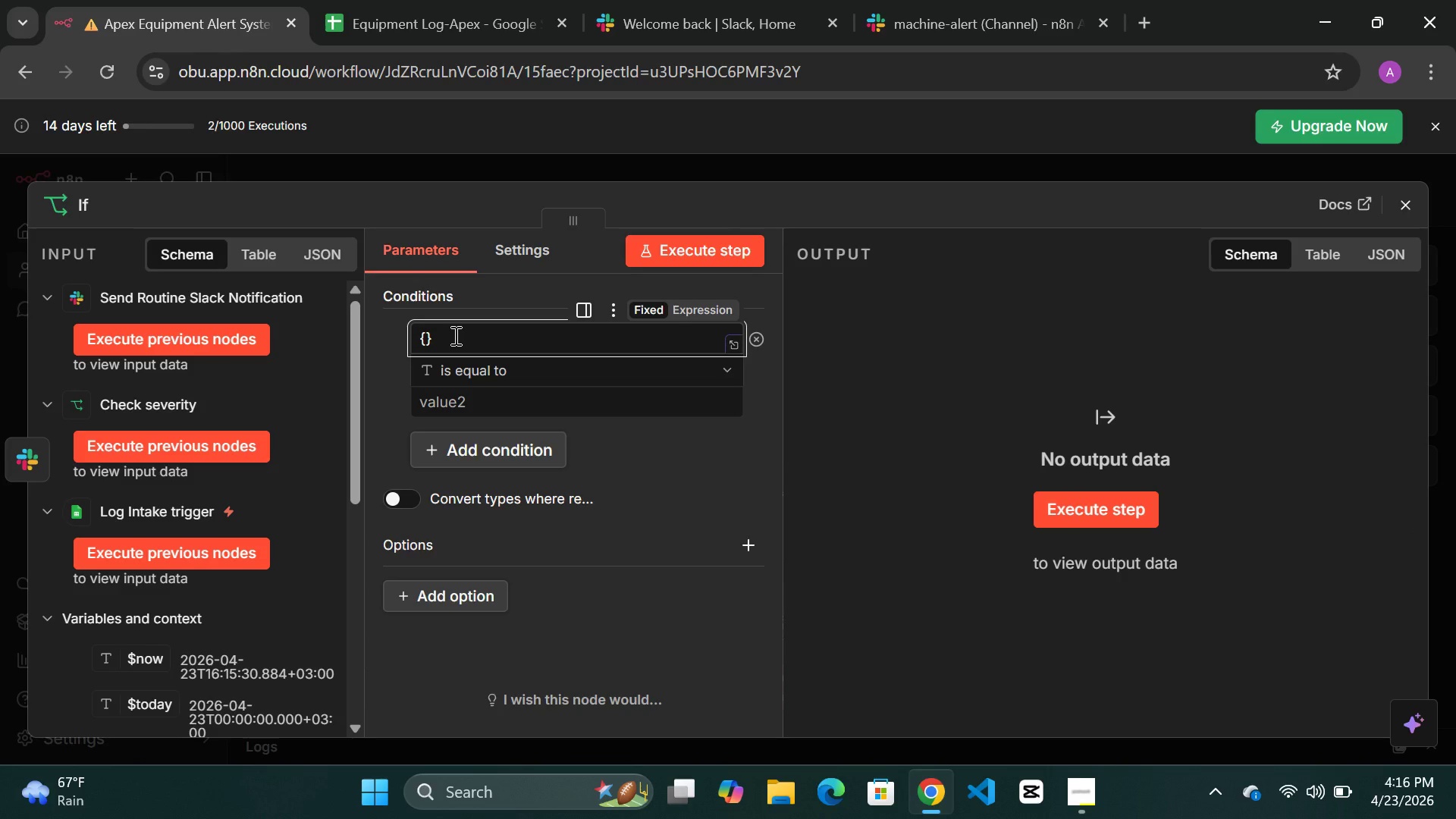 
key(ArrowLeft)
 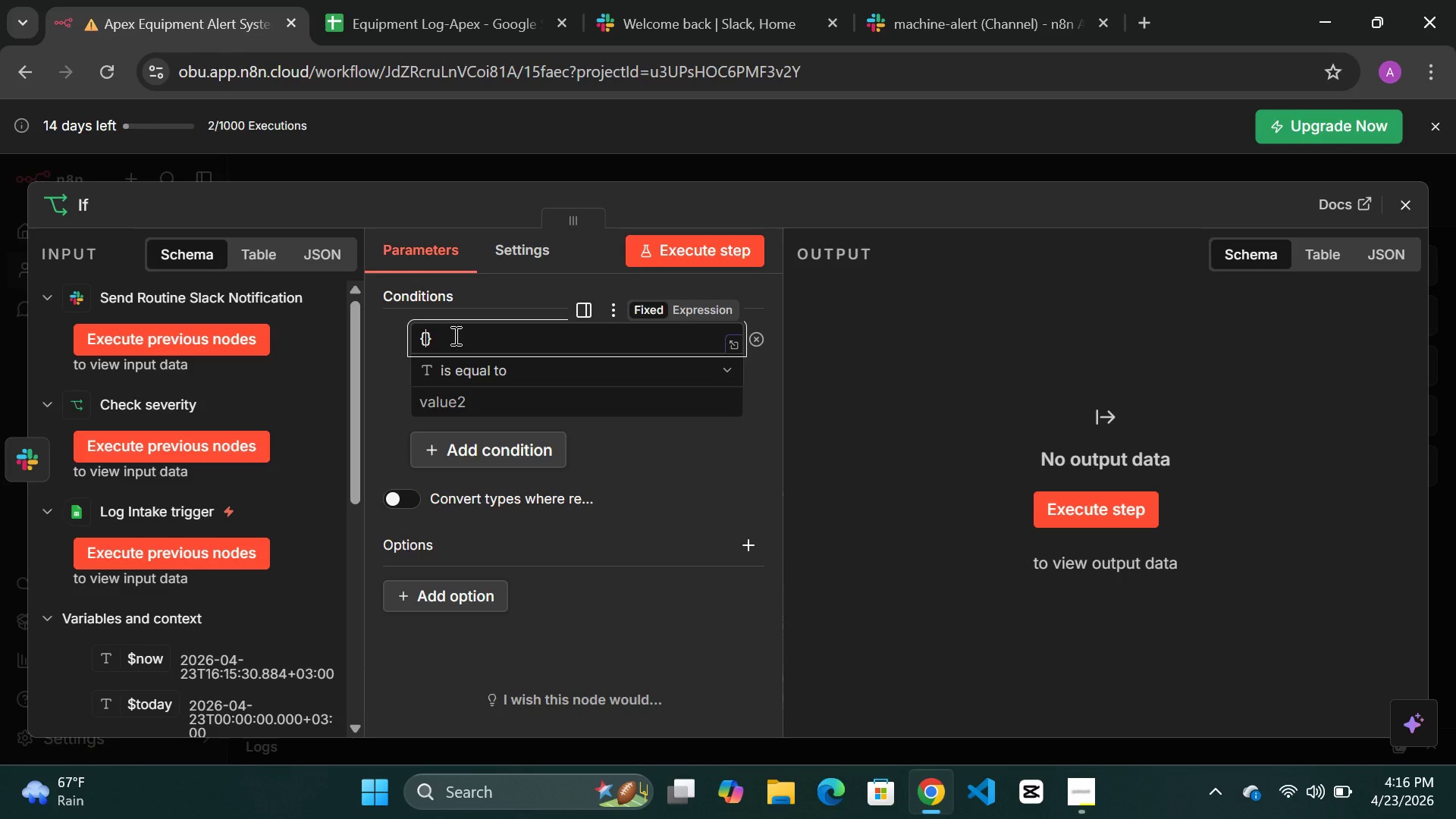 
key(Shift+BracketLeft)
 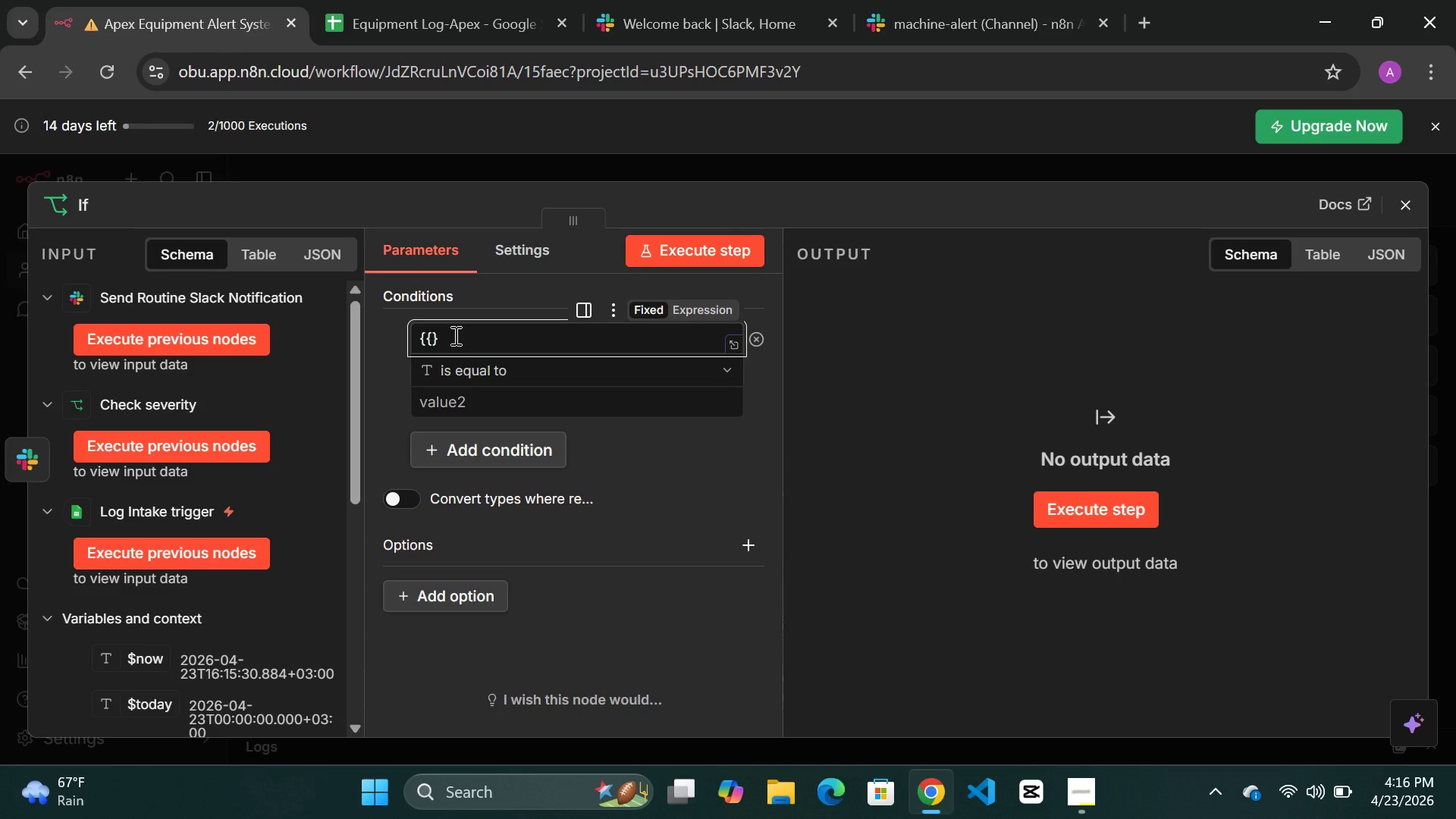 
key(Shift+BracketRight)
 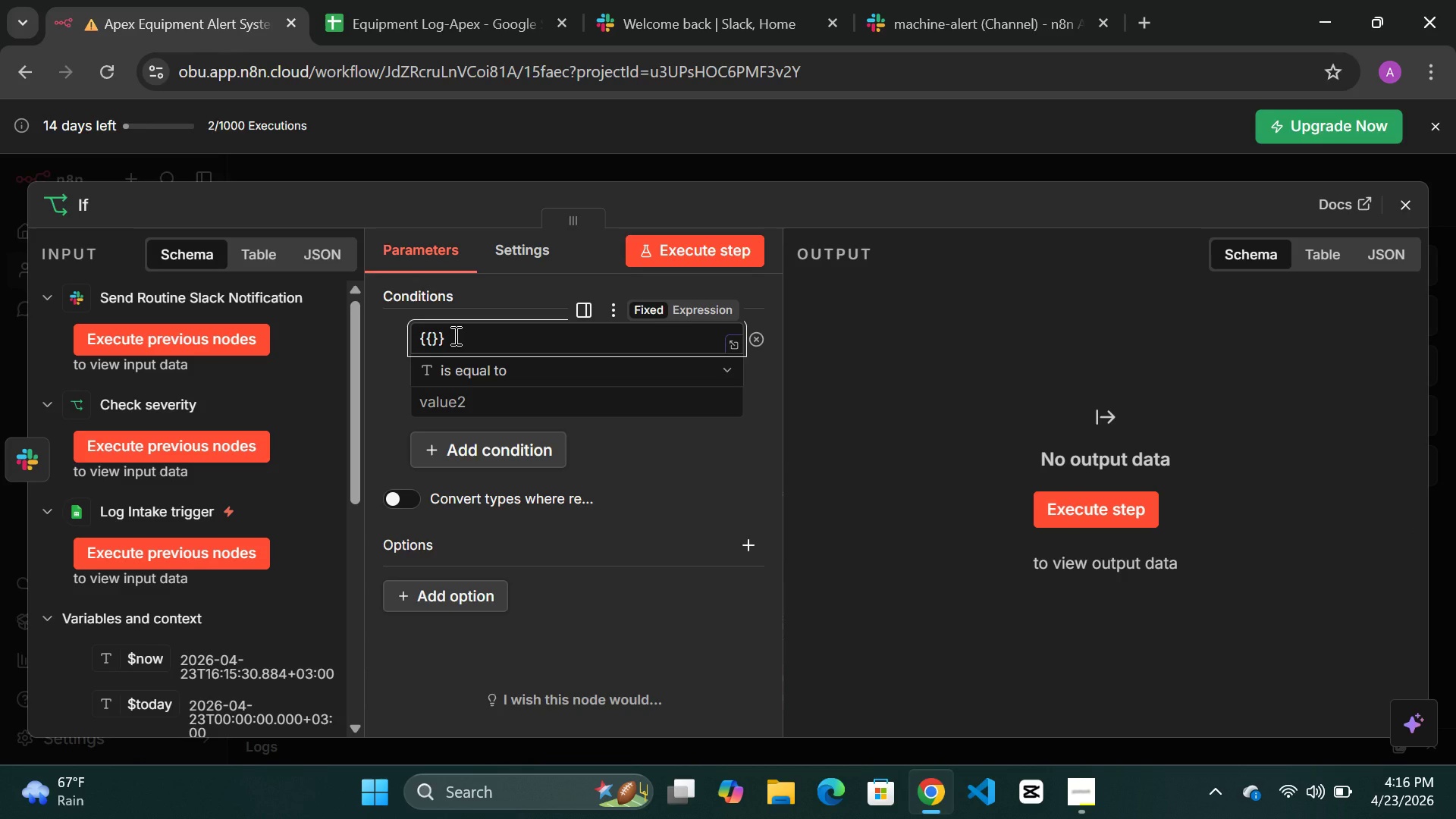 
key(ArrowLeft)
 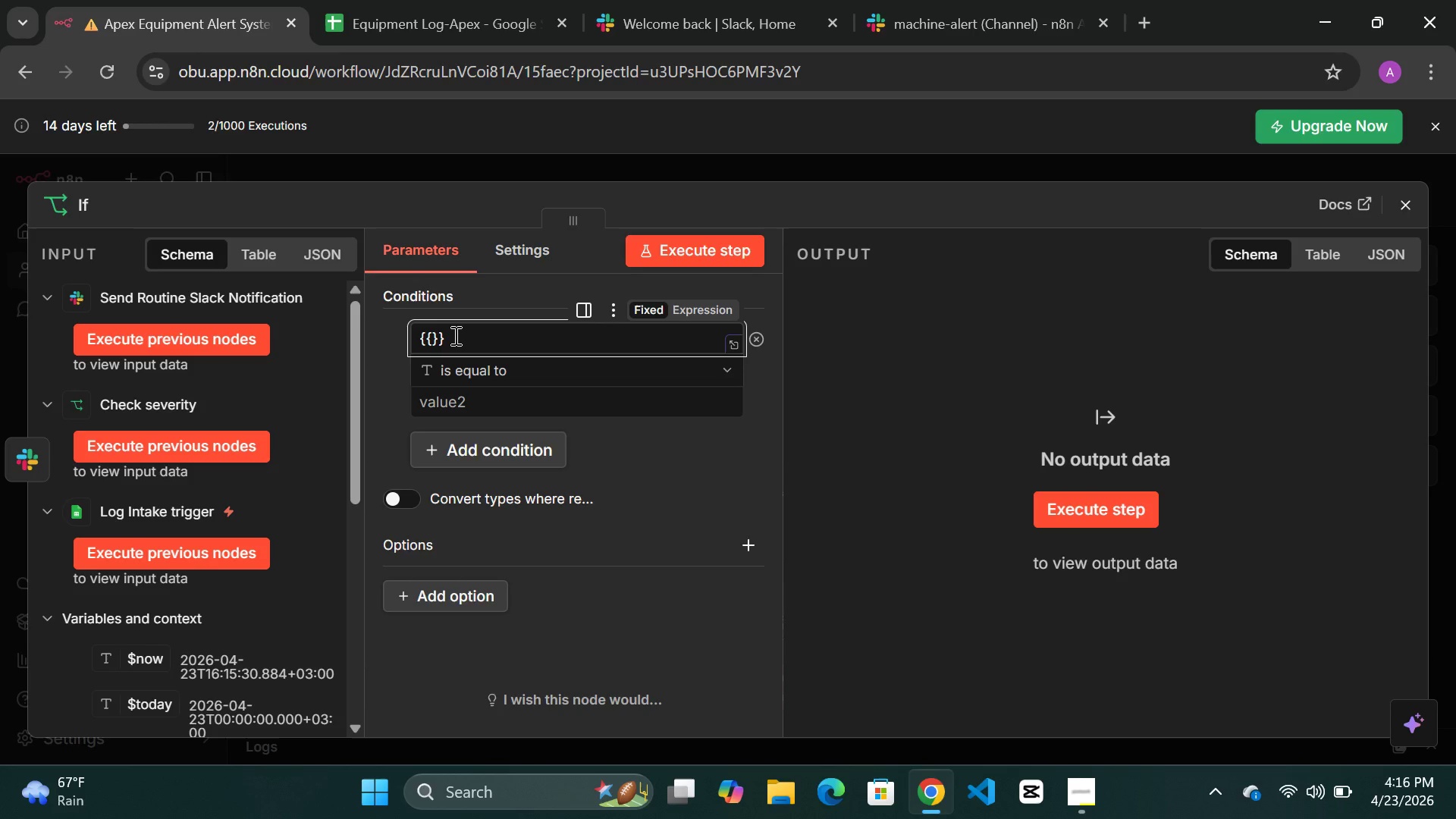 
type( $json.error)
 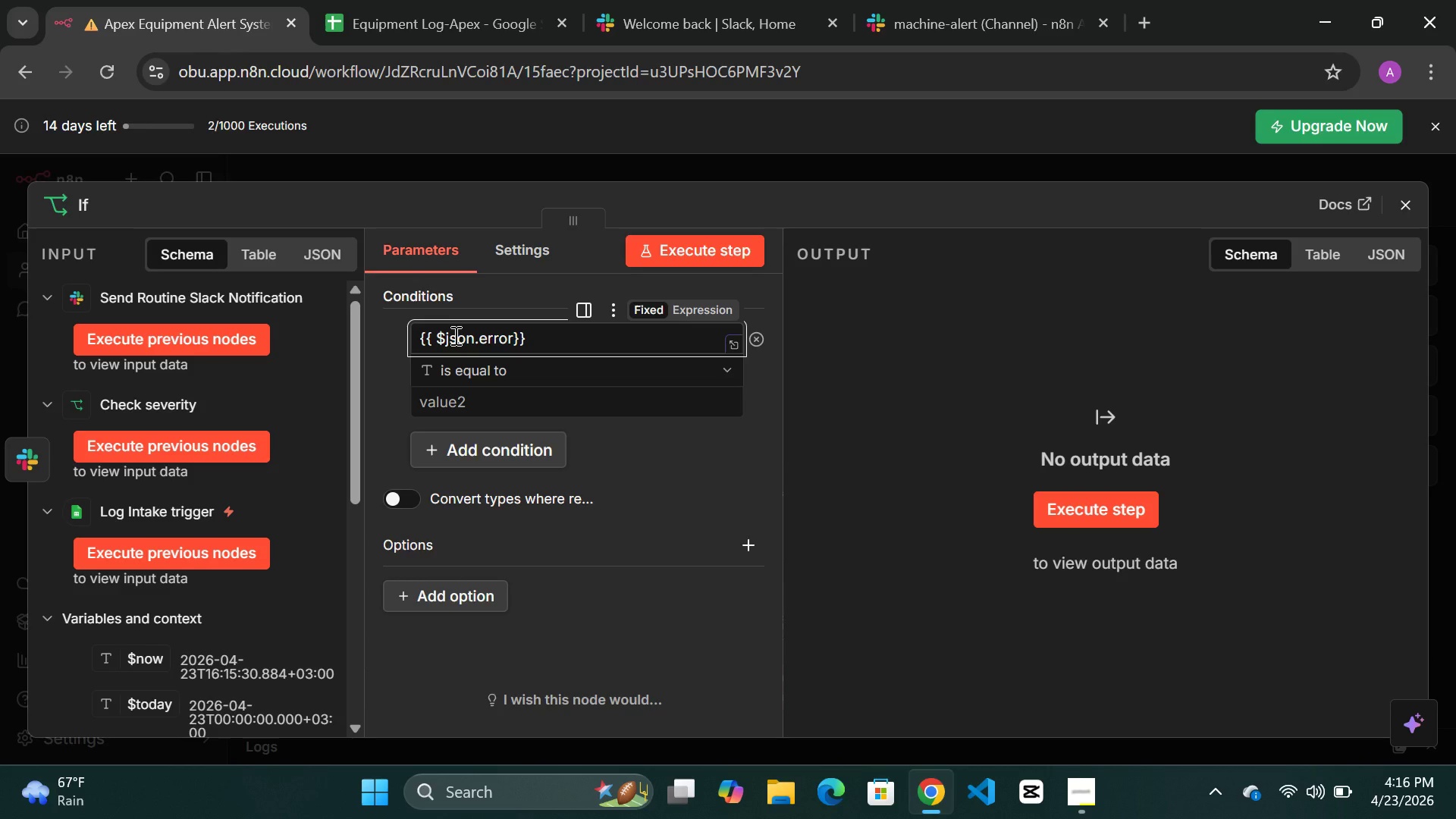 
key(ArrowRight)
 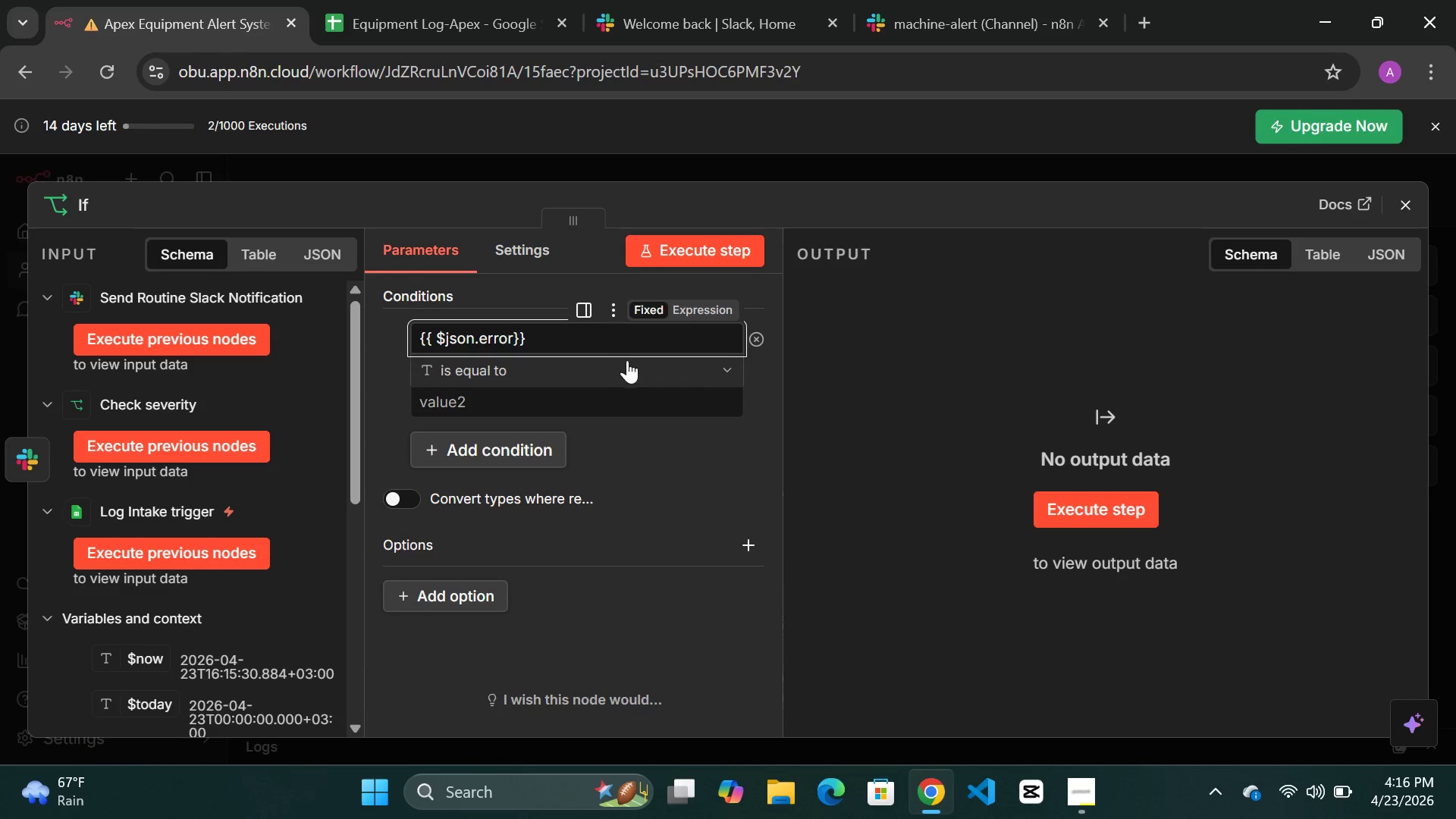 
left_click([630, 375])
 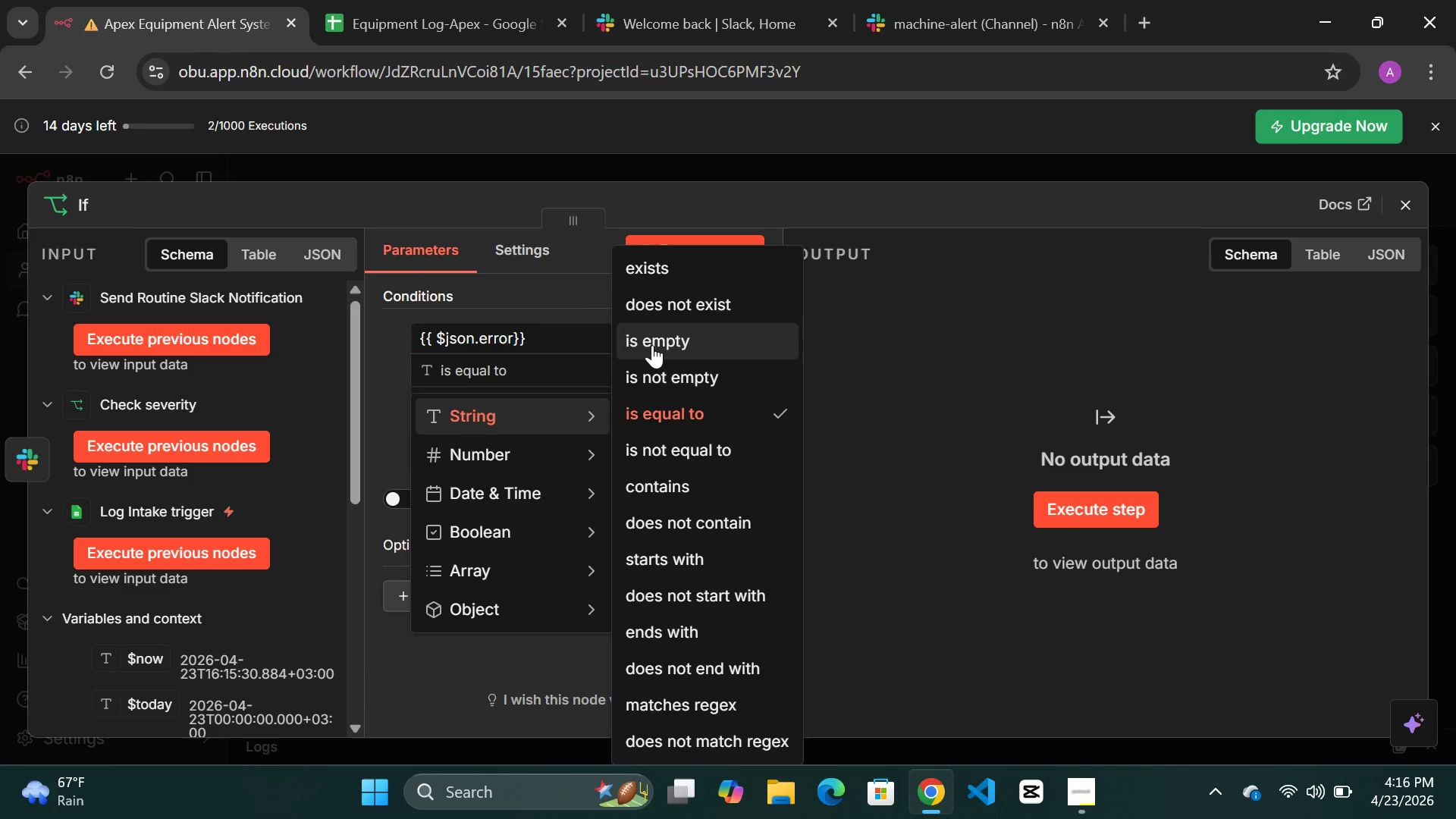 
left_click([653, 275])
 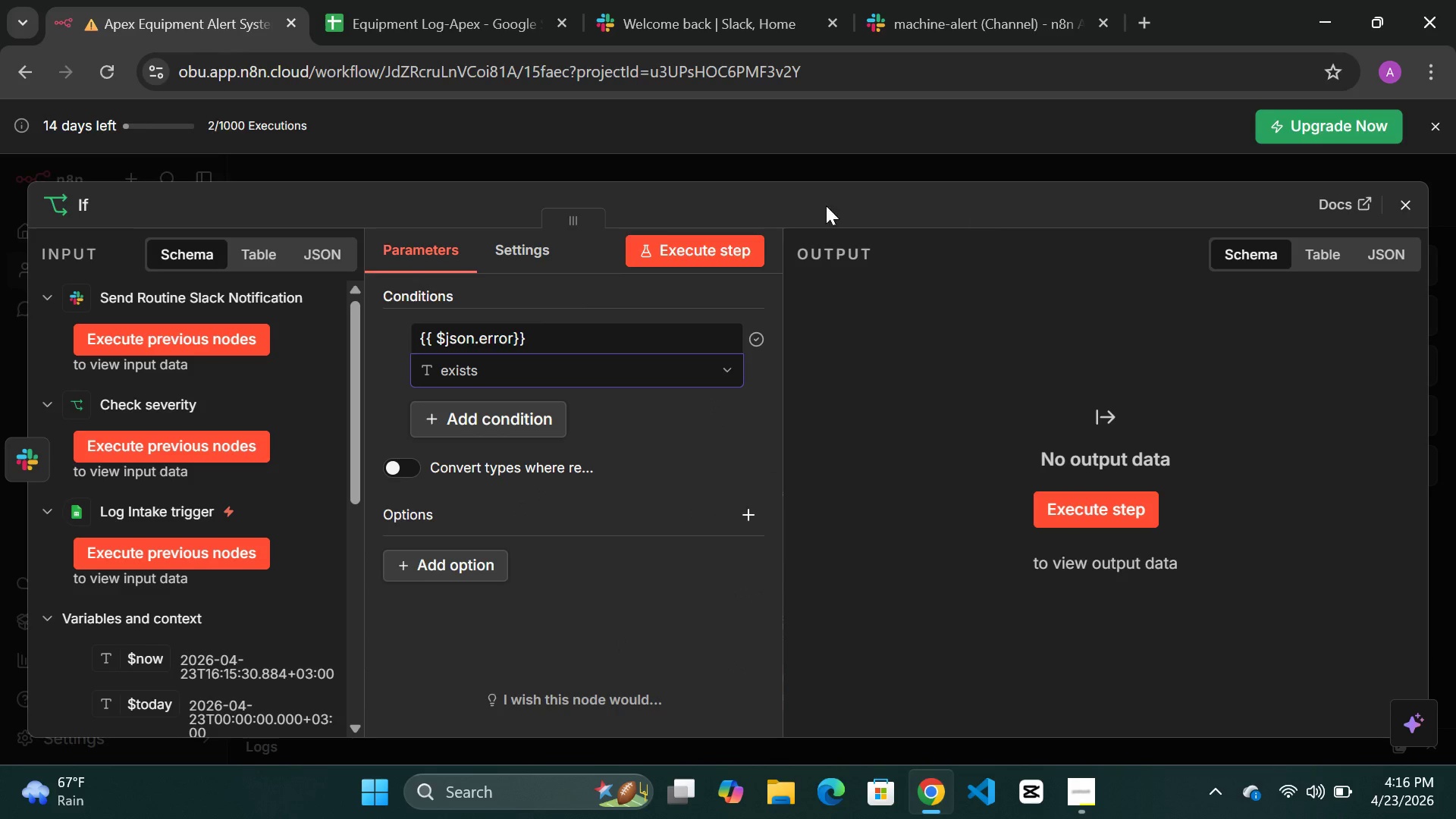 
left_click([718, 248])
 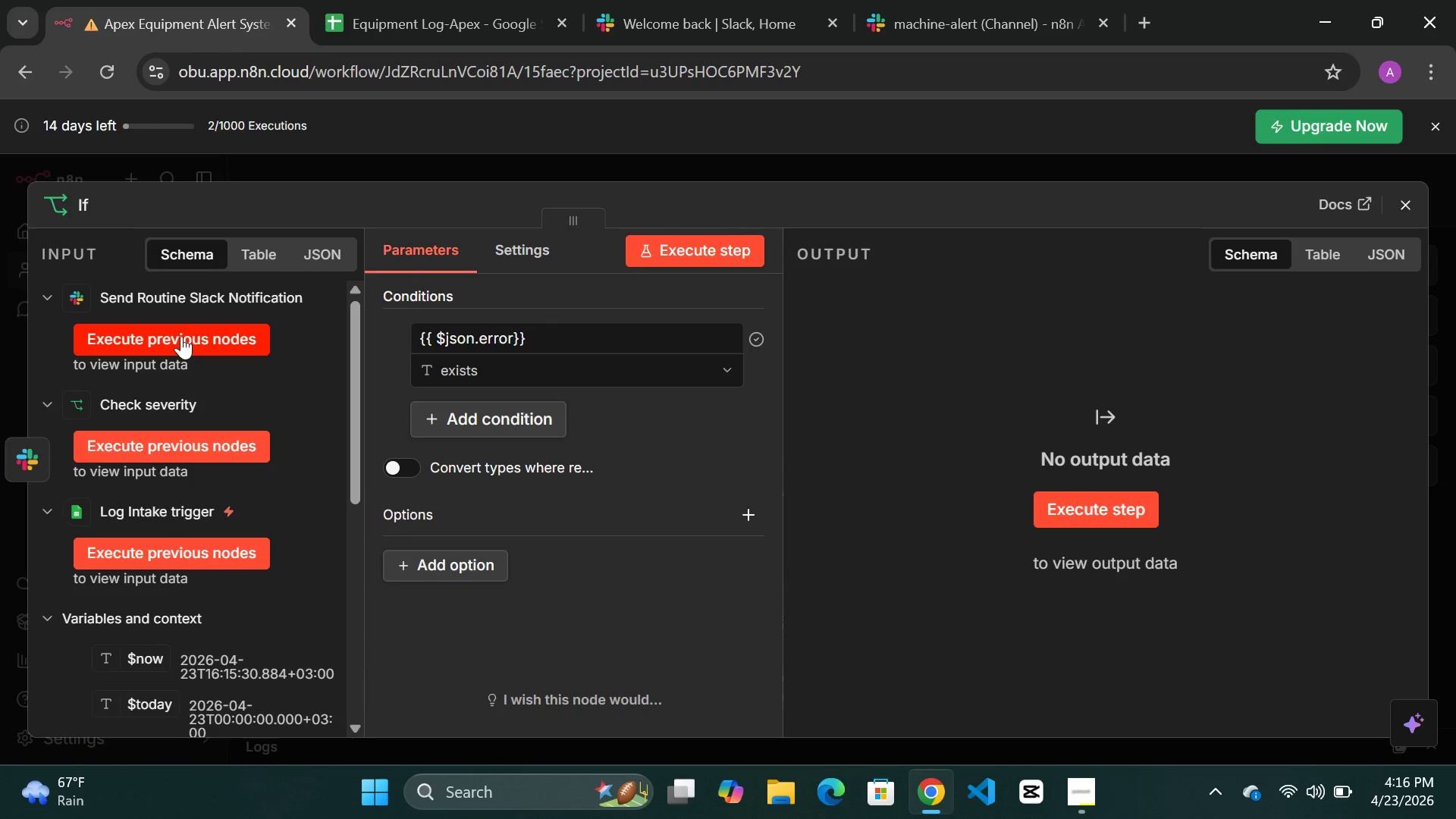 
left_click([177, 332])
 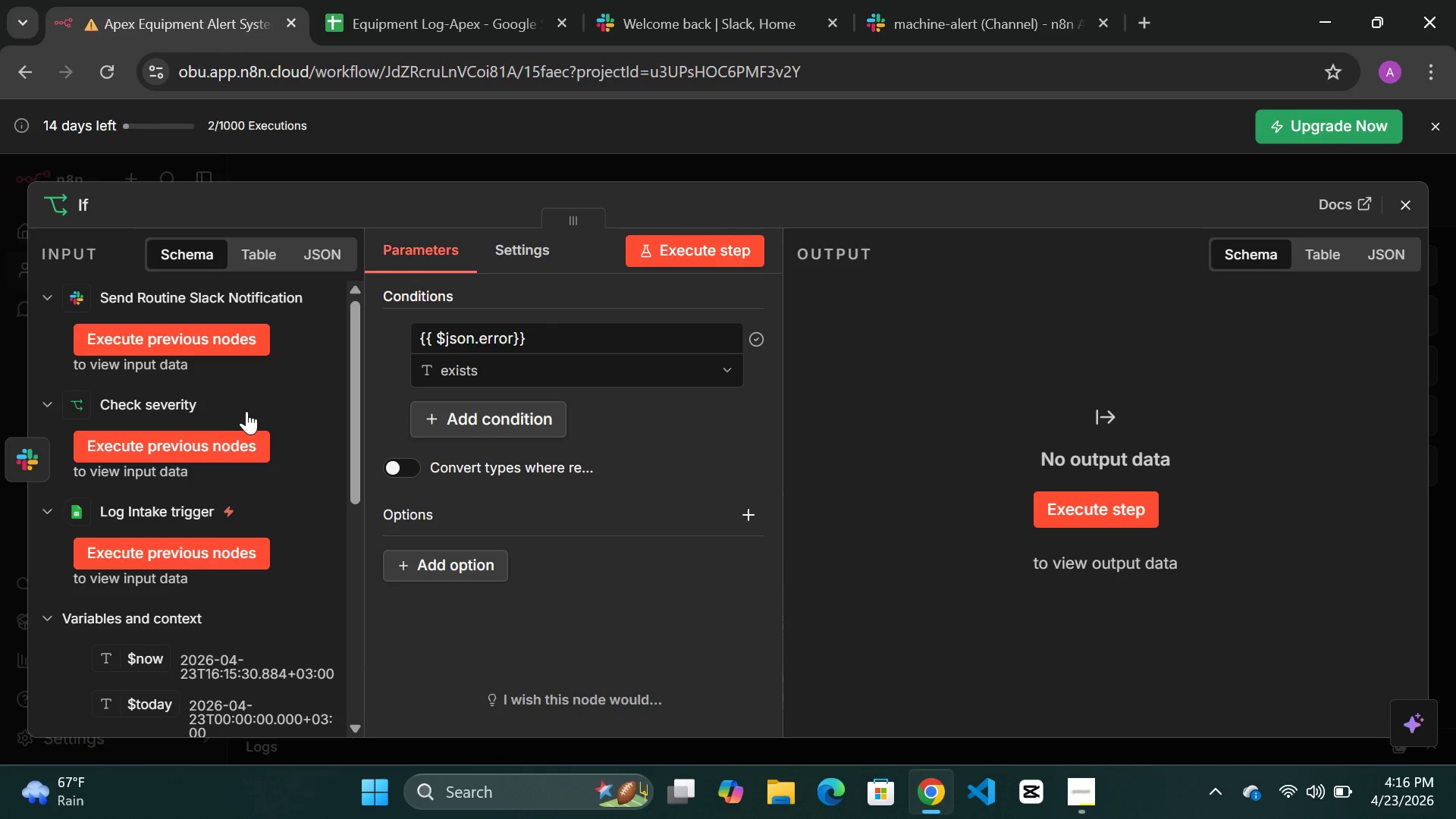 
left_click([213, 441])
 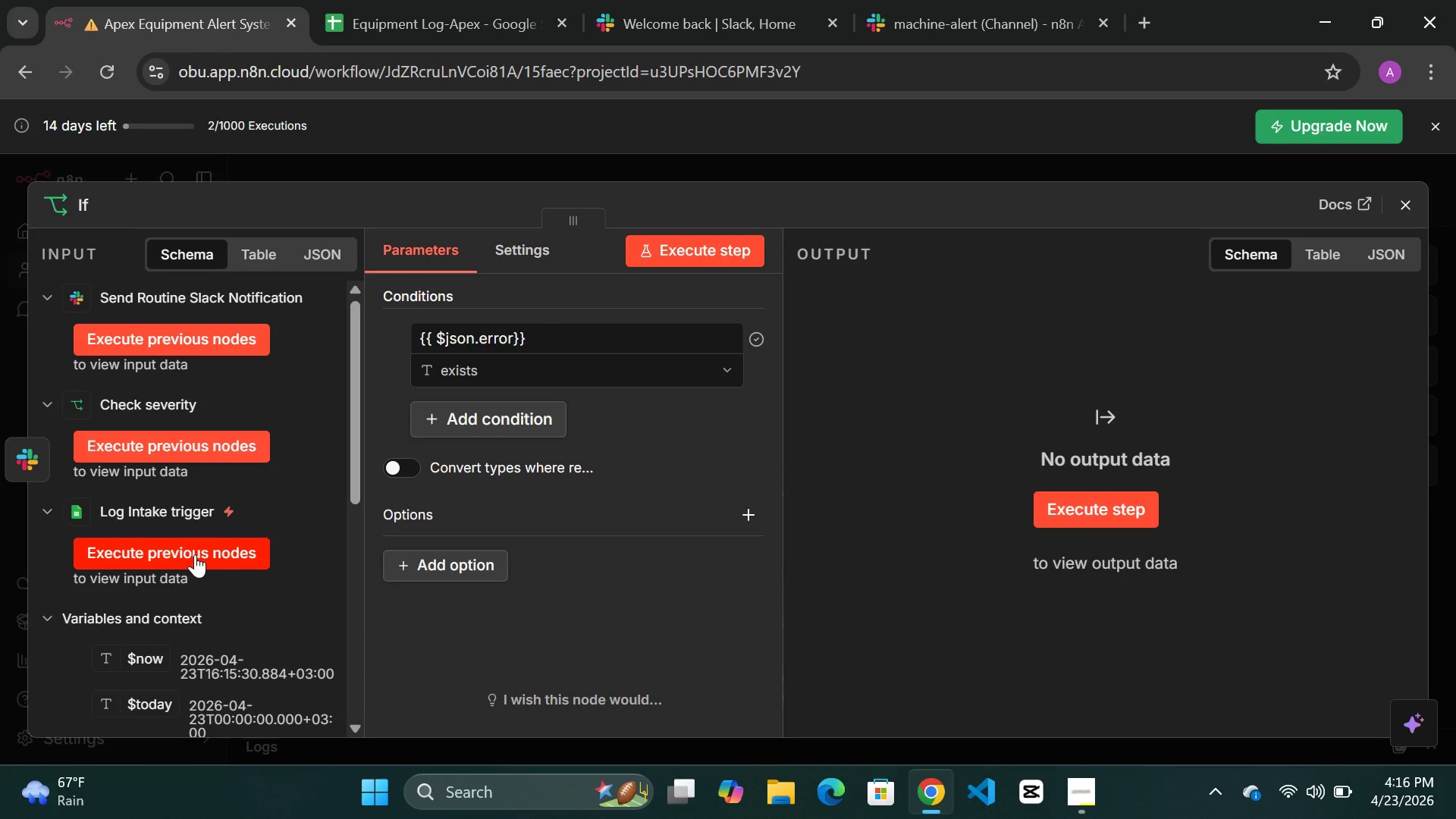 
left_click([195, 556])
 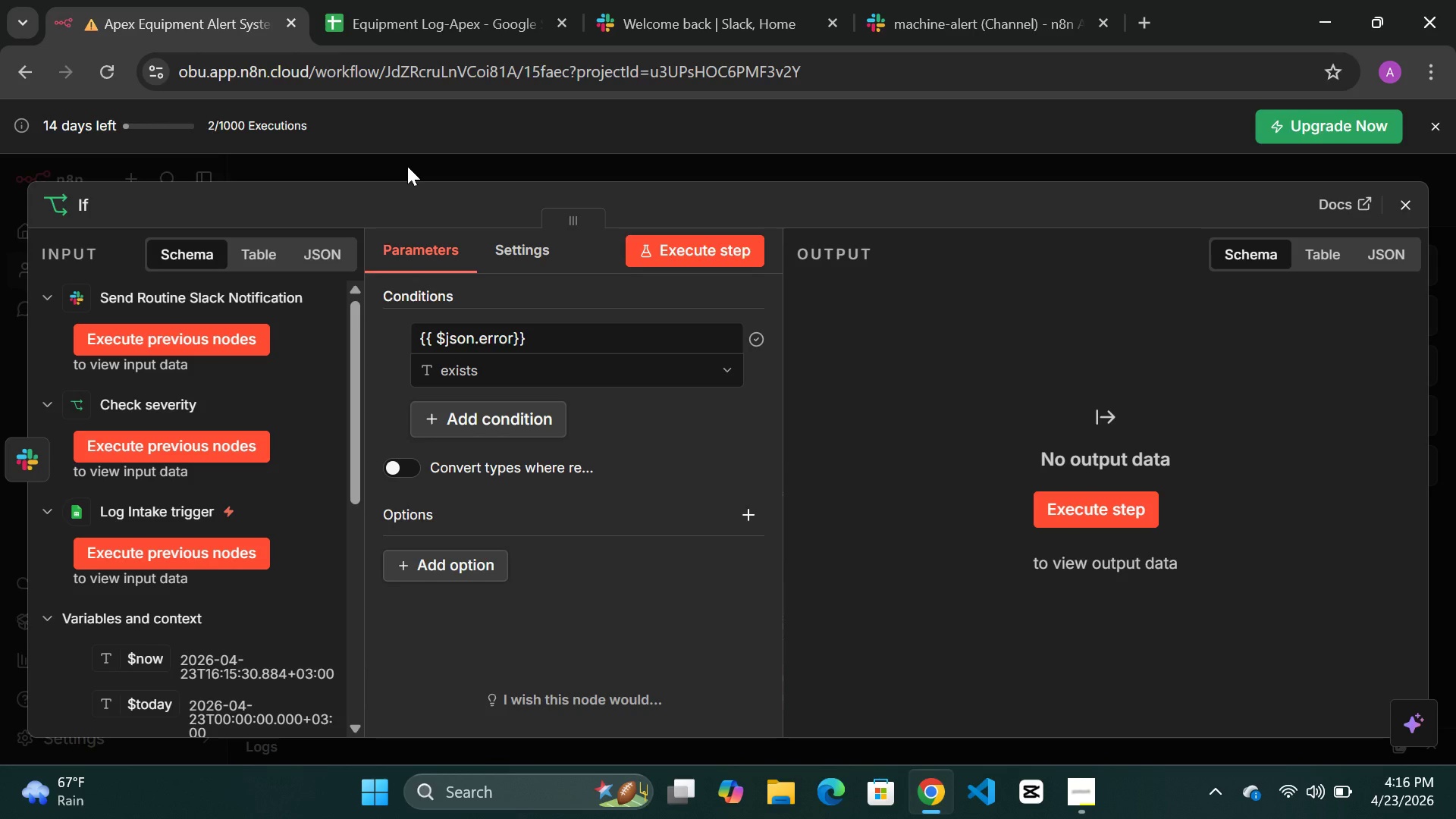 
left_click([407, 166])
 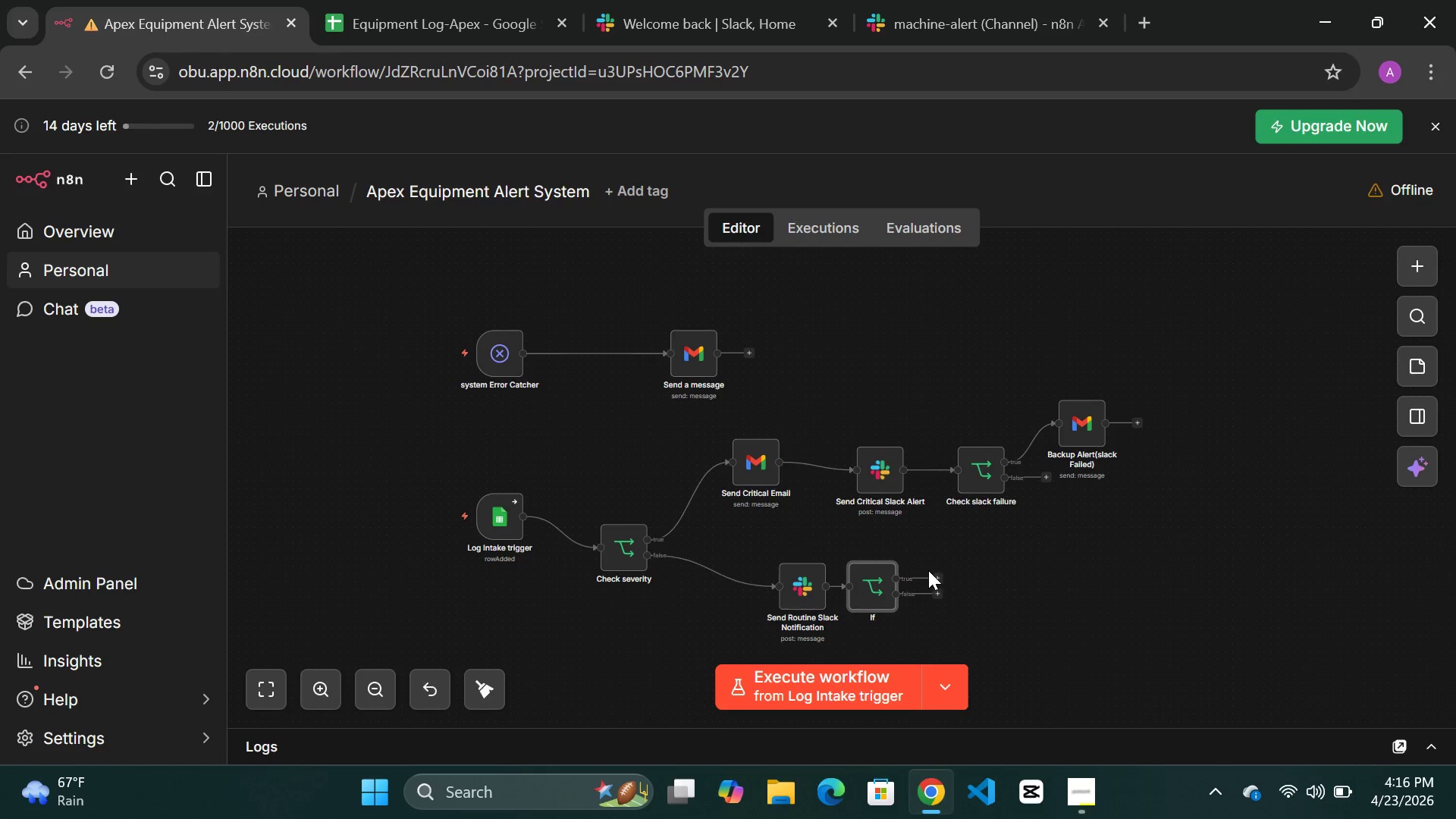 
left_click([937, 579])
 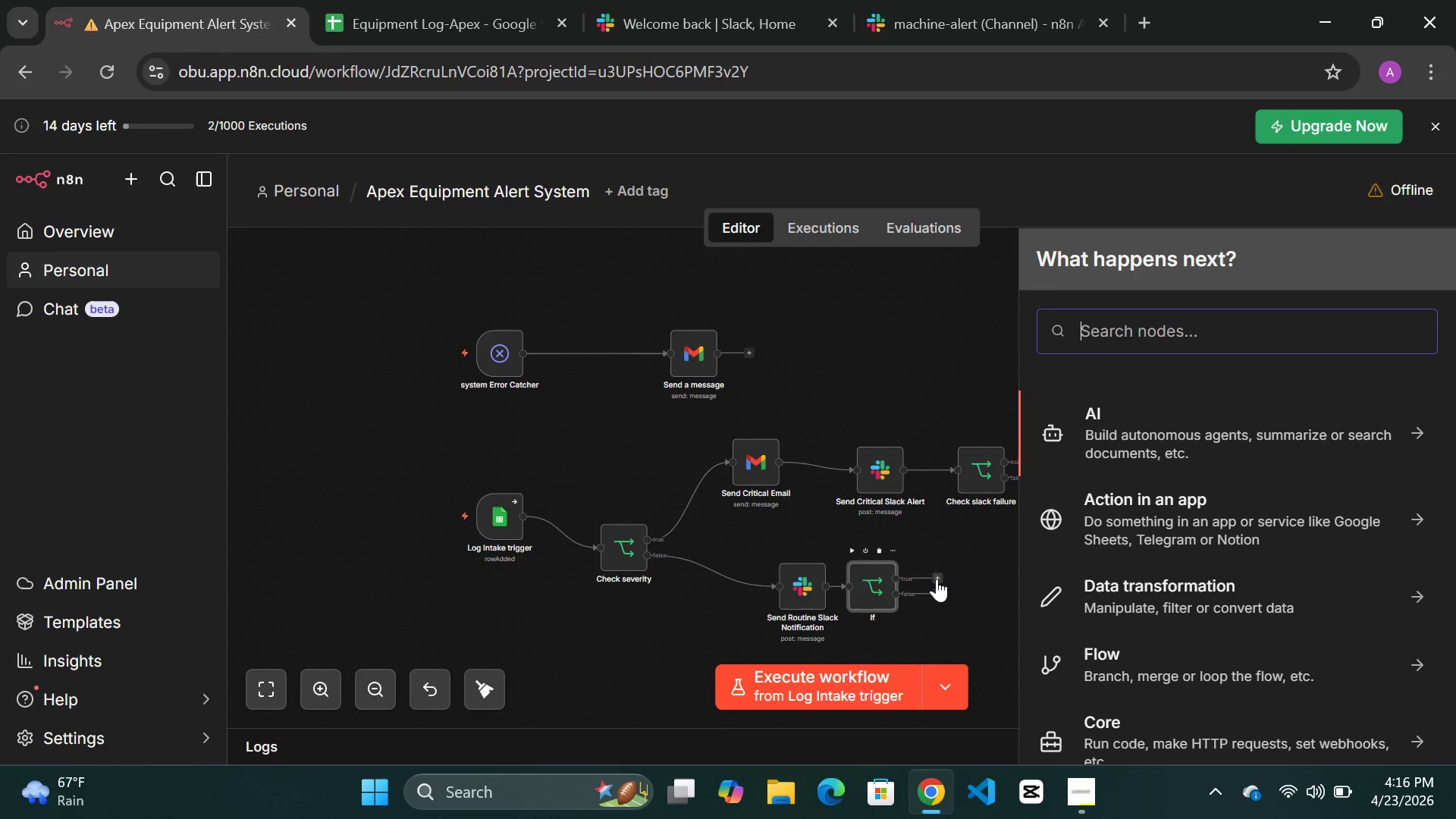 
type(se)
key(Backspace)
key(Backspace)
key(Backspace)
type(gmi)
 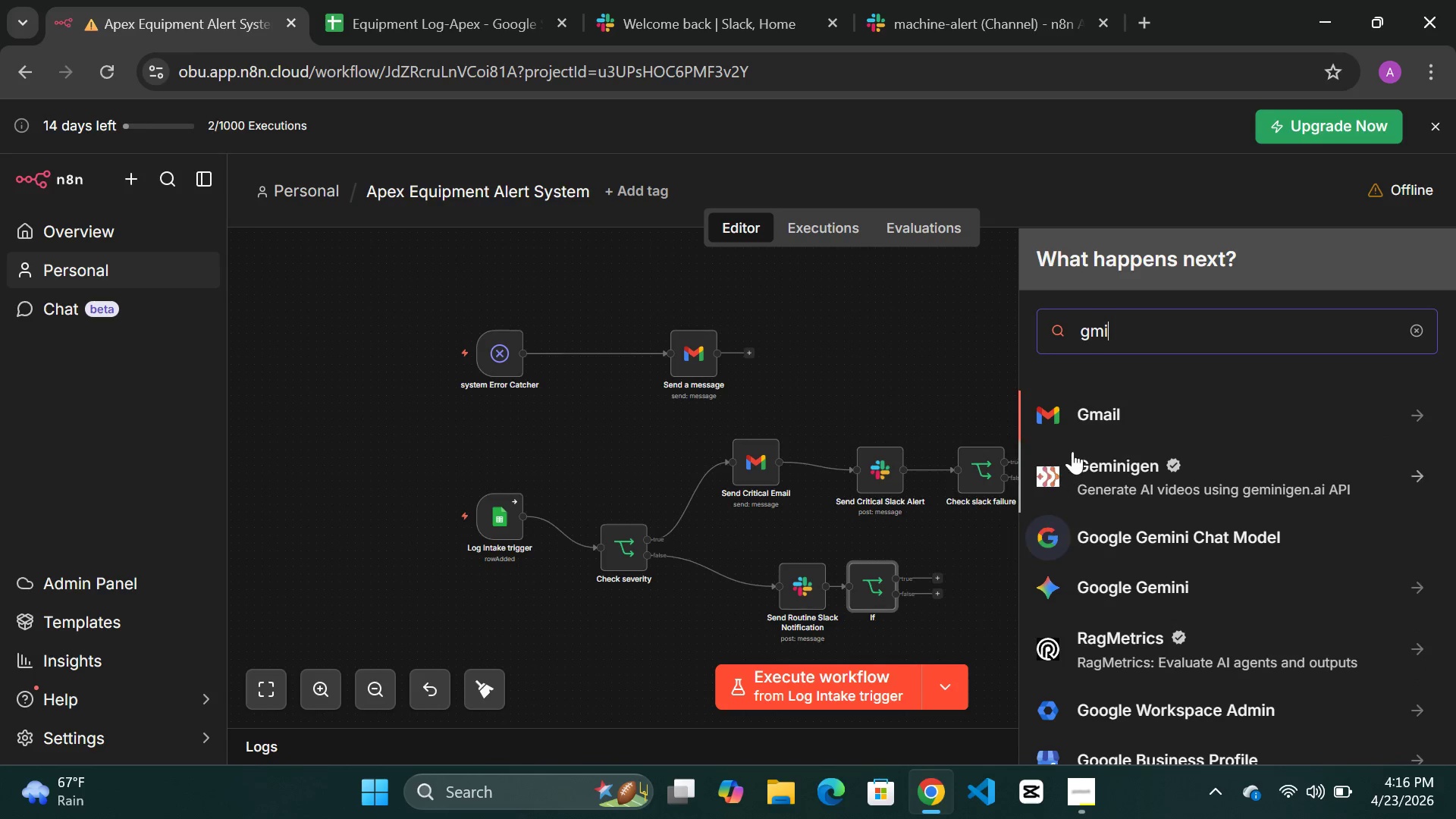 
left_click([1097, 422])
 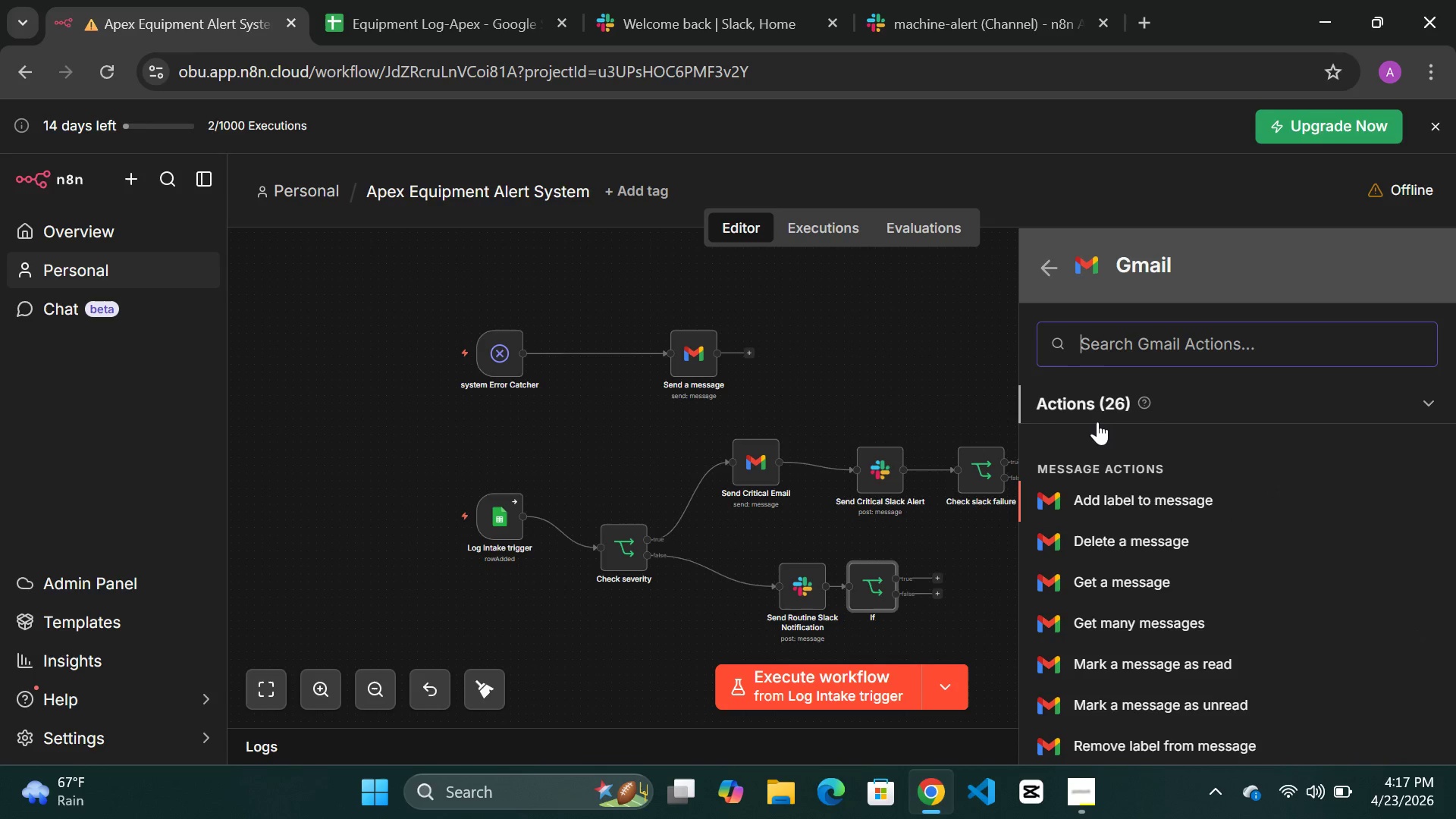 
type(send)
 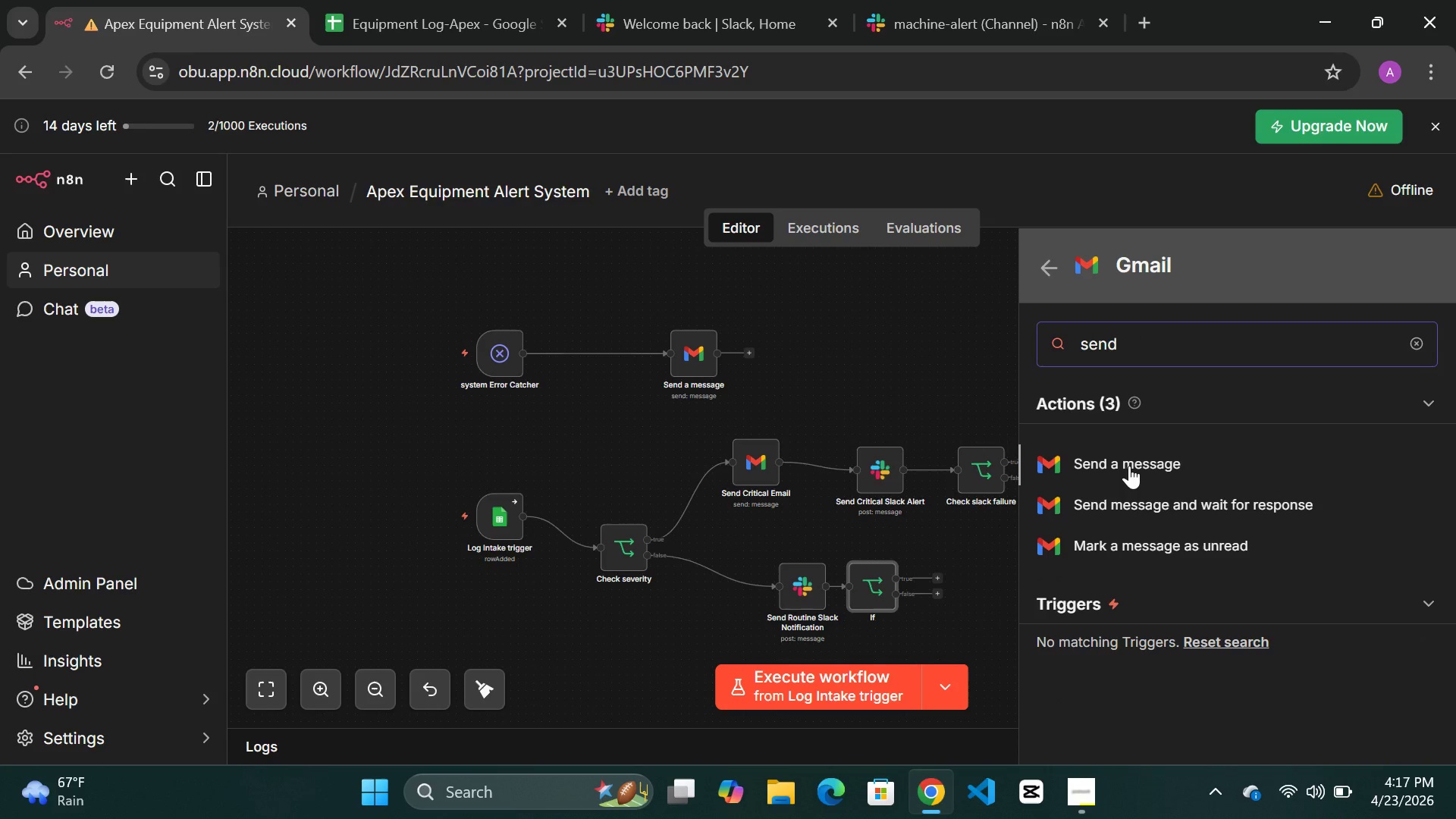 
left_click([1128, 466])
 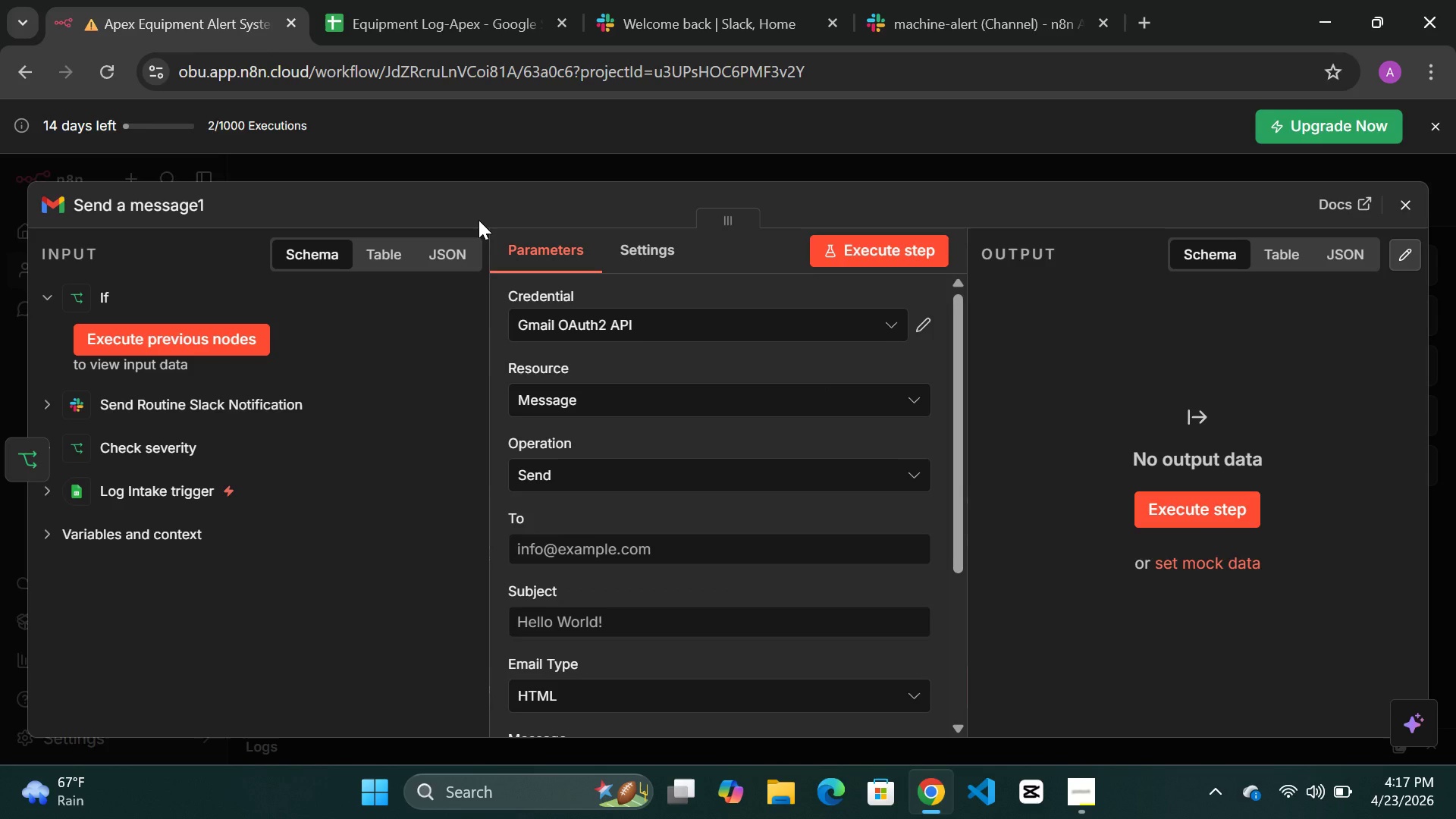 
wait(26.98)
 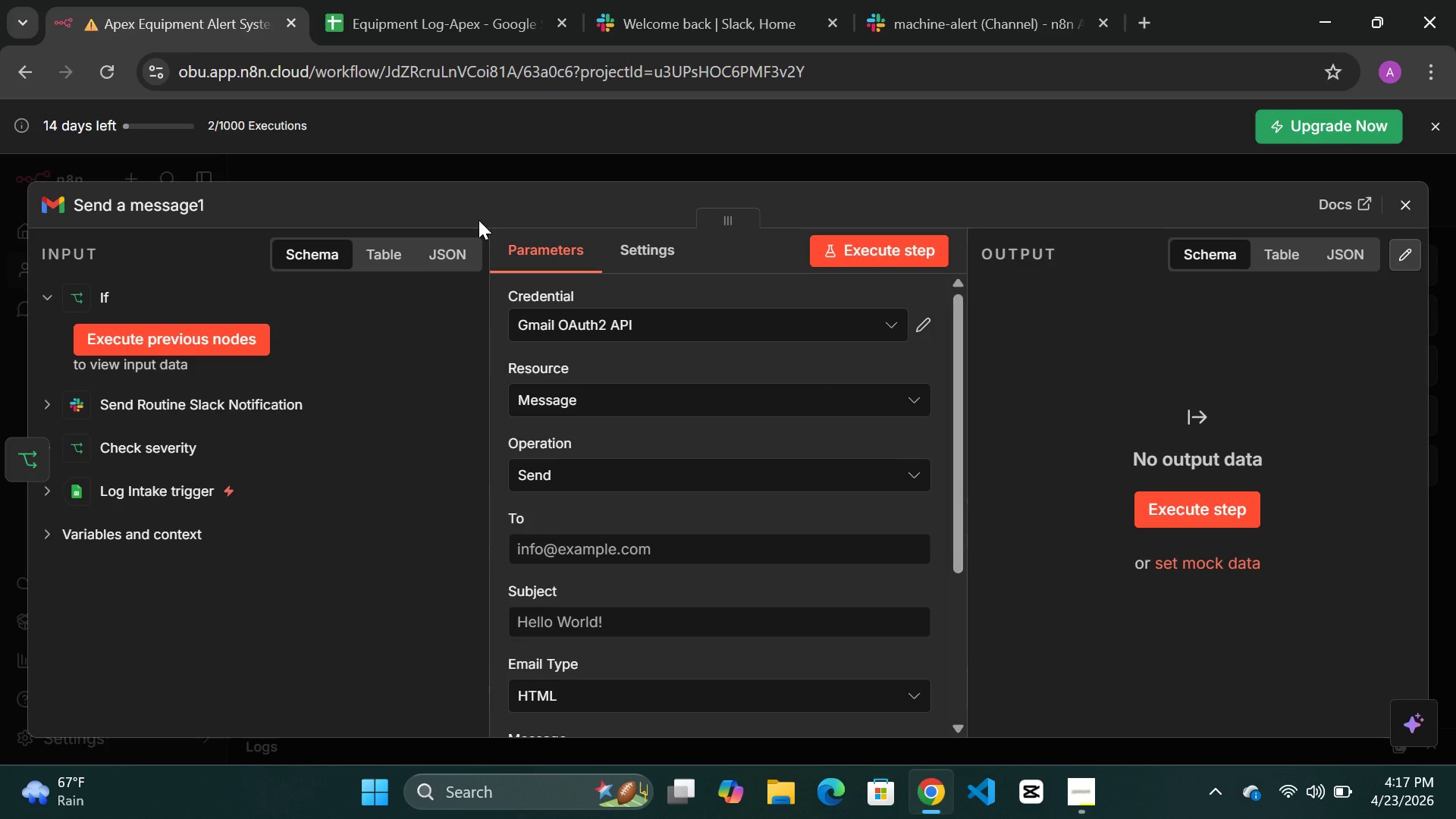 
left_click([133, 203])
 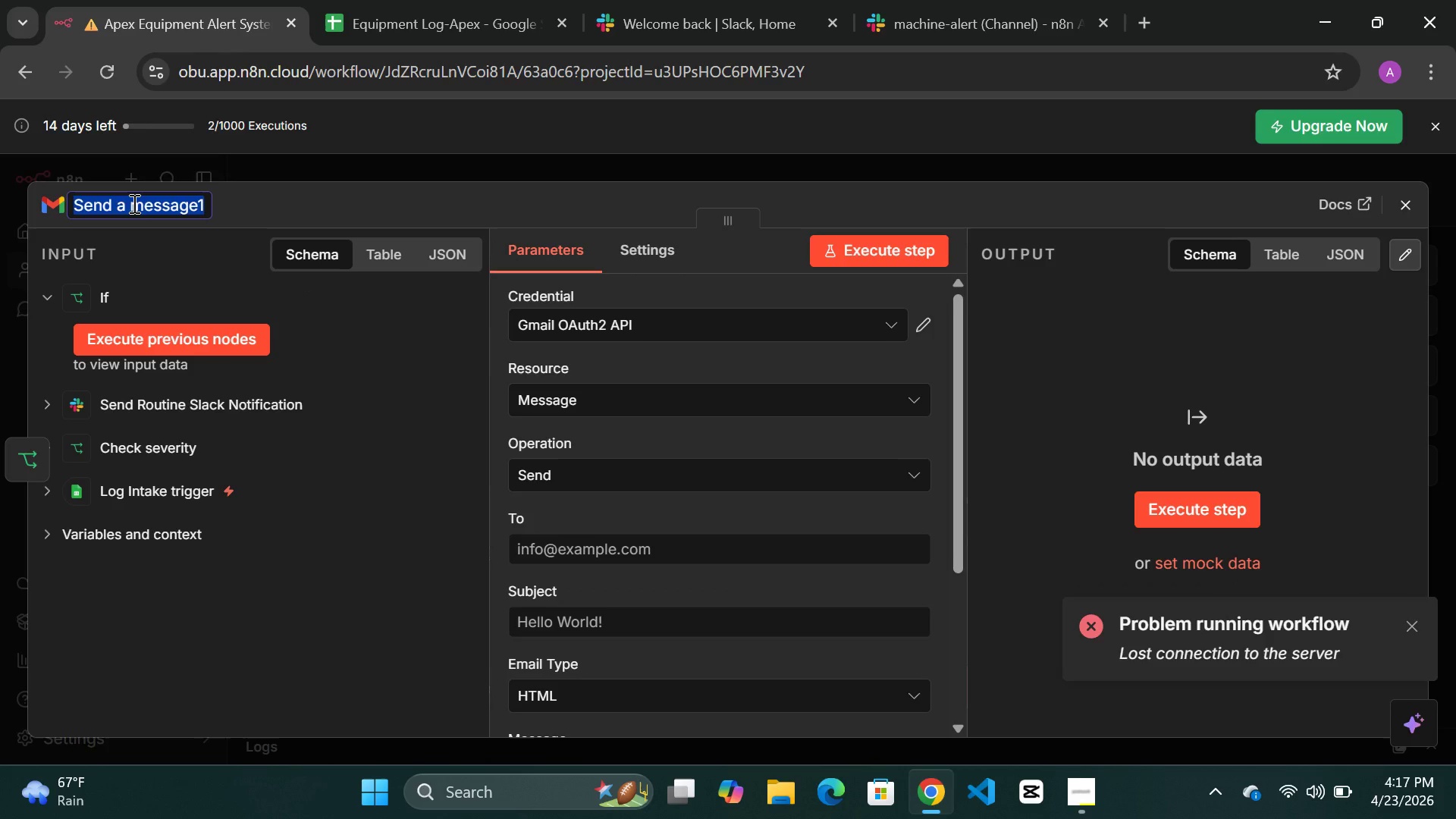 
type(Backup alert)
key(Backspace)
key(Backspace)
key(Backspace)
key(Backspace)
key(Backspace)
type(Alert)
 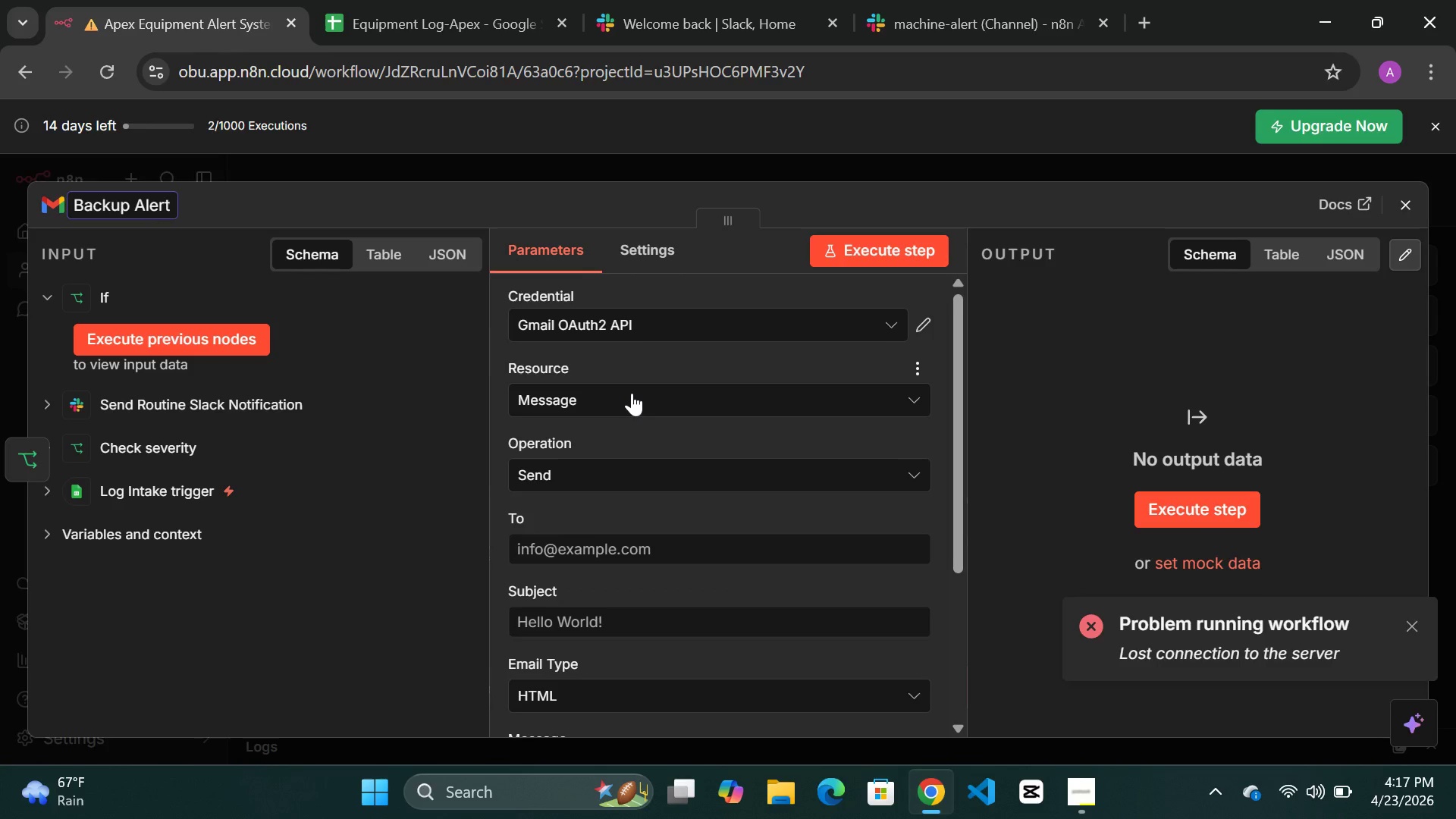 
scroll: coordinate [641, 471], scroll_direction: down, amount: 1.0
 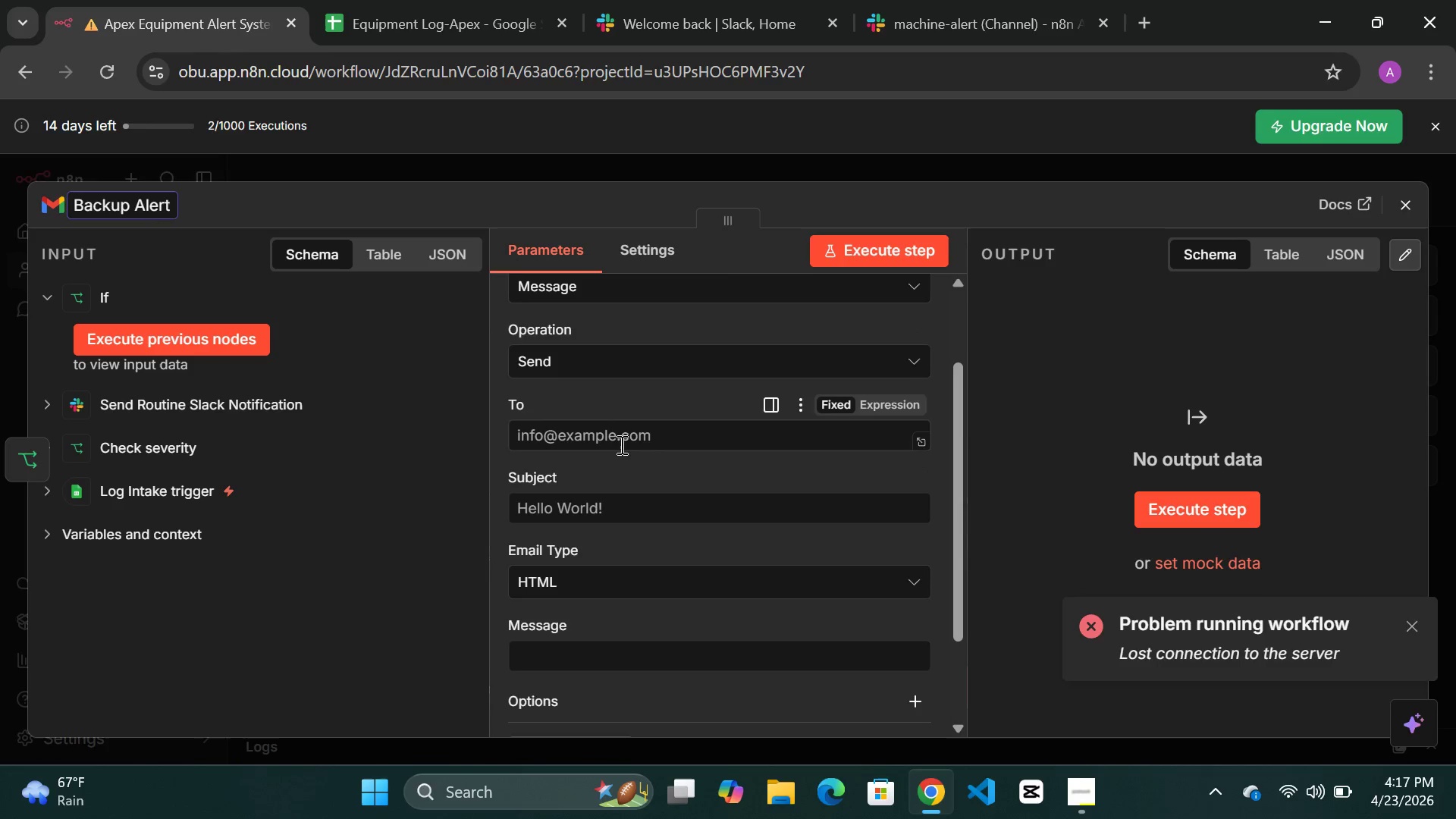 
left_click([620, 444])
 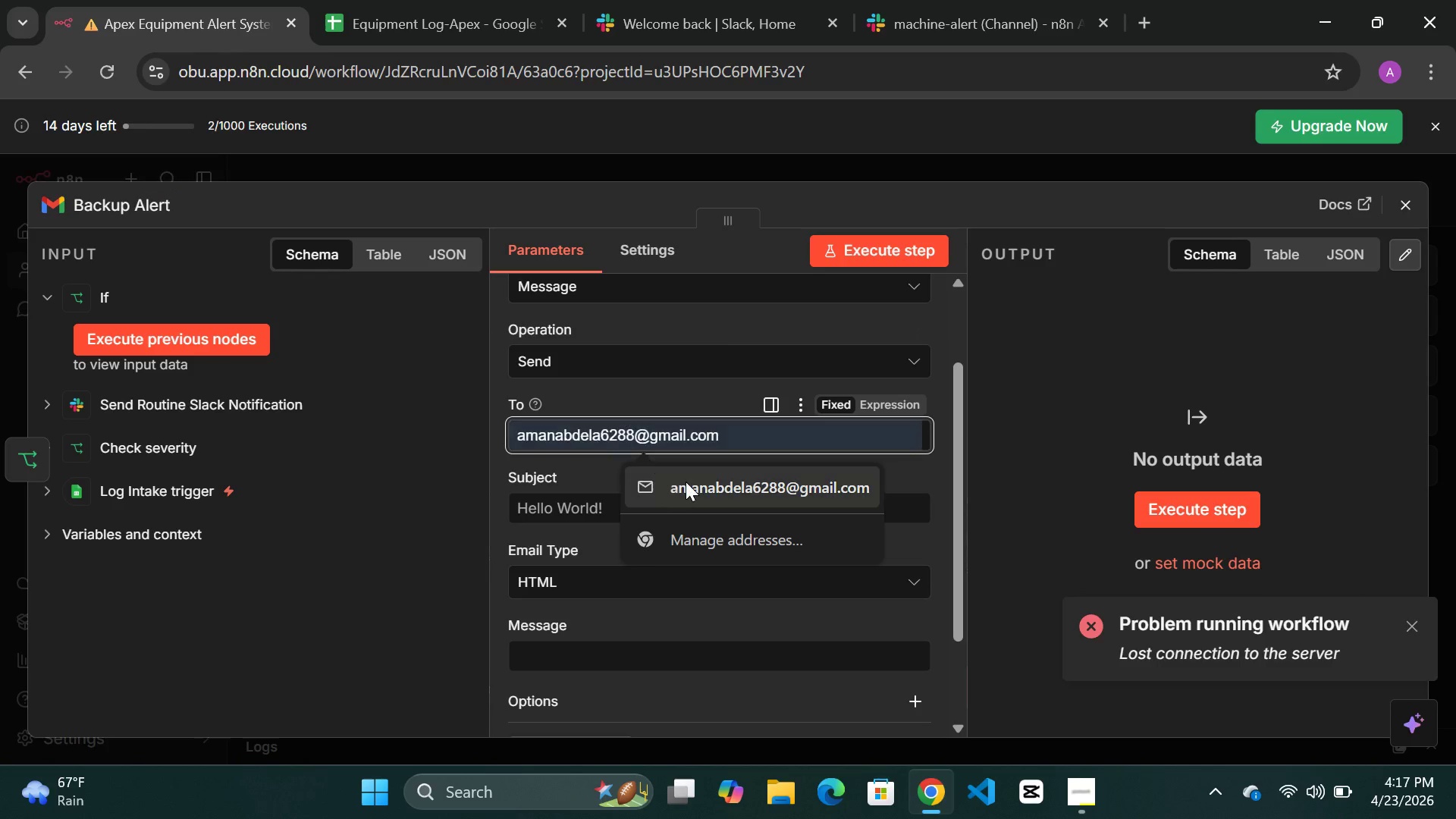 
left_click([692, 482])
 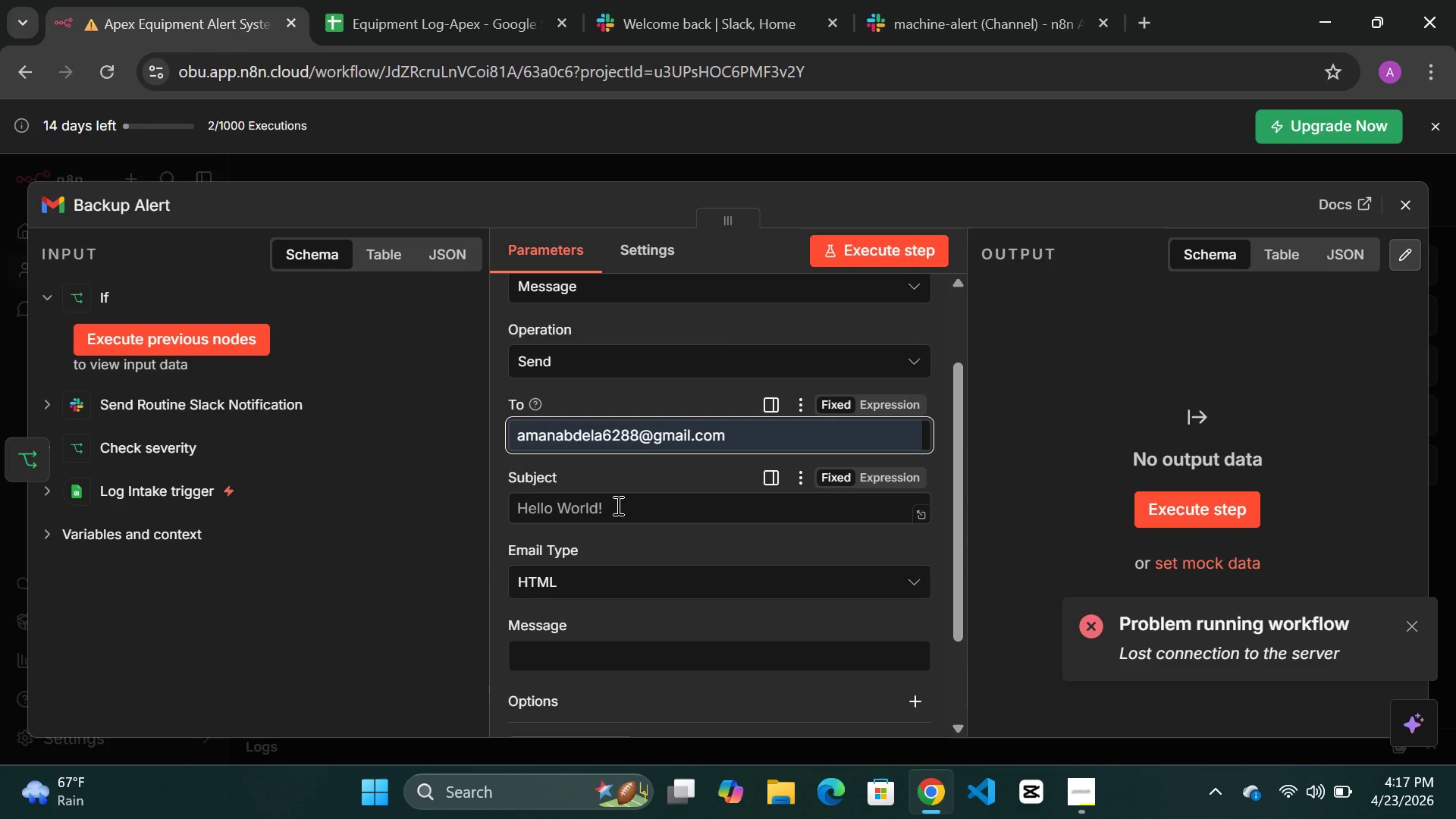 
left_click([617, 505])
 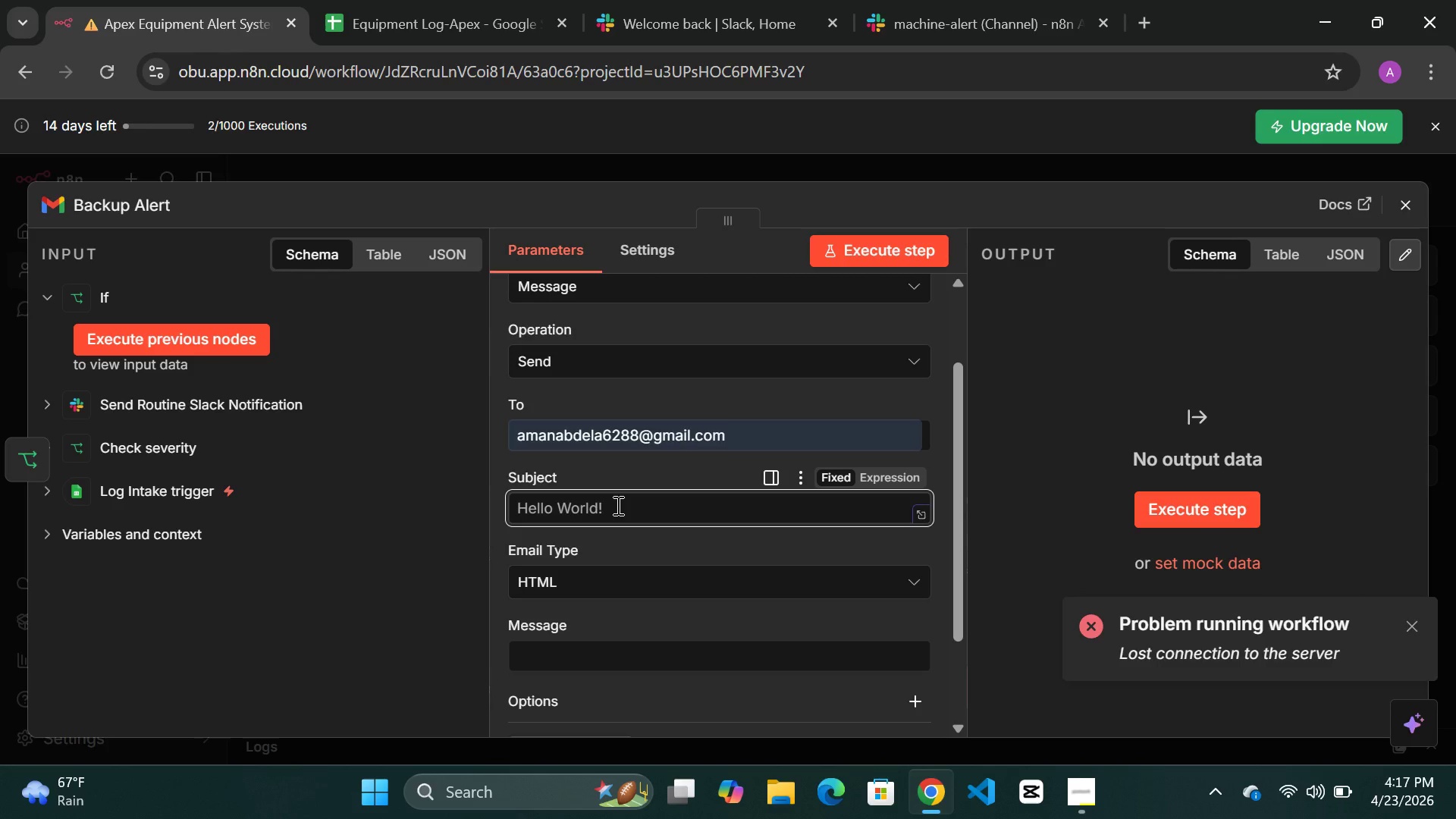 
wait(6.94)
 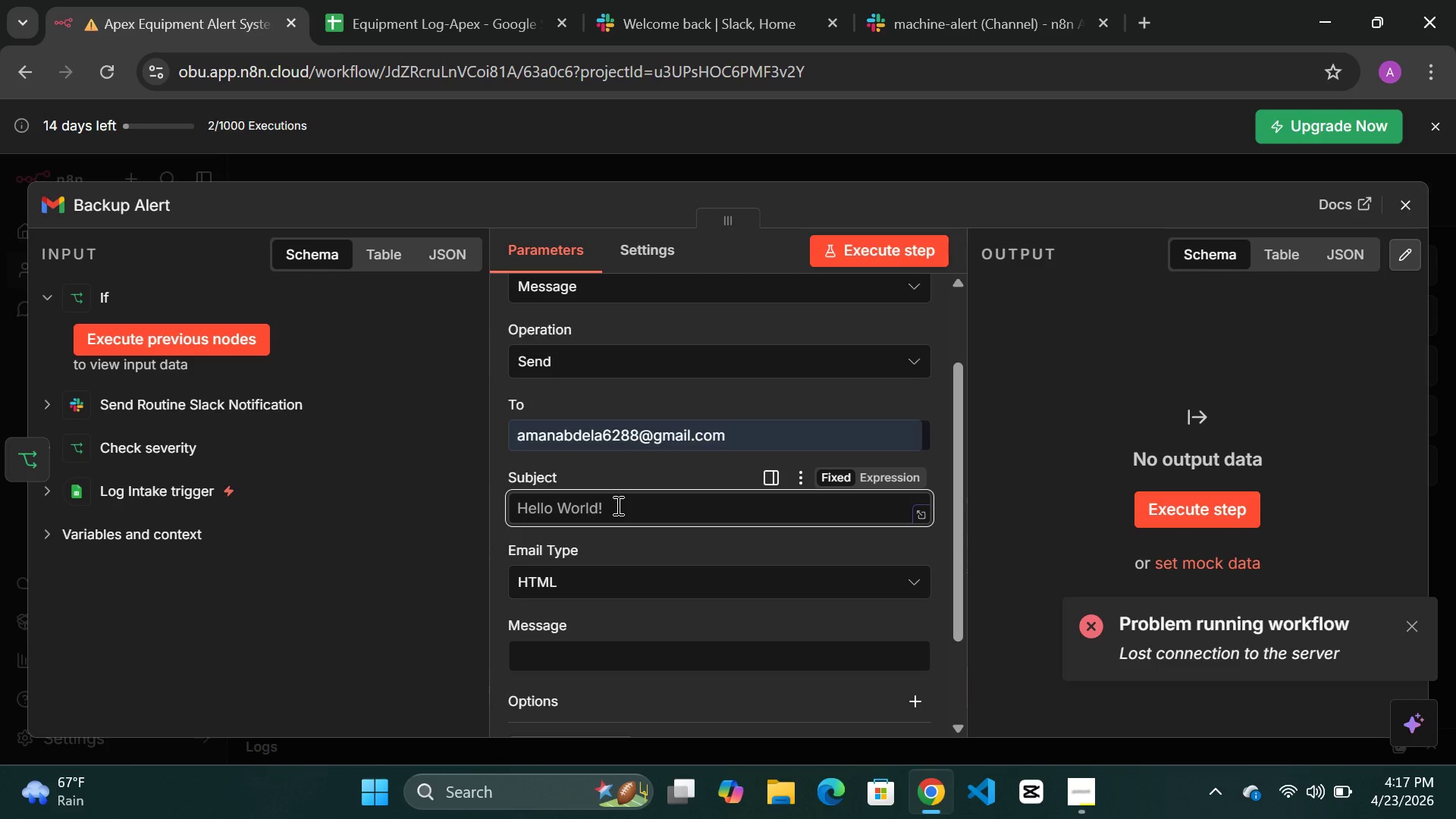 
type(Slack Failed)
 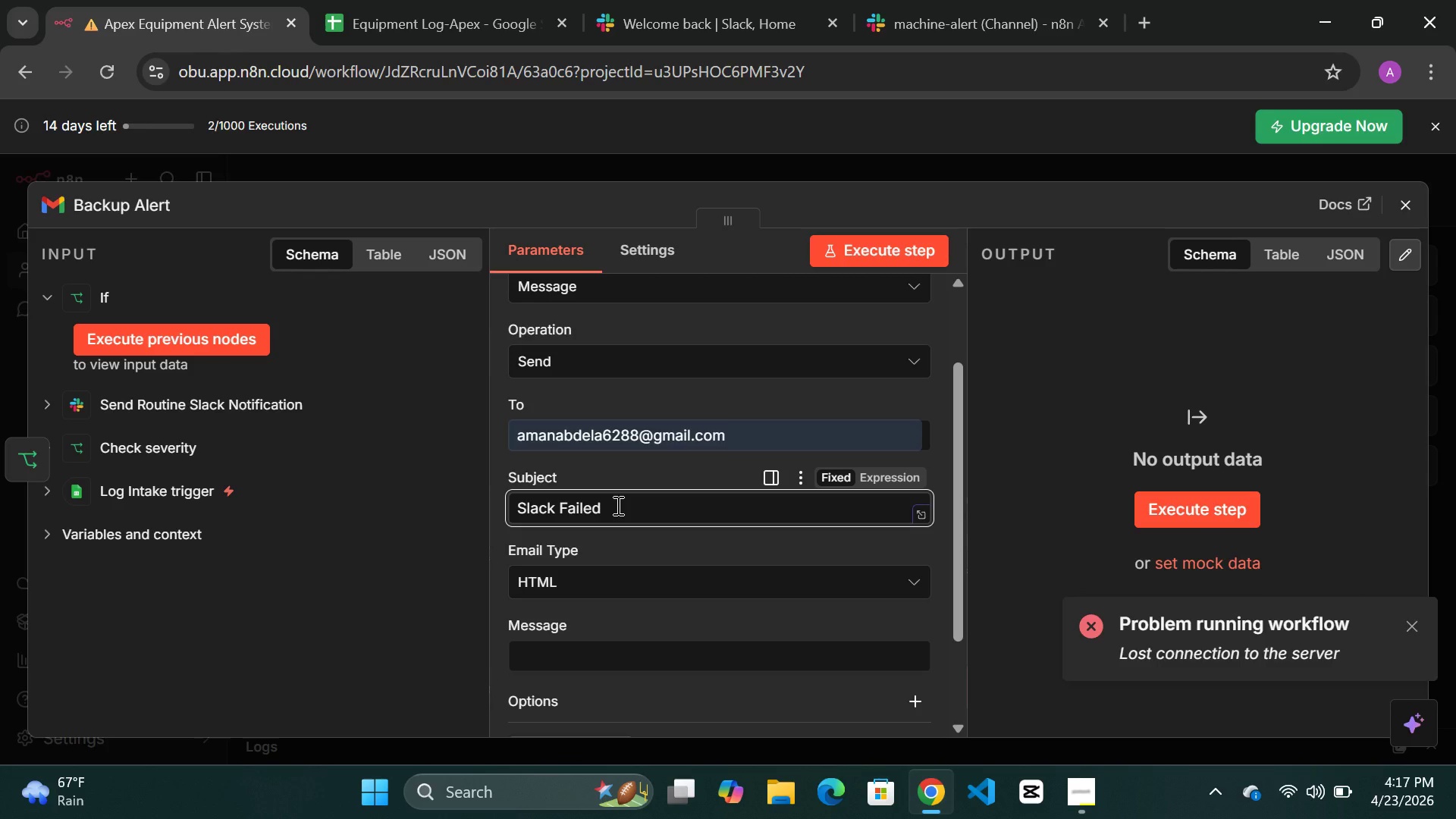 
left_click([714, 579])
 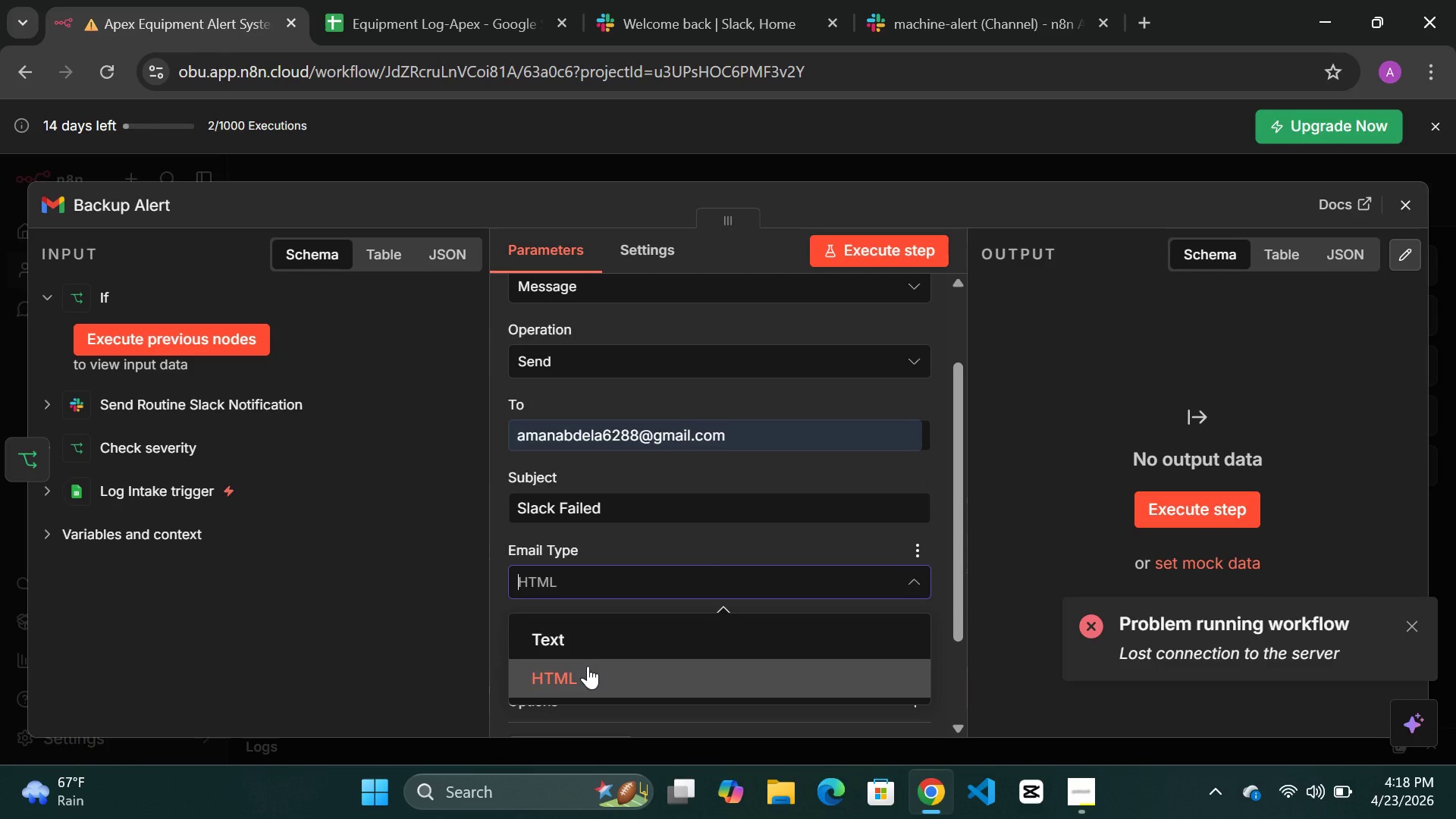 
left_click([588, 642])
 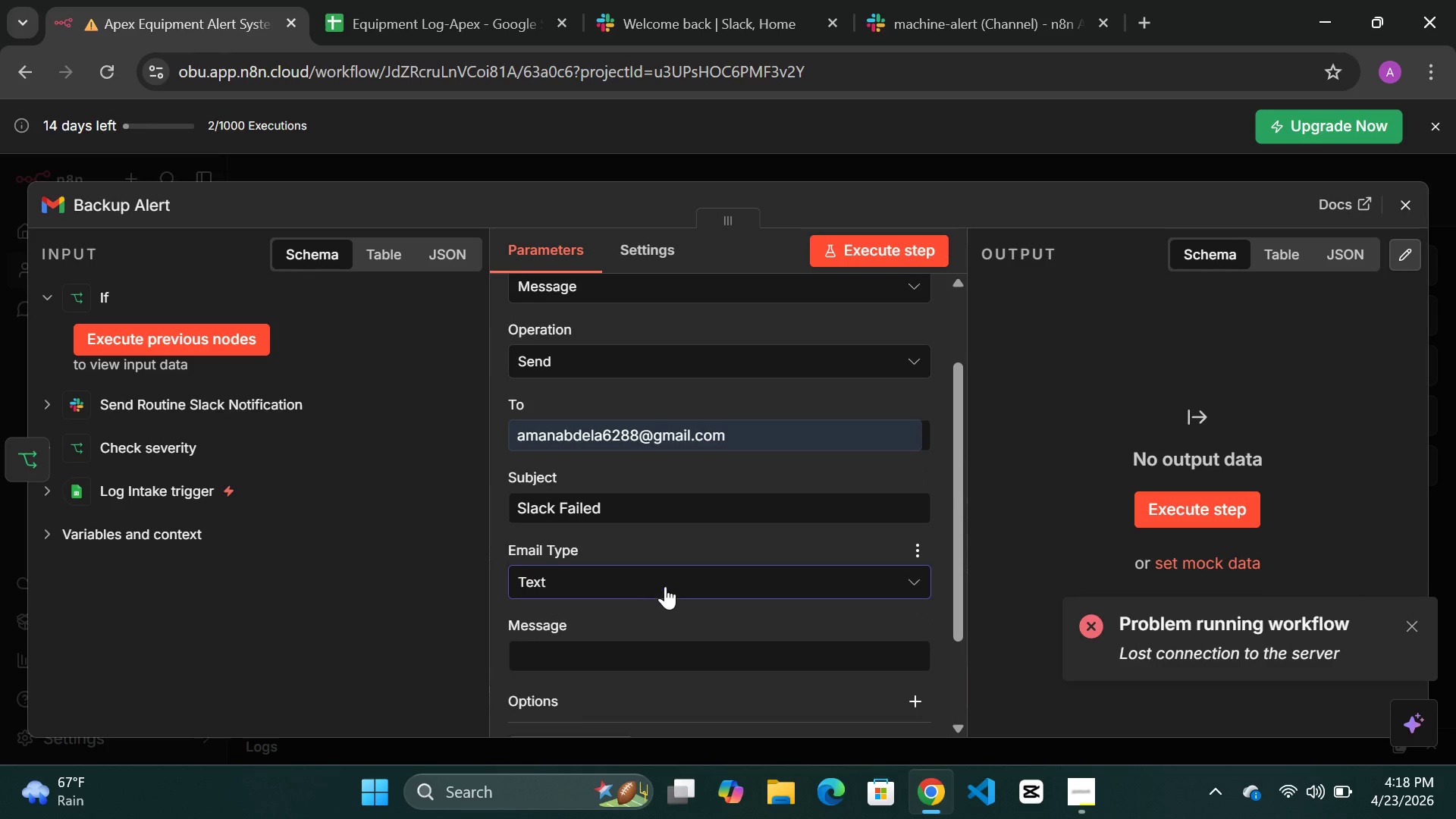 
scroll: coordinate [665, 586], scroll_direction: down, amount: 2.0
 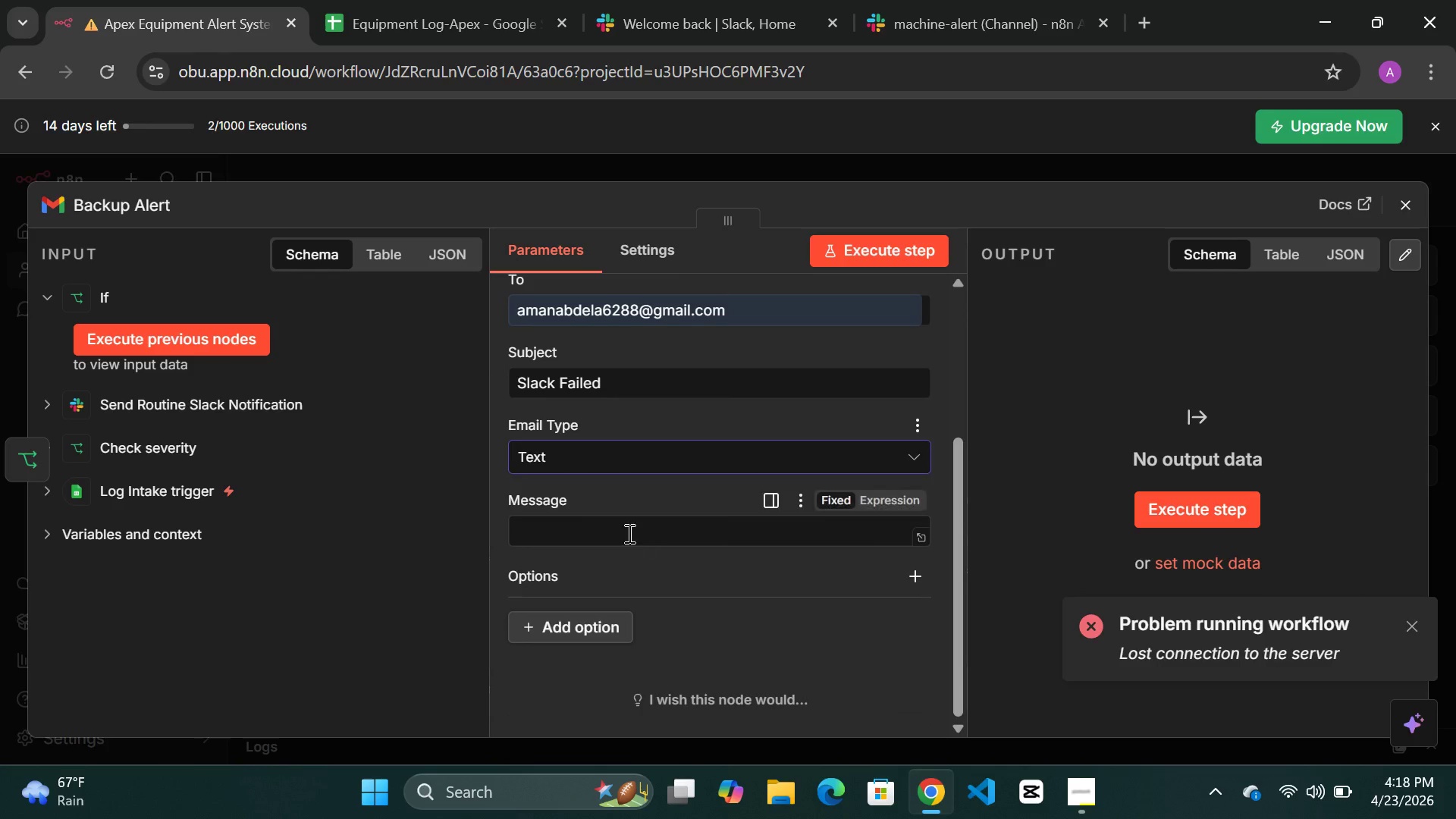 
left_click([628, 533])
 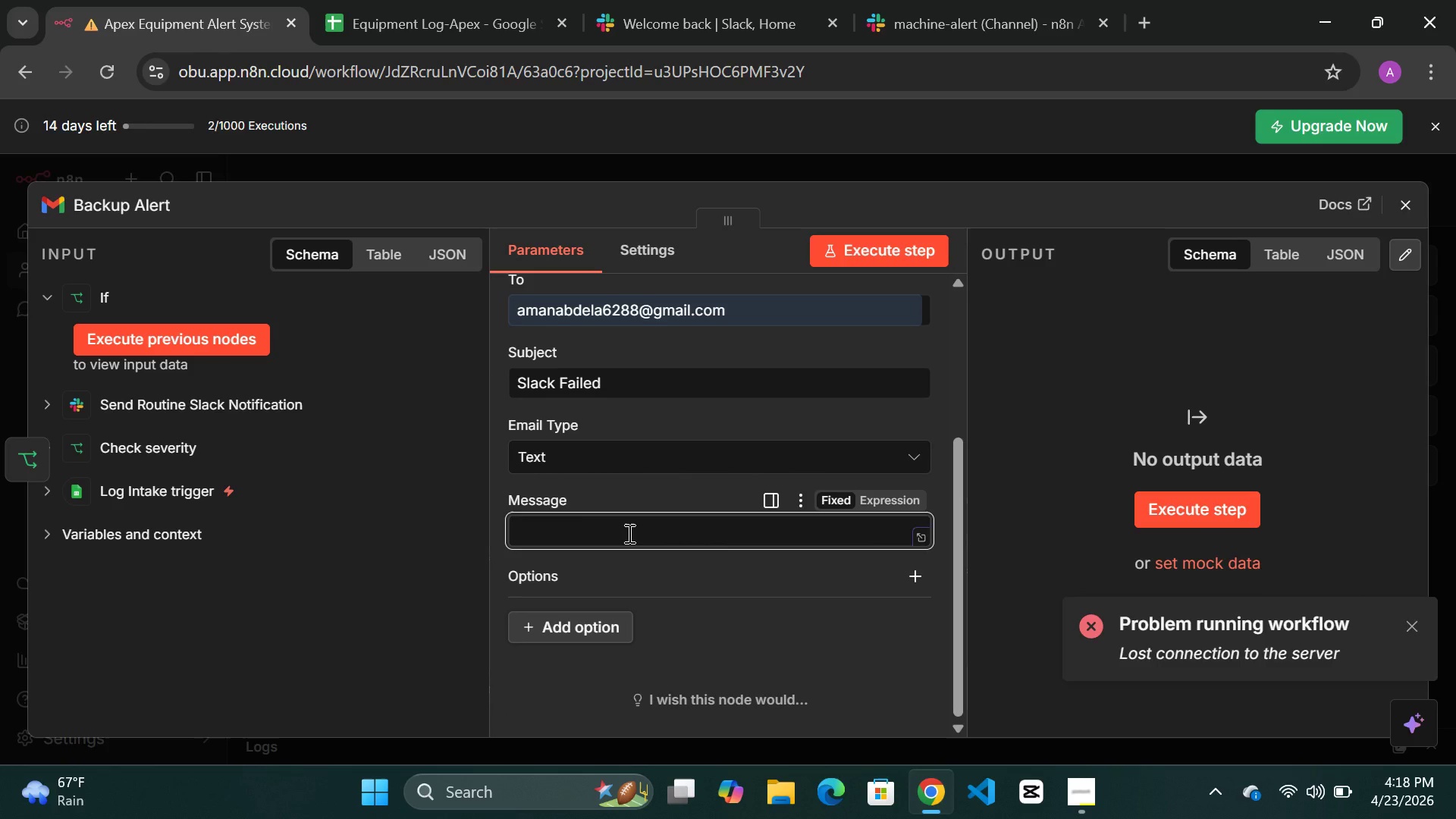 
wait(11.53)
 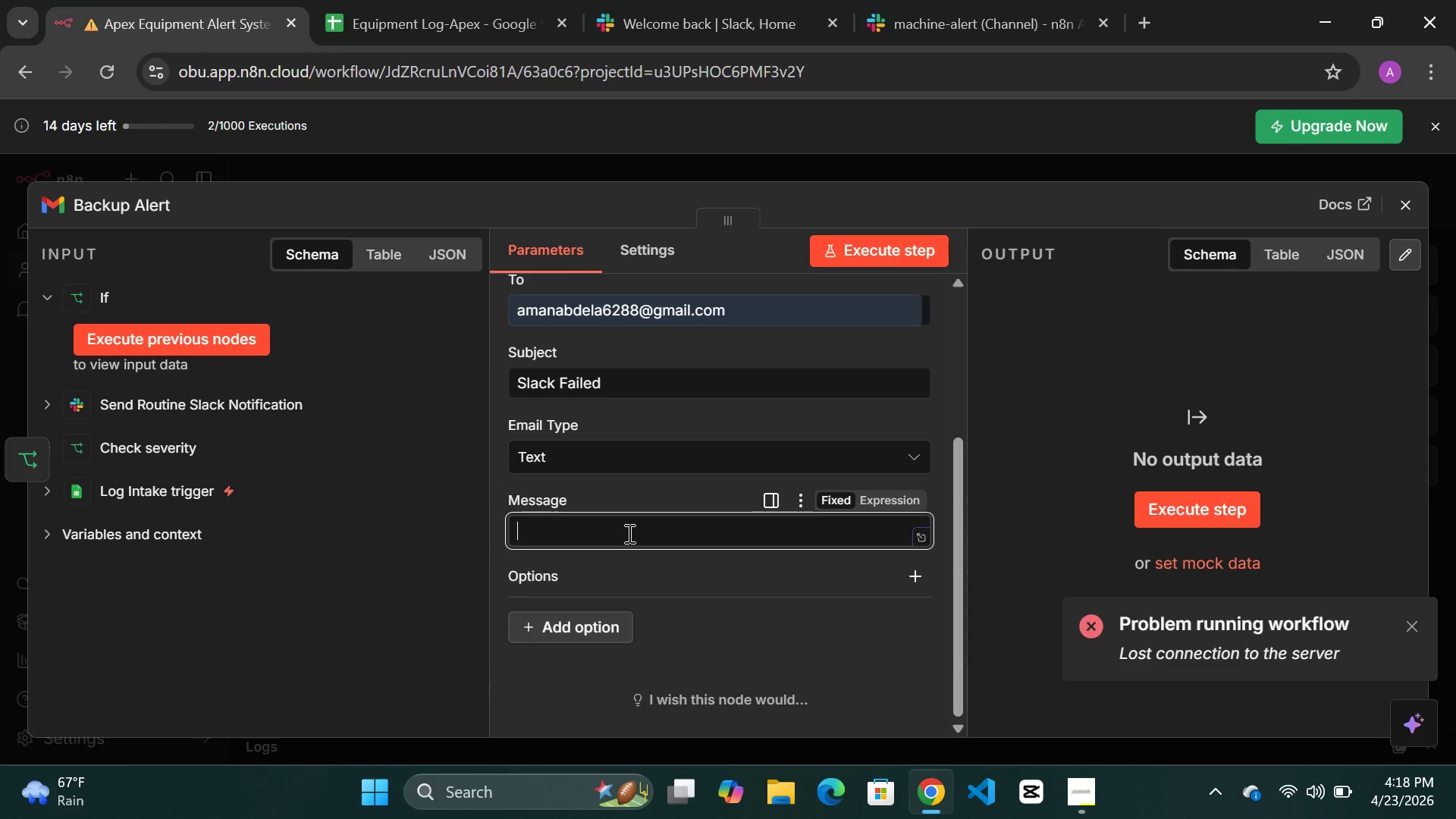 
type(Slack no)
 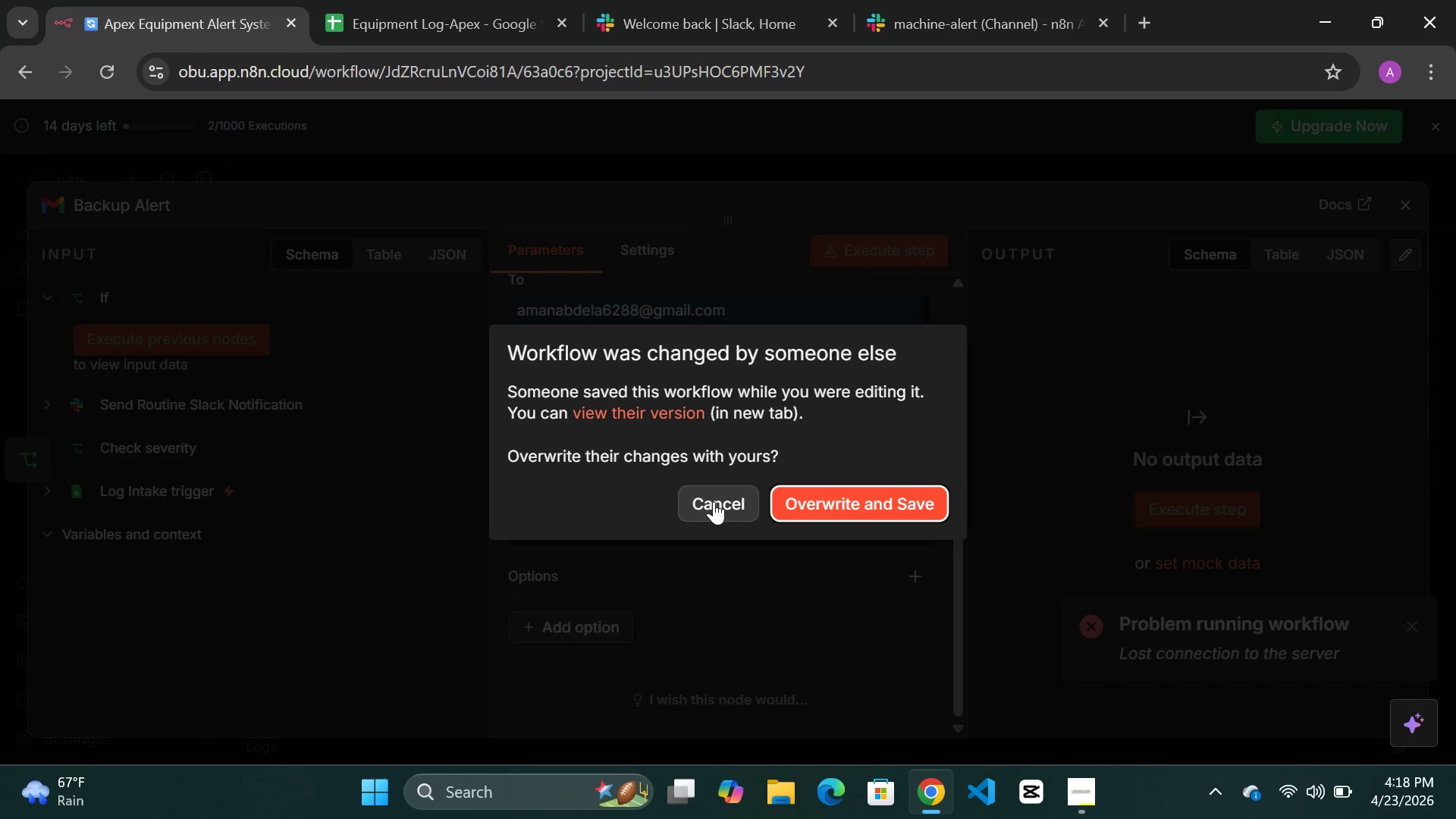 
left_click([714, 501])
 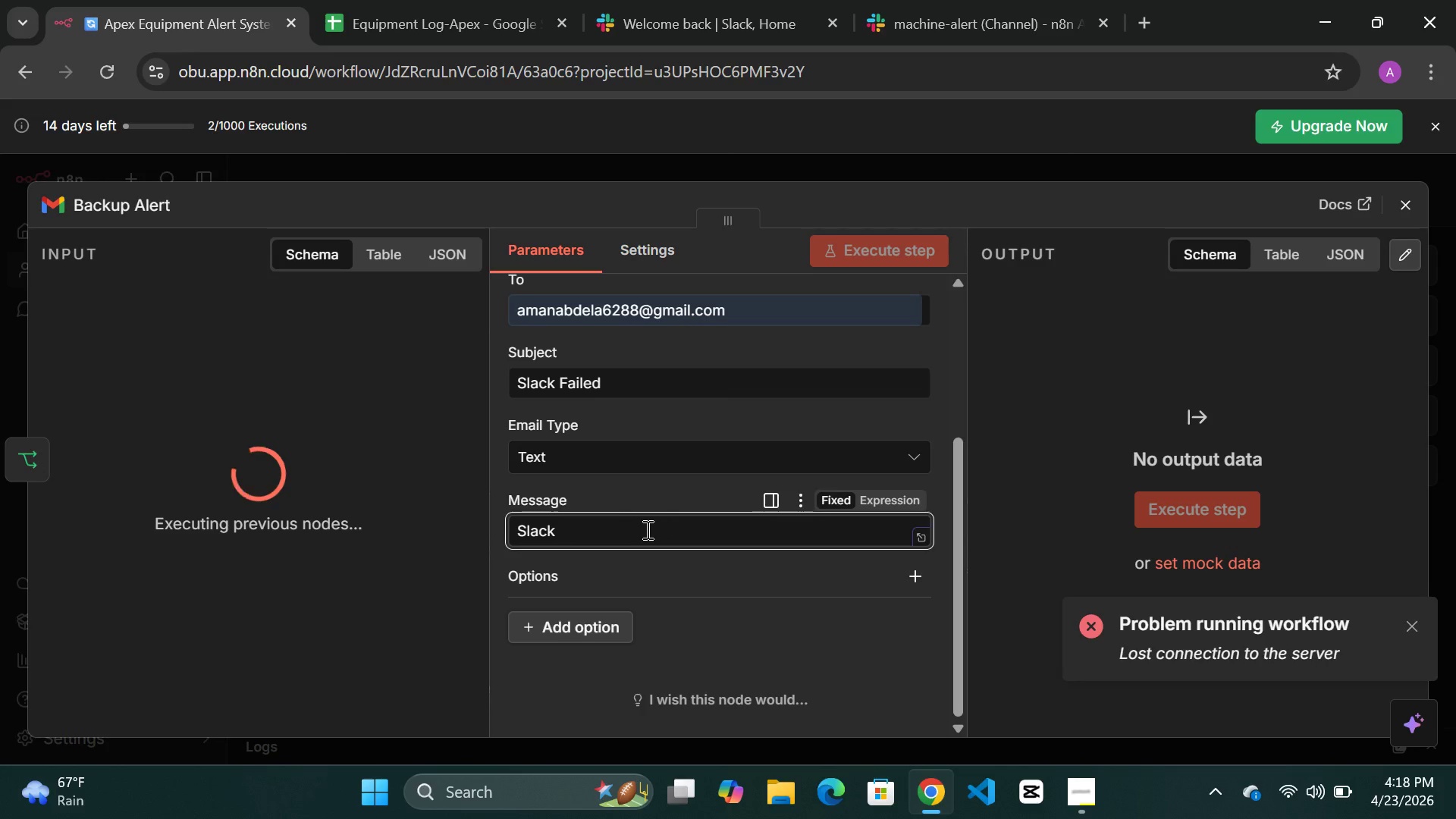 
mouse_move([598, 528])
 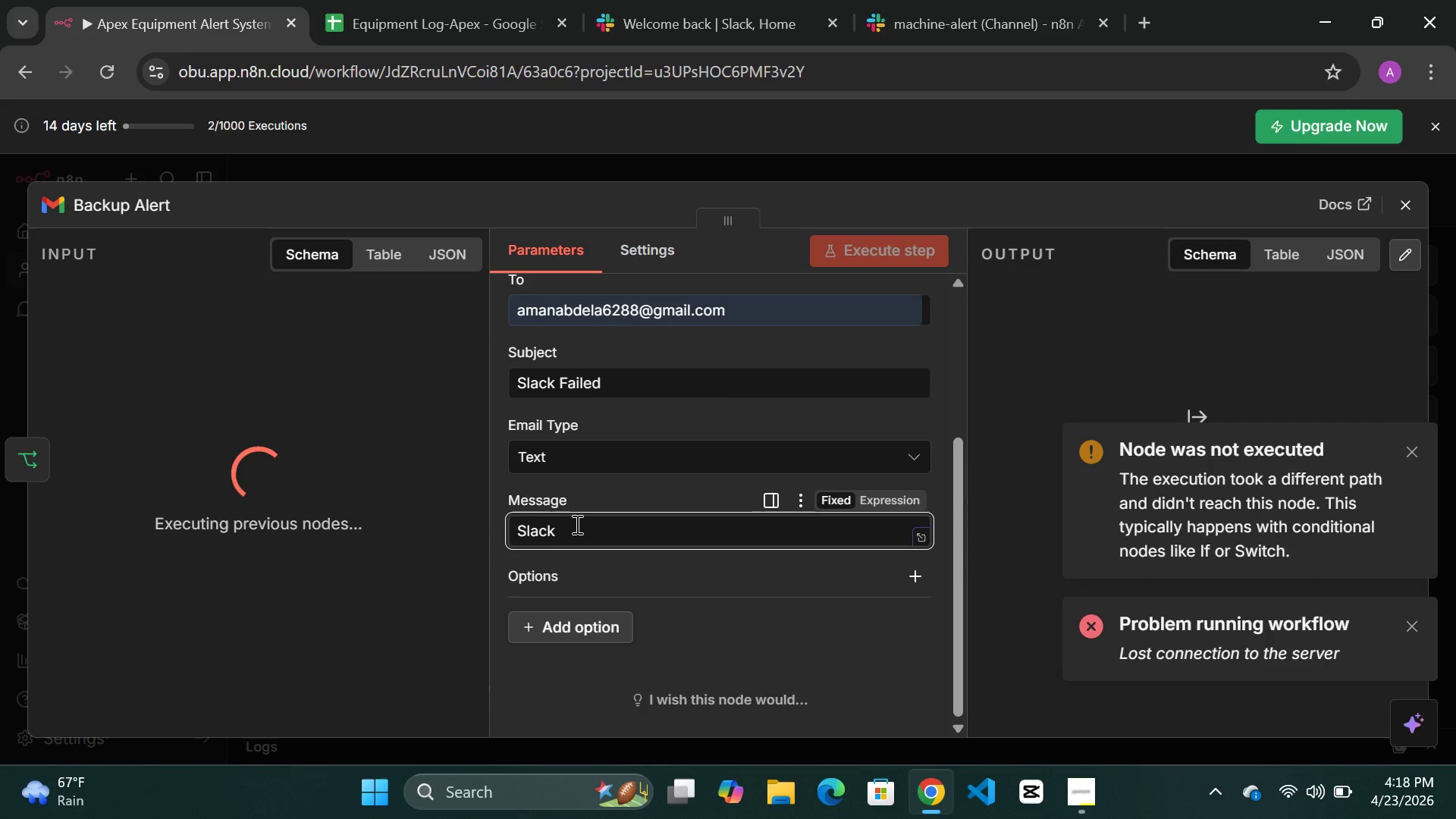 
left_click([576, 524])
 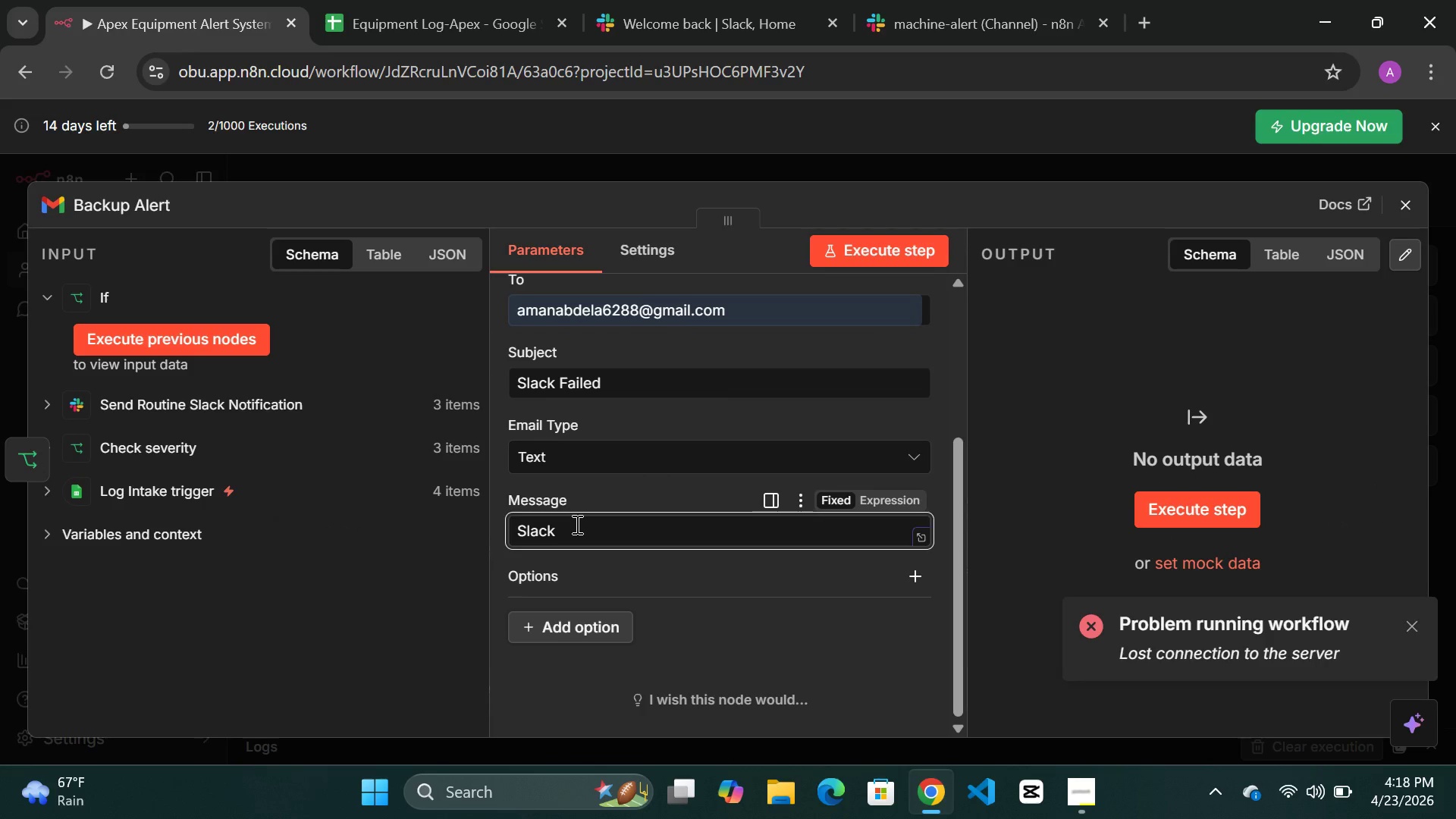 
type( notification failed!)
 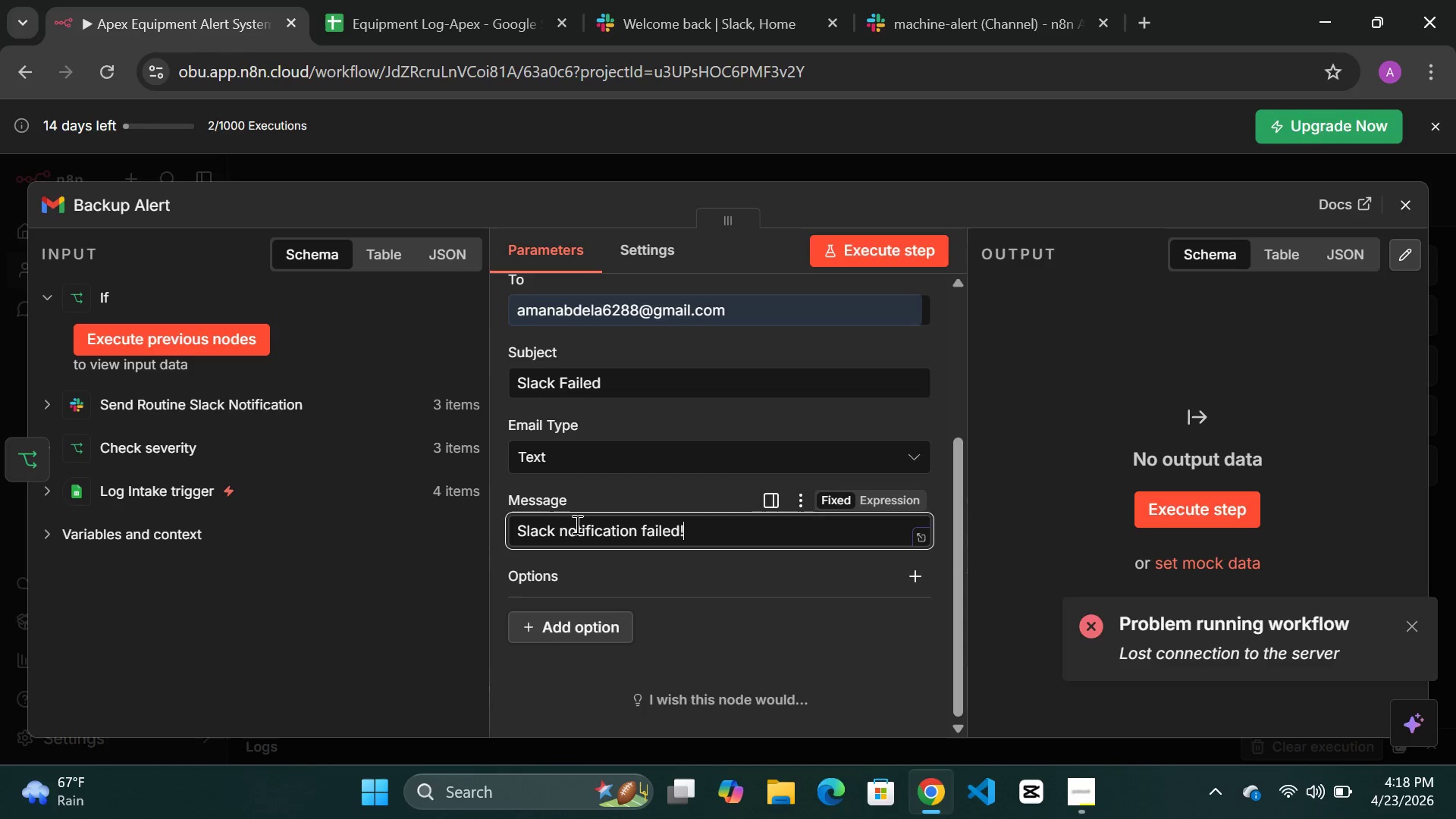 
key(Enter)
 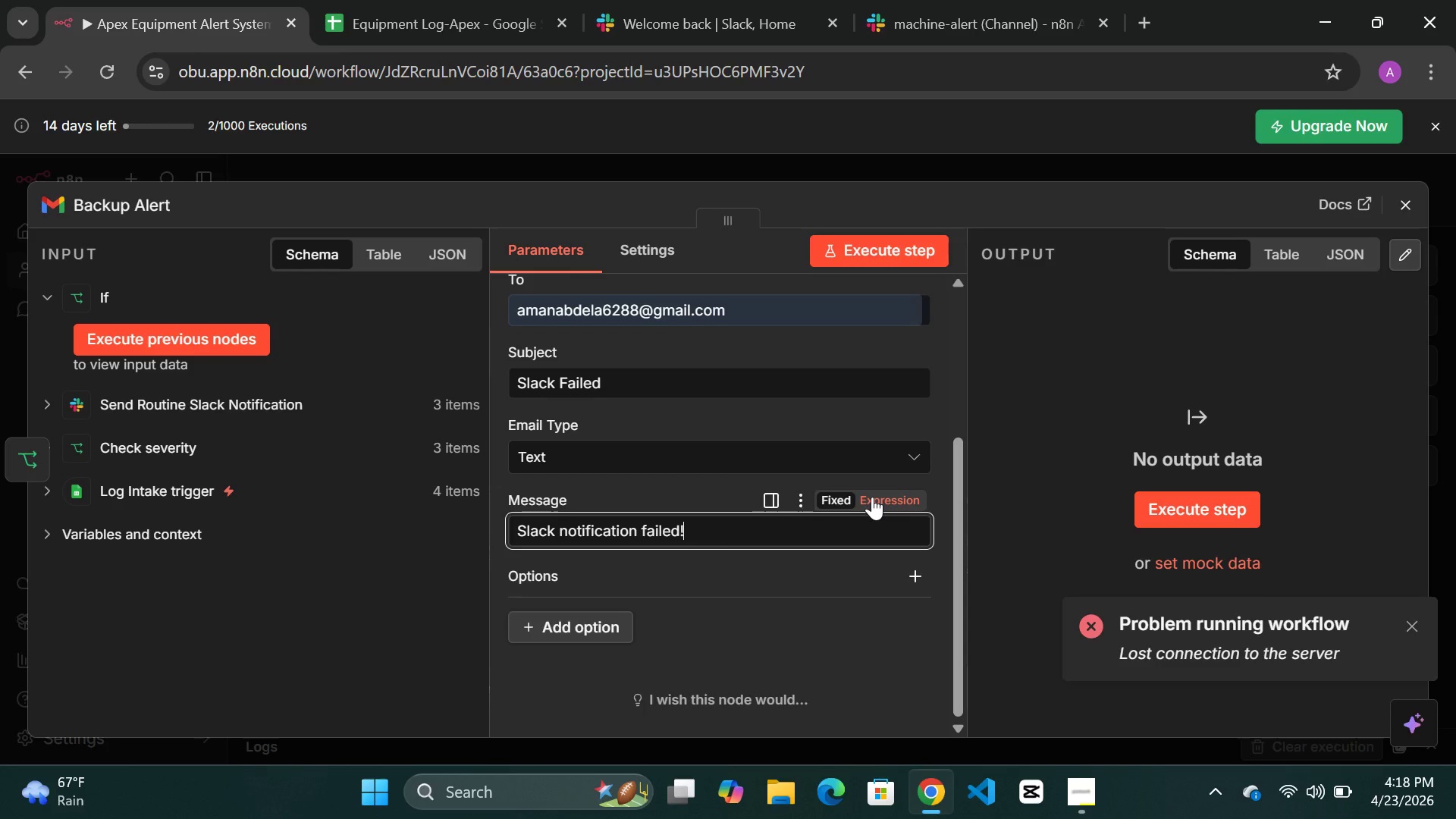 
left_click([882, 497])
 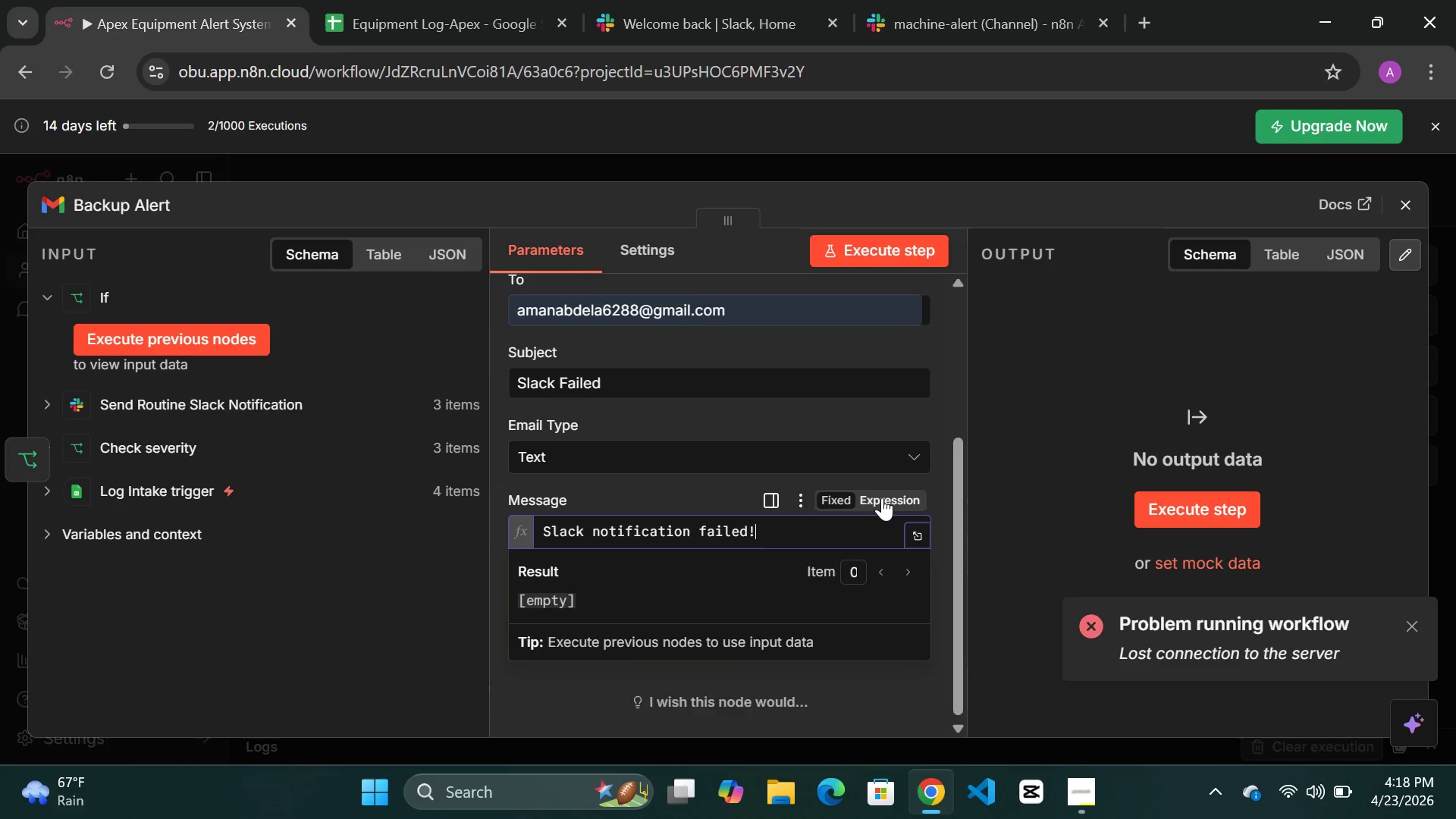 
left_click([882, 497])
 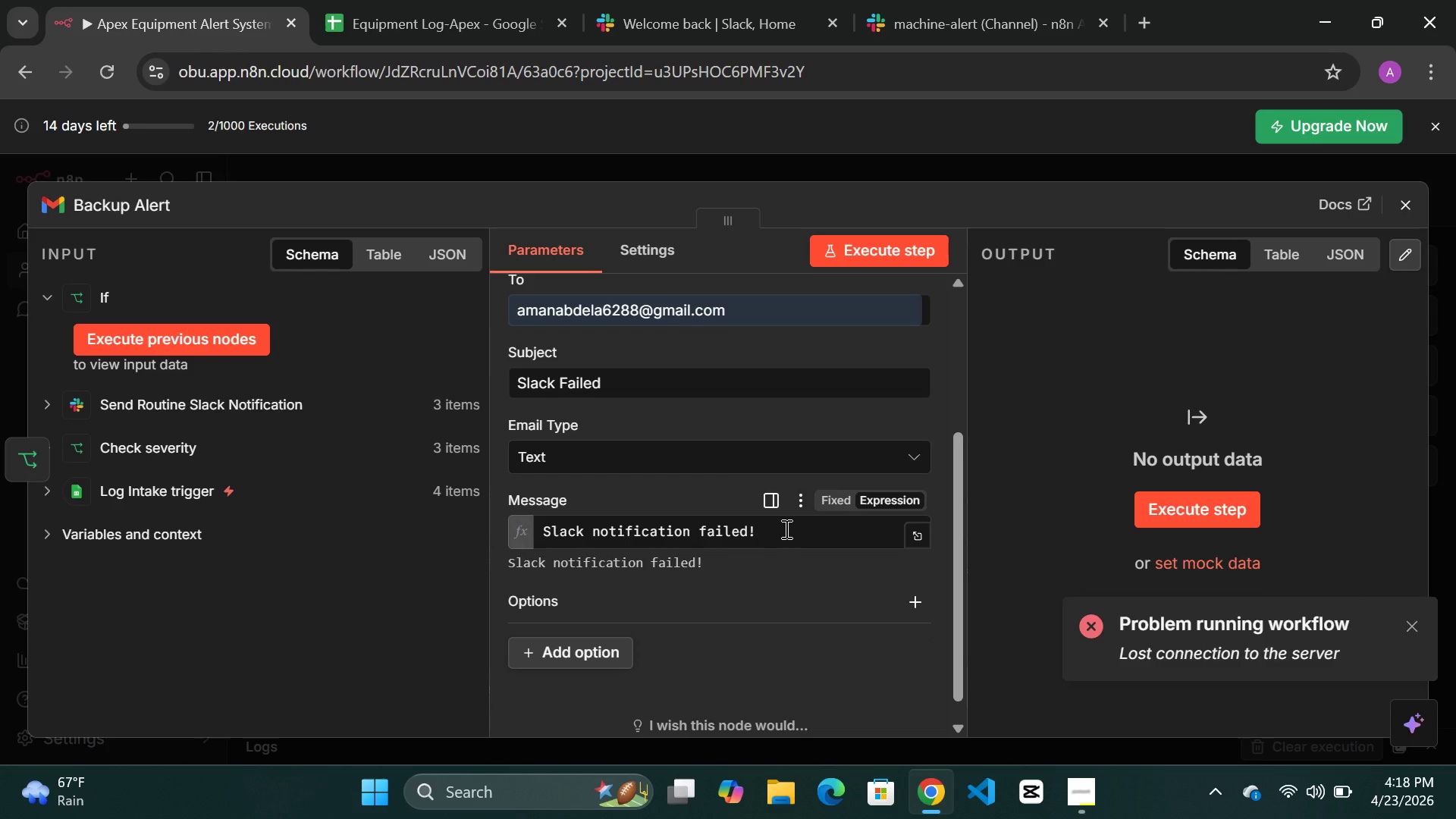 
left_click([772, 529])
 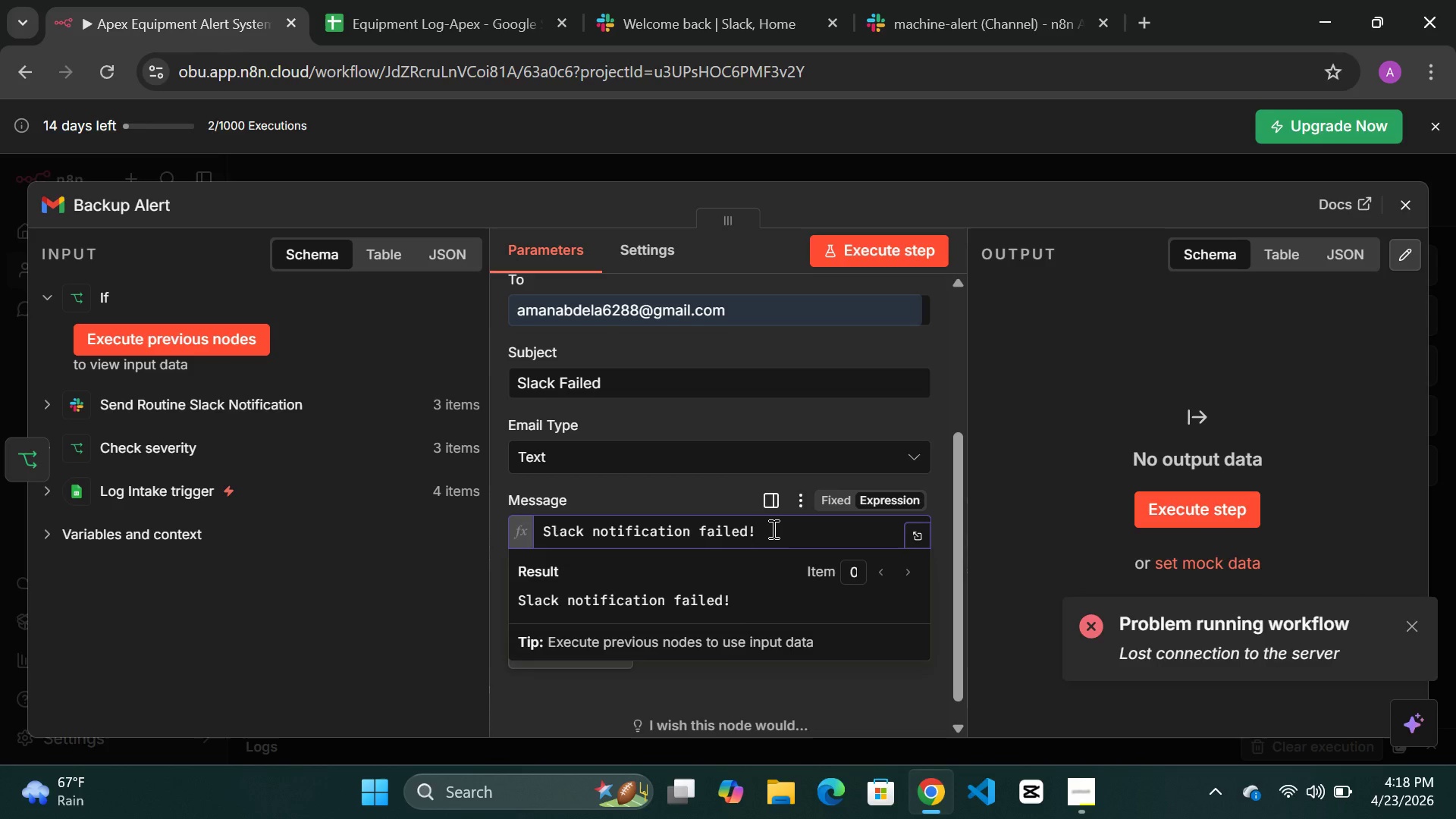 
key(Enter)
 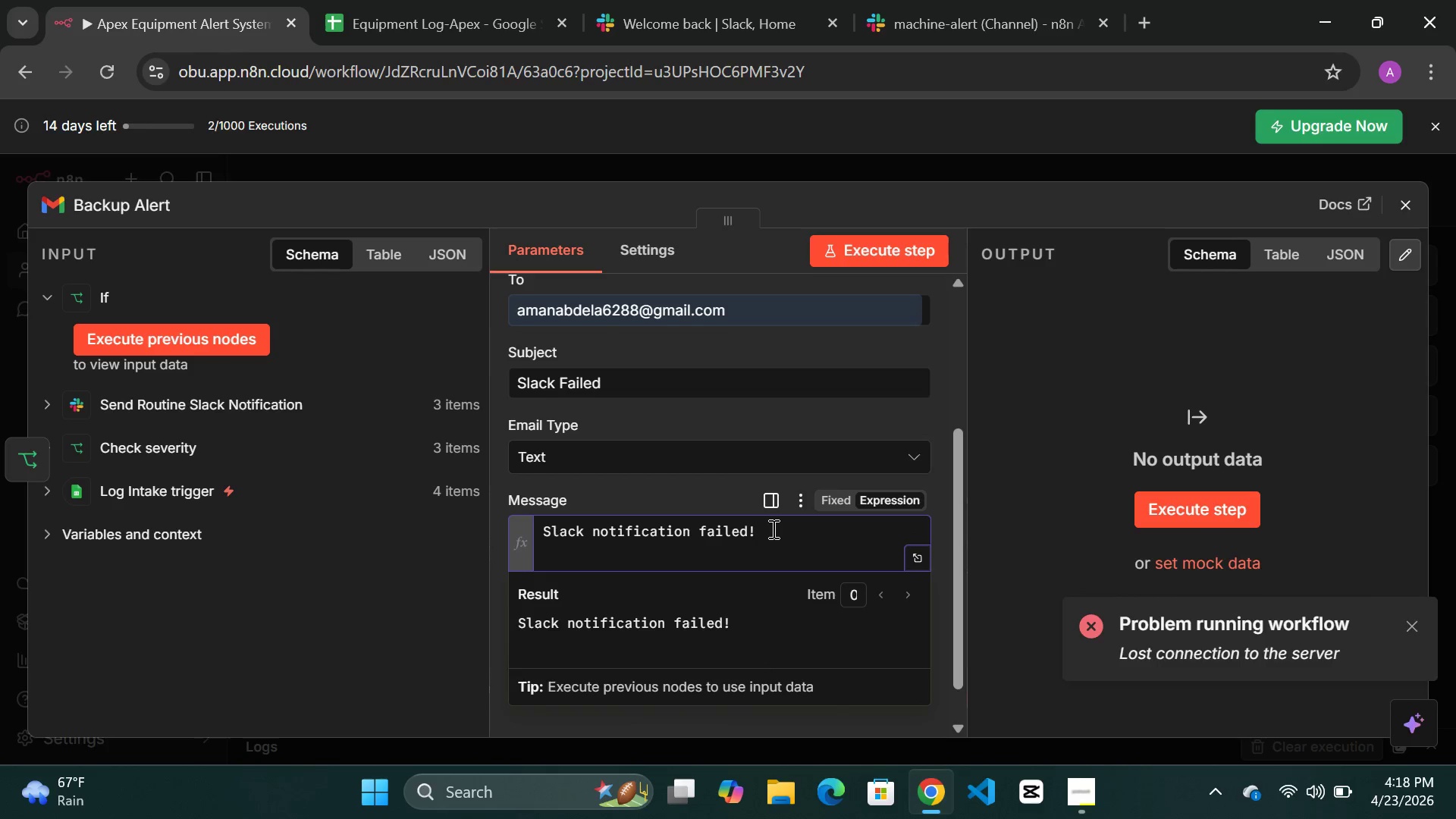 
type(Equipment:)
 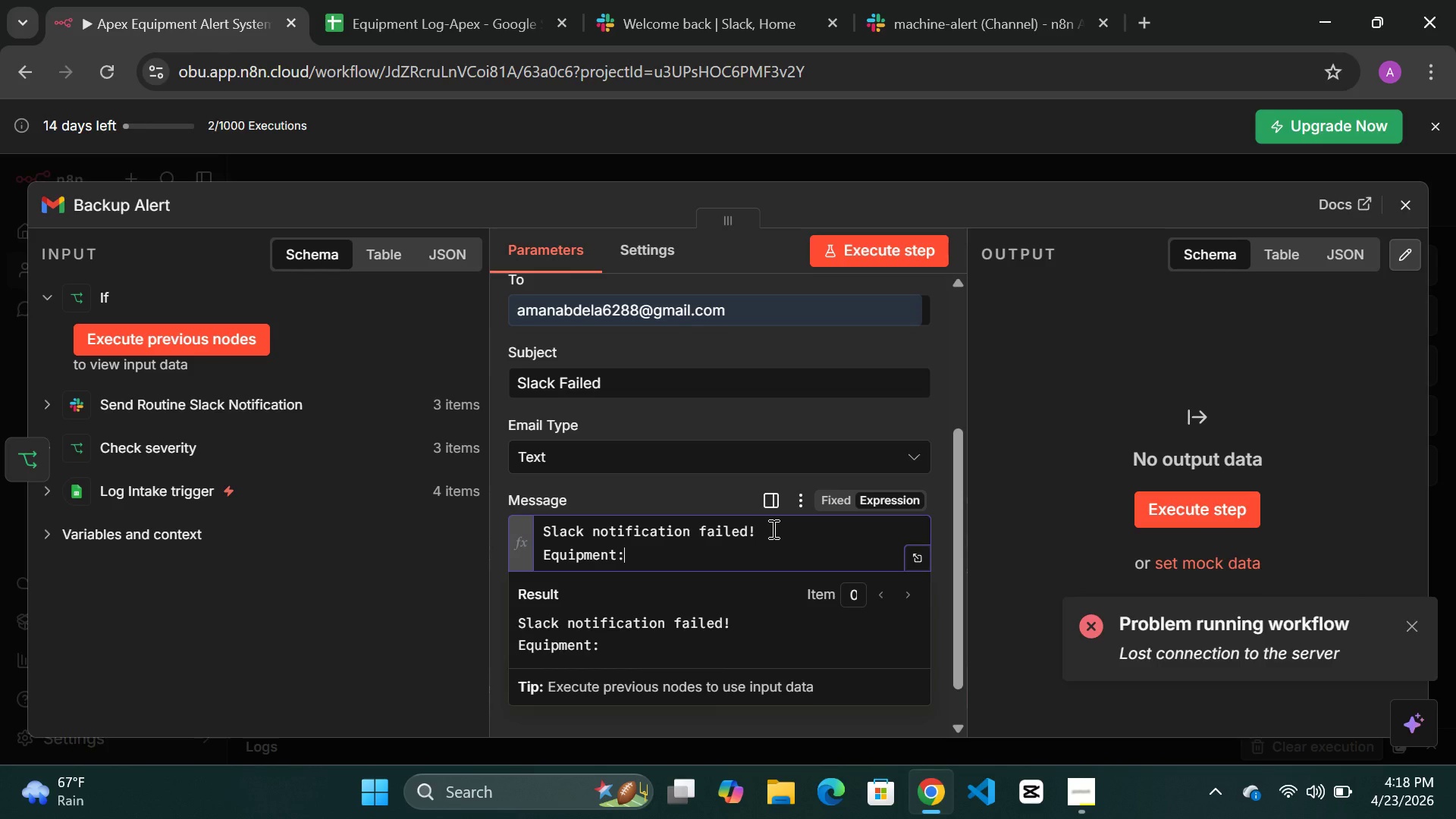 
key(Enter)
 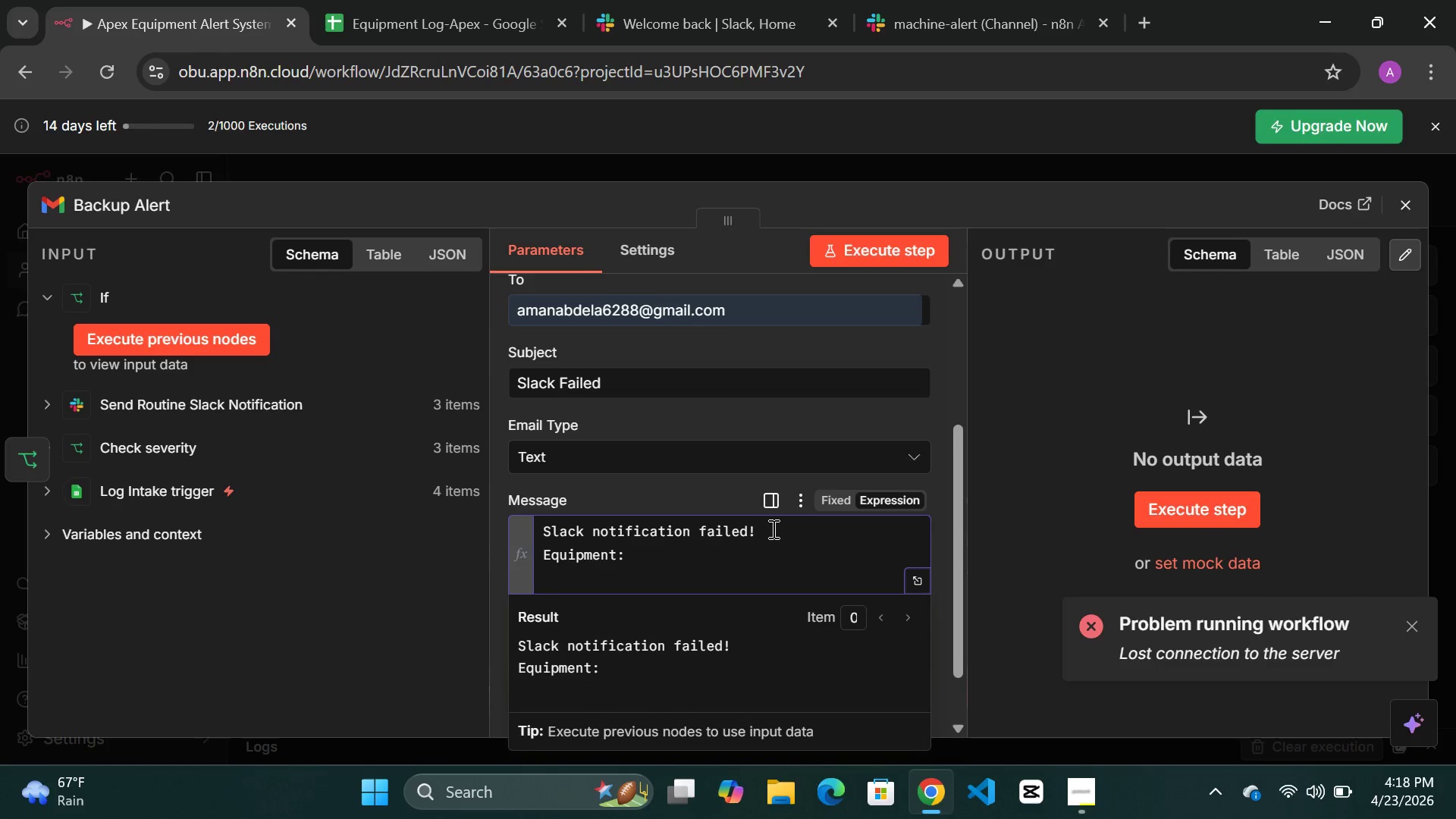 
type(Error:)
 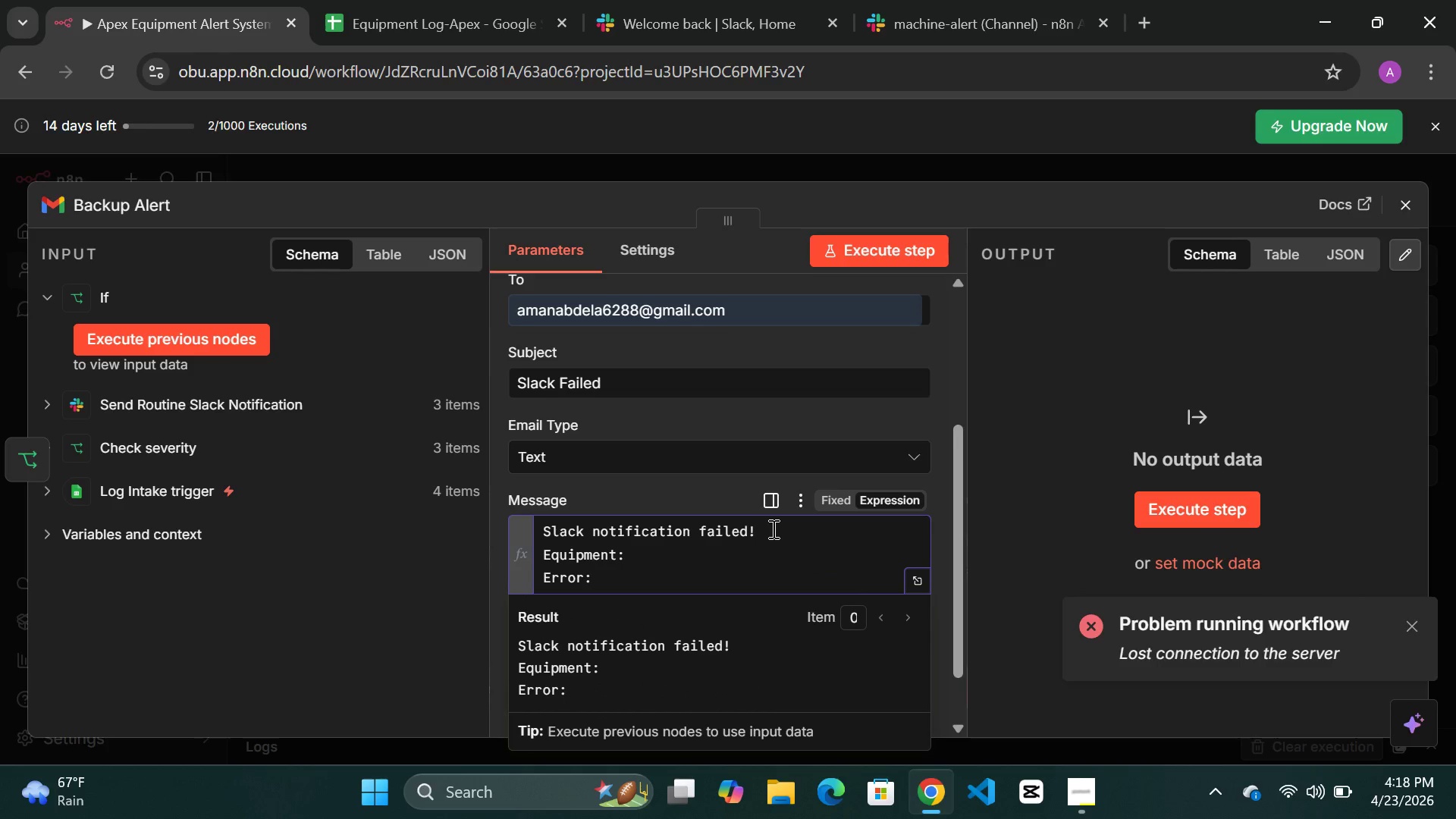 
left_click([638, 549])
 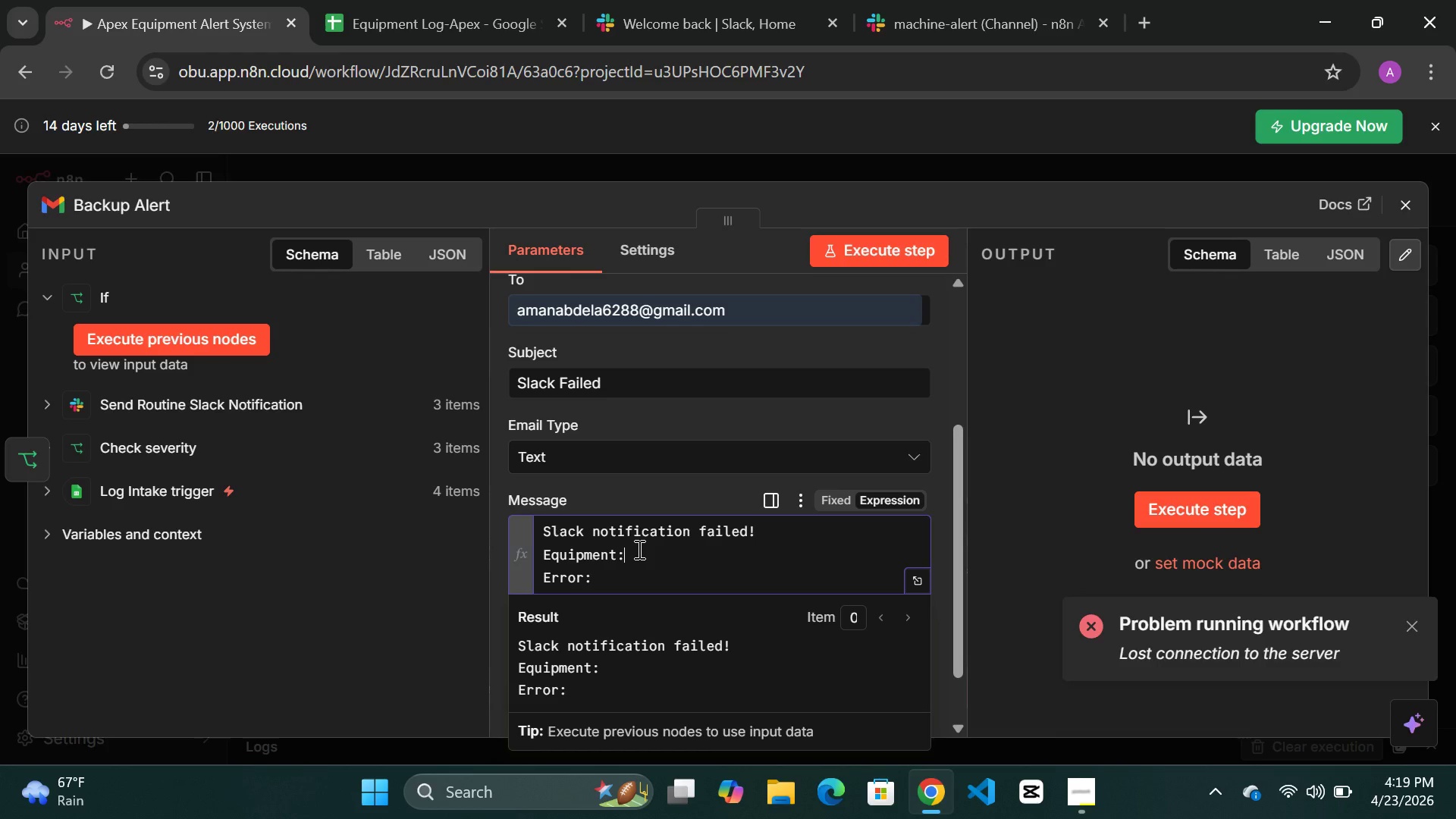 
key(Shift+BracketLeft)
 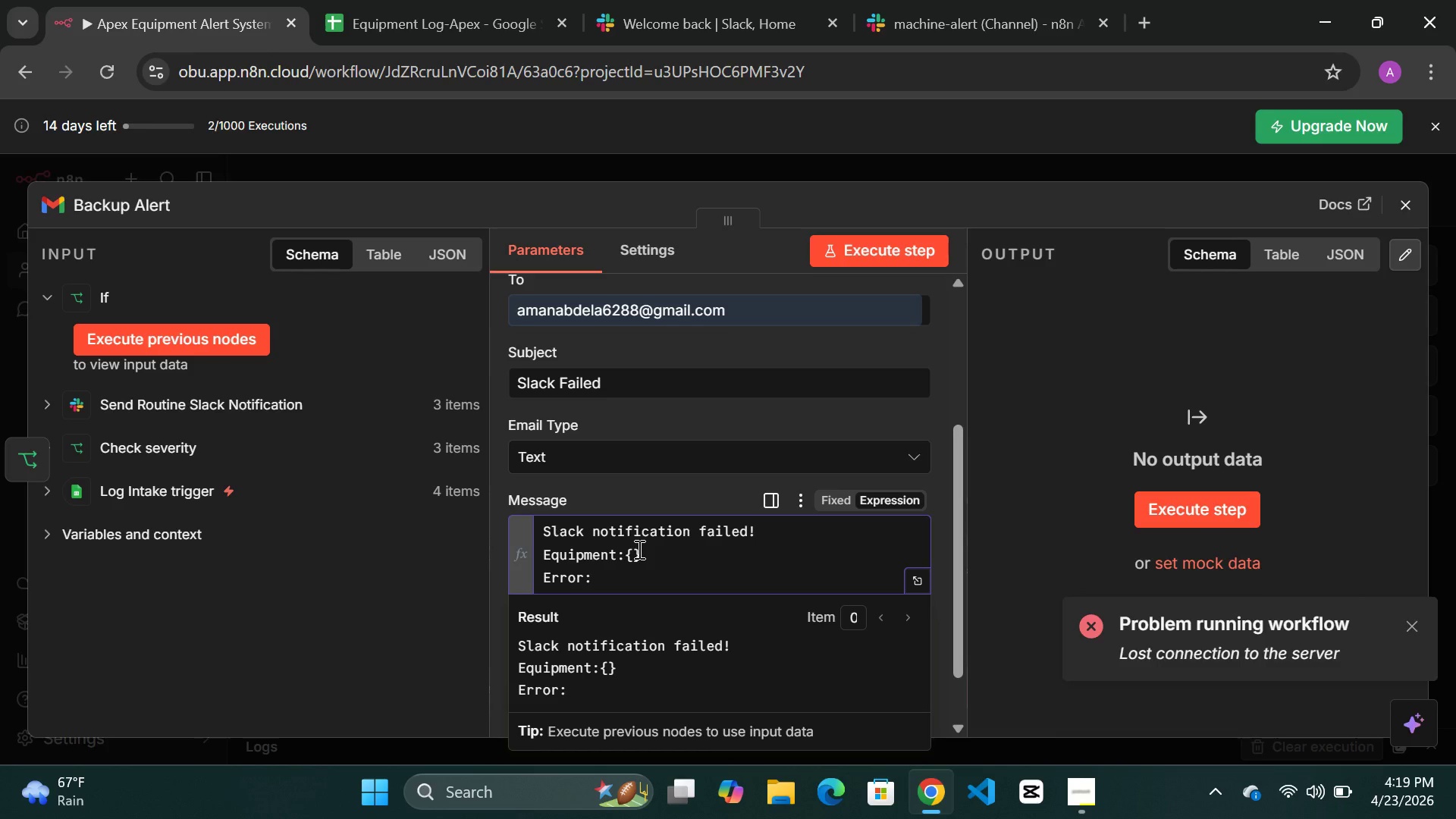 
key(Shift+BracketLeft)
 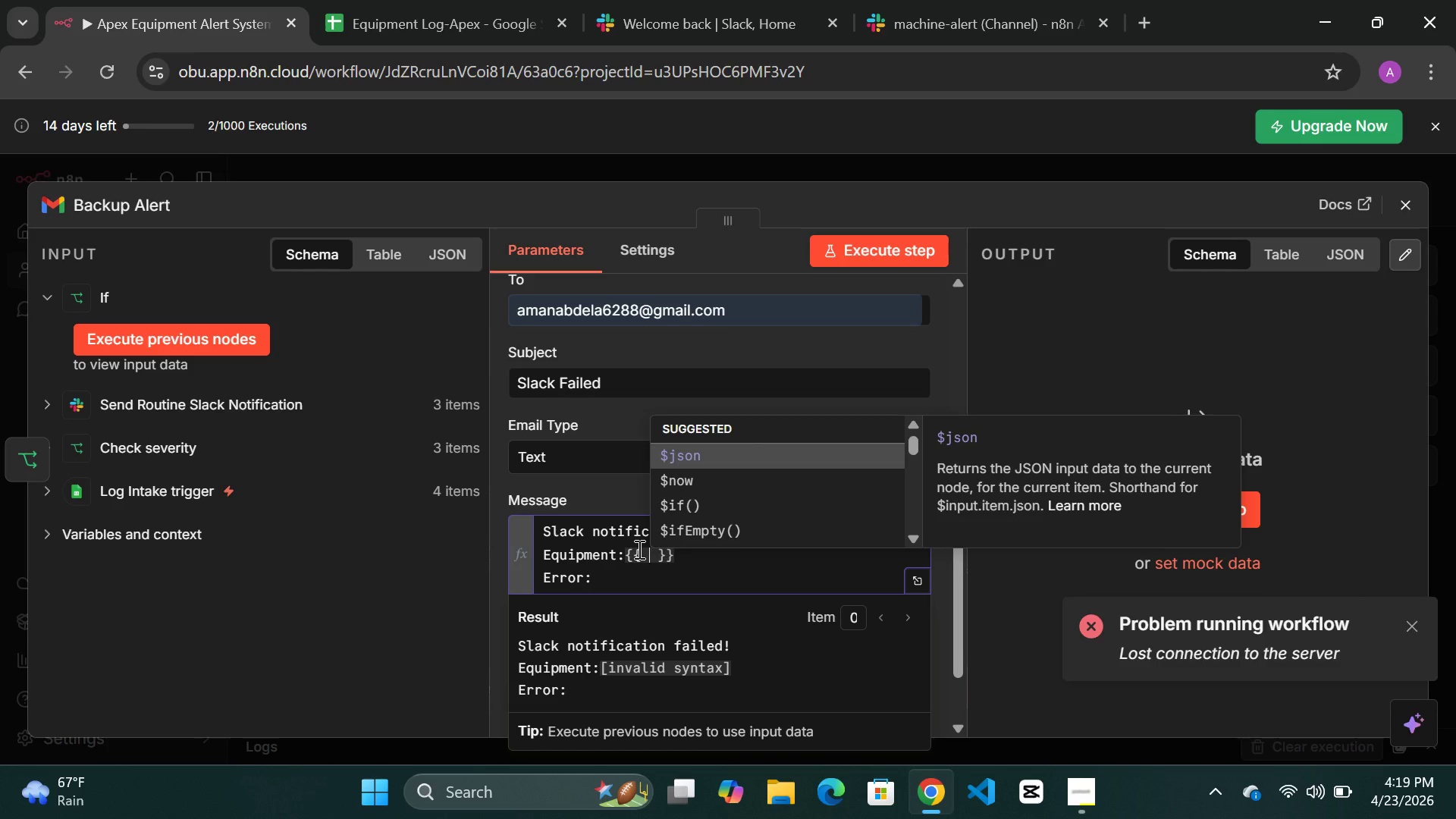 
key(ArrowRight)
 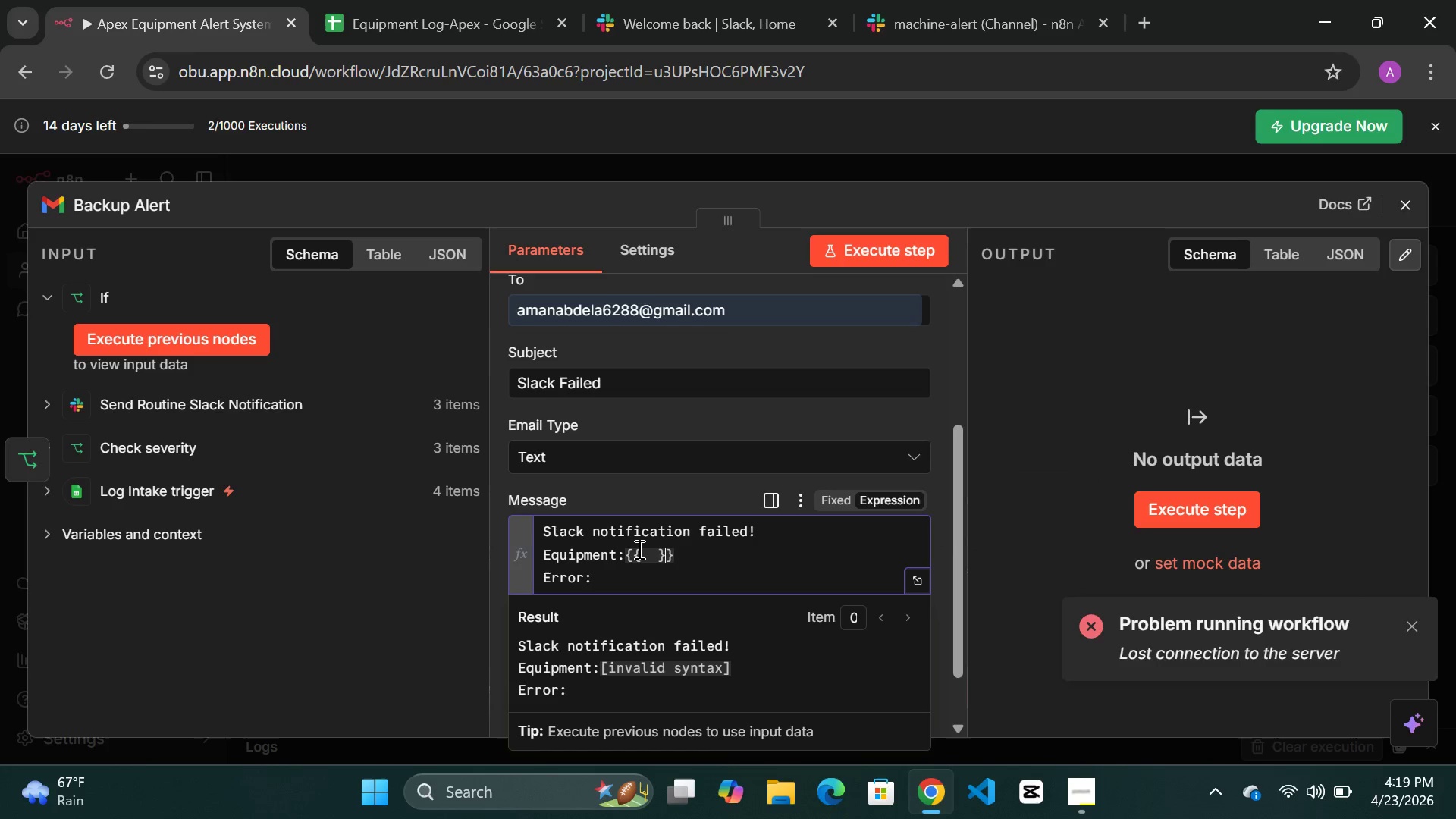 
key(ArrowRight)
 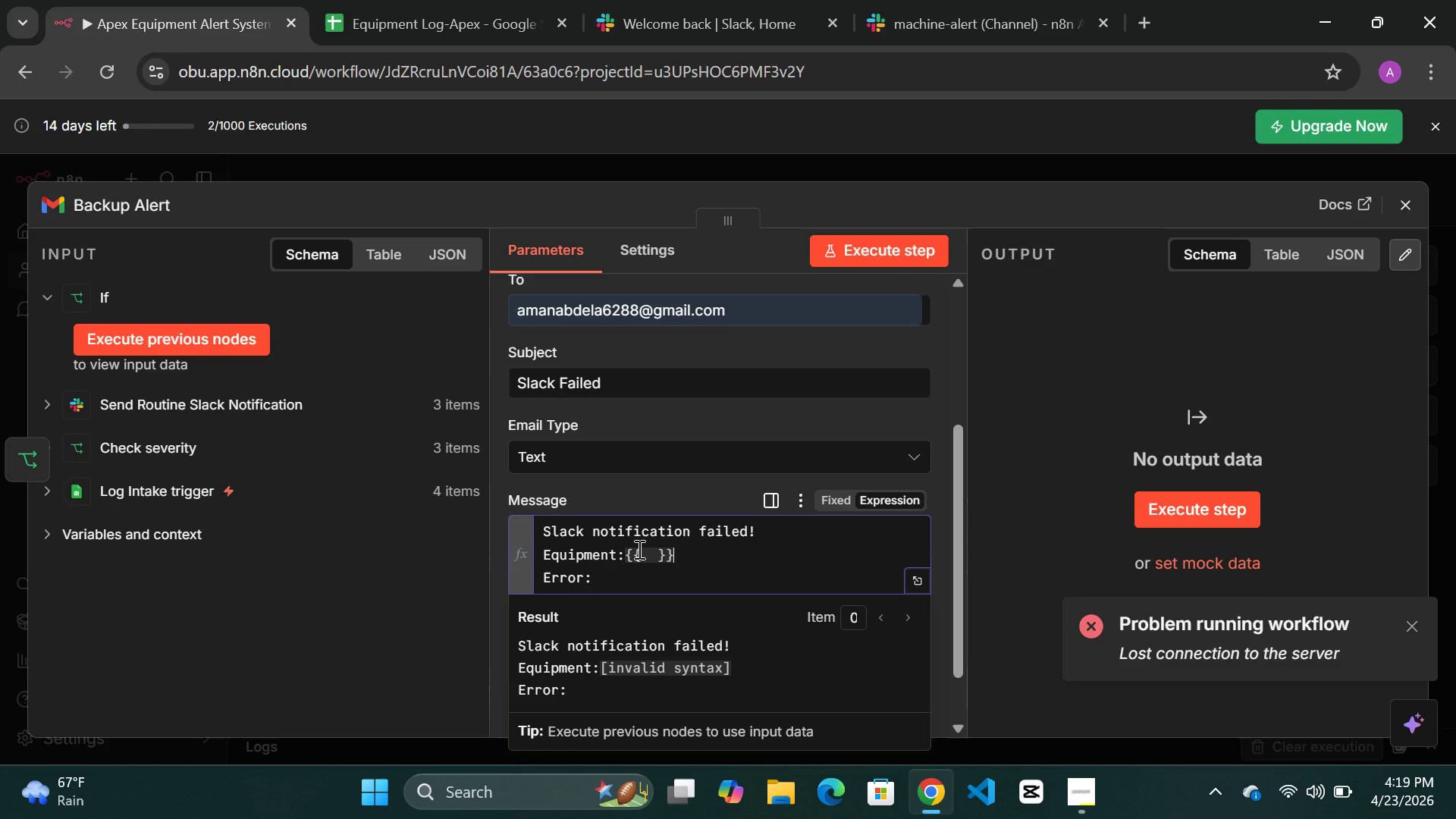 
key(ArrowRight)
 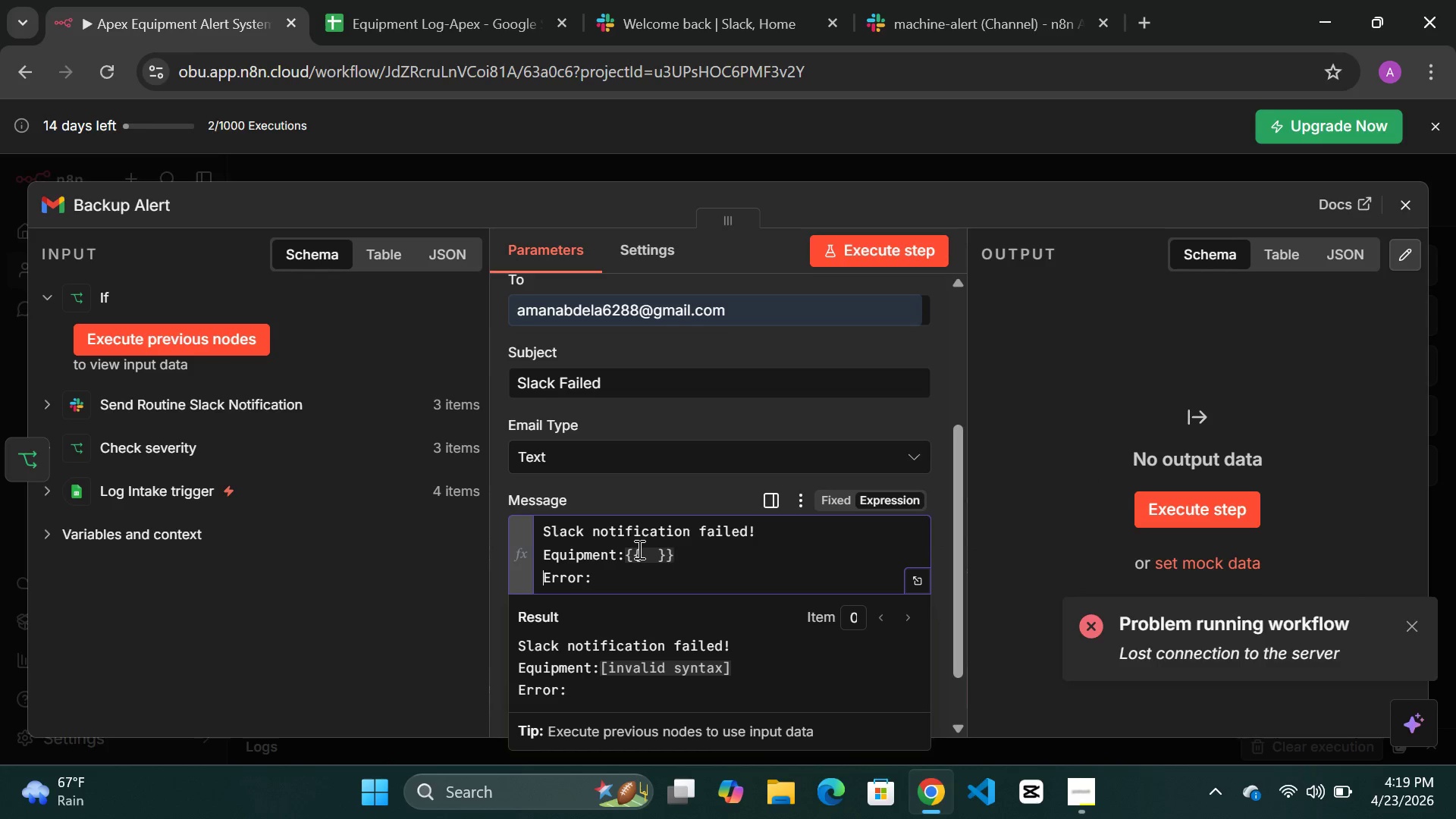 
key(ArrowRight)
 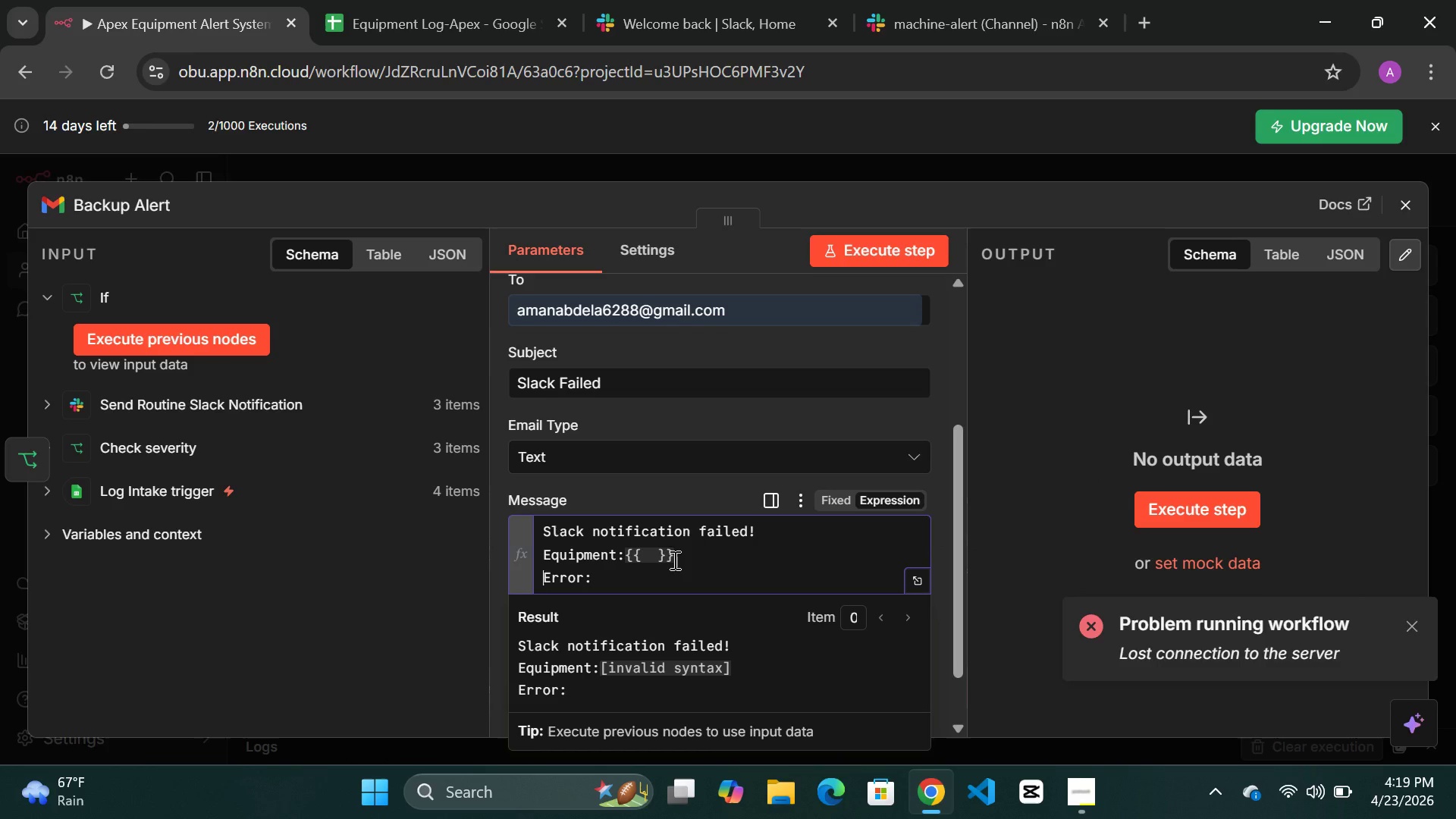 
left_click([682, 559])
 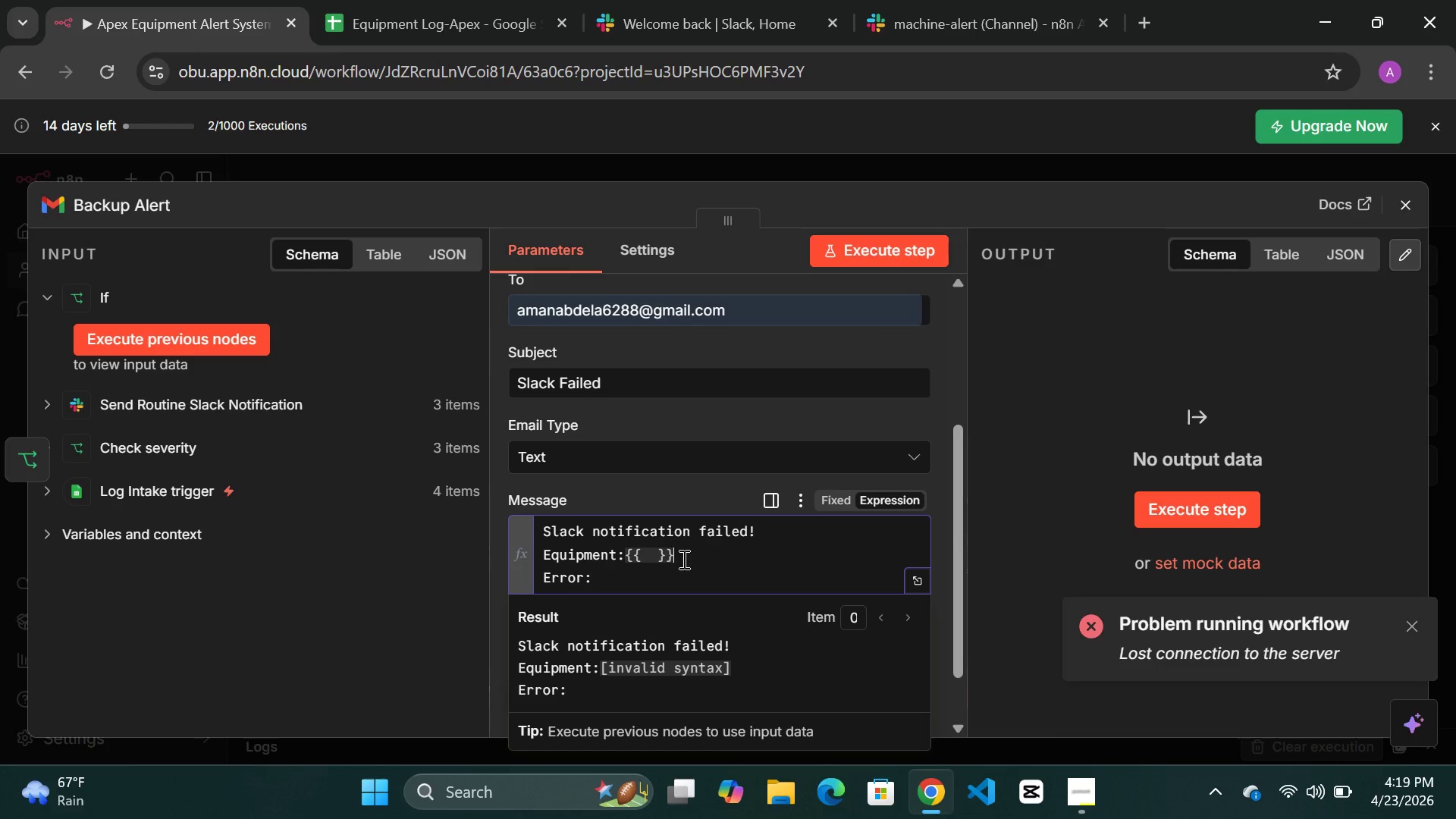 
key(Backspace)
 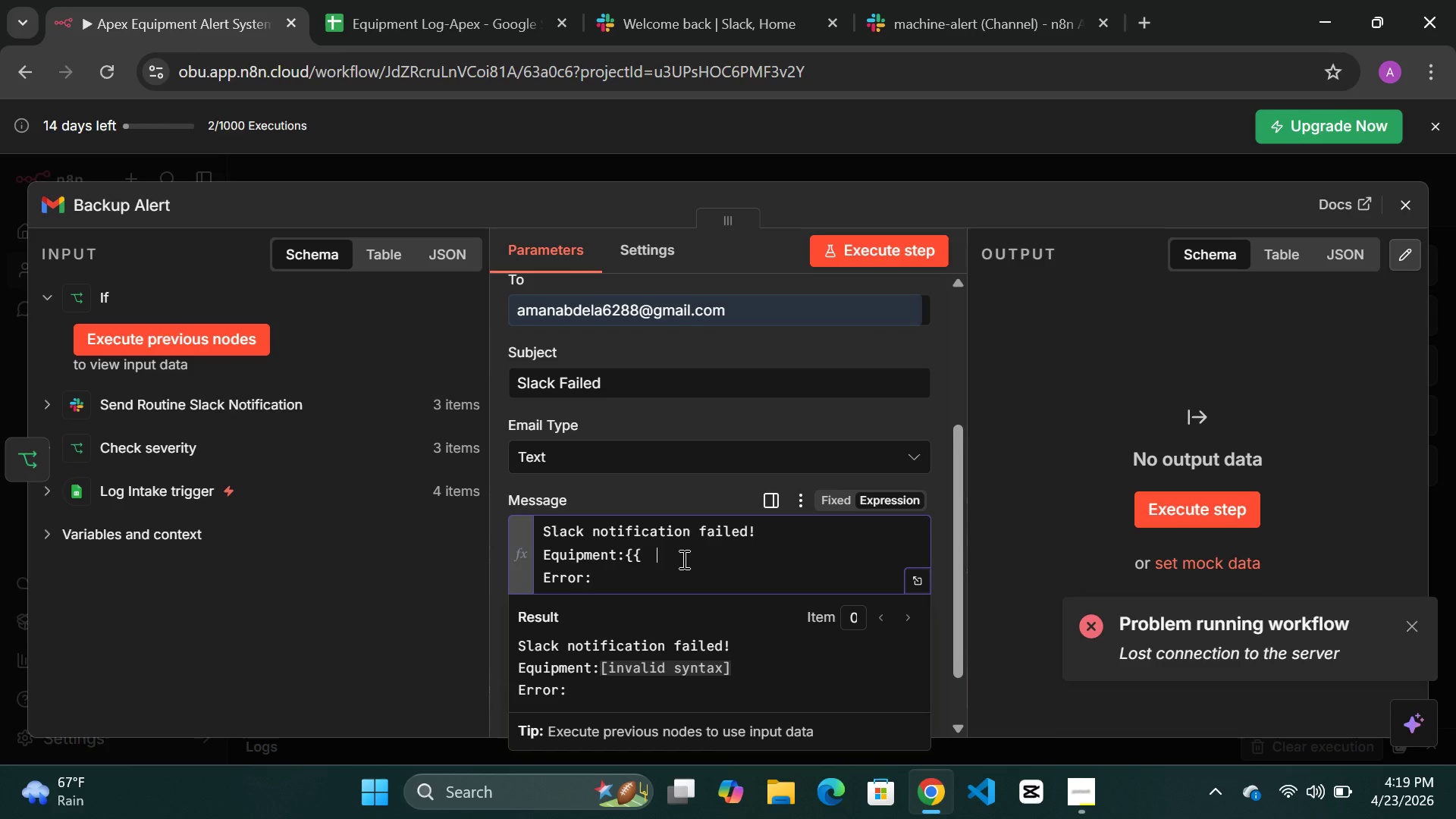 
key(Backspace)
 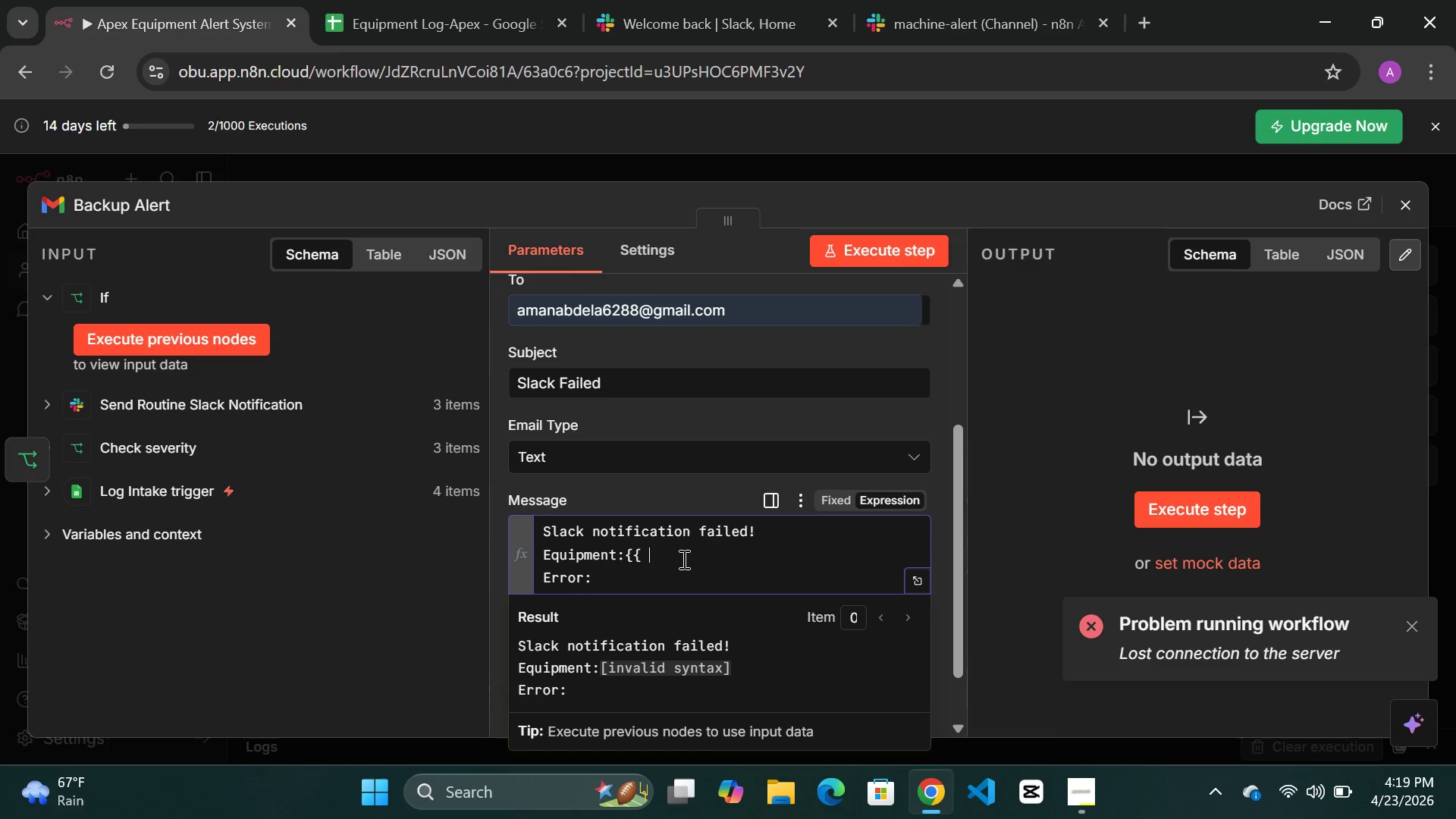 
key(Backspace)
 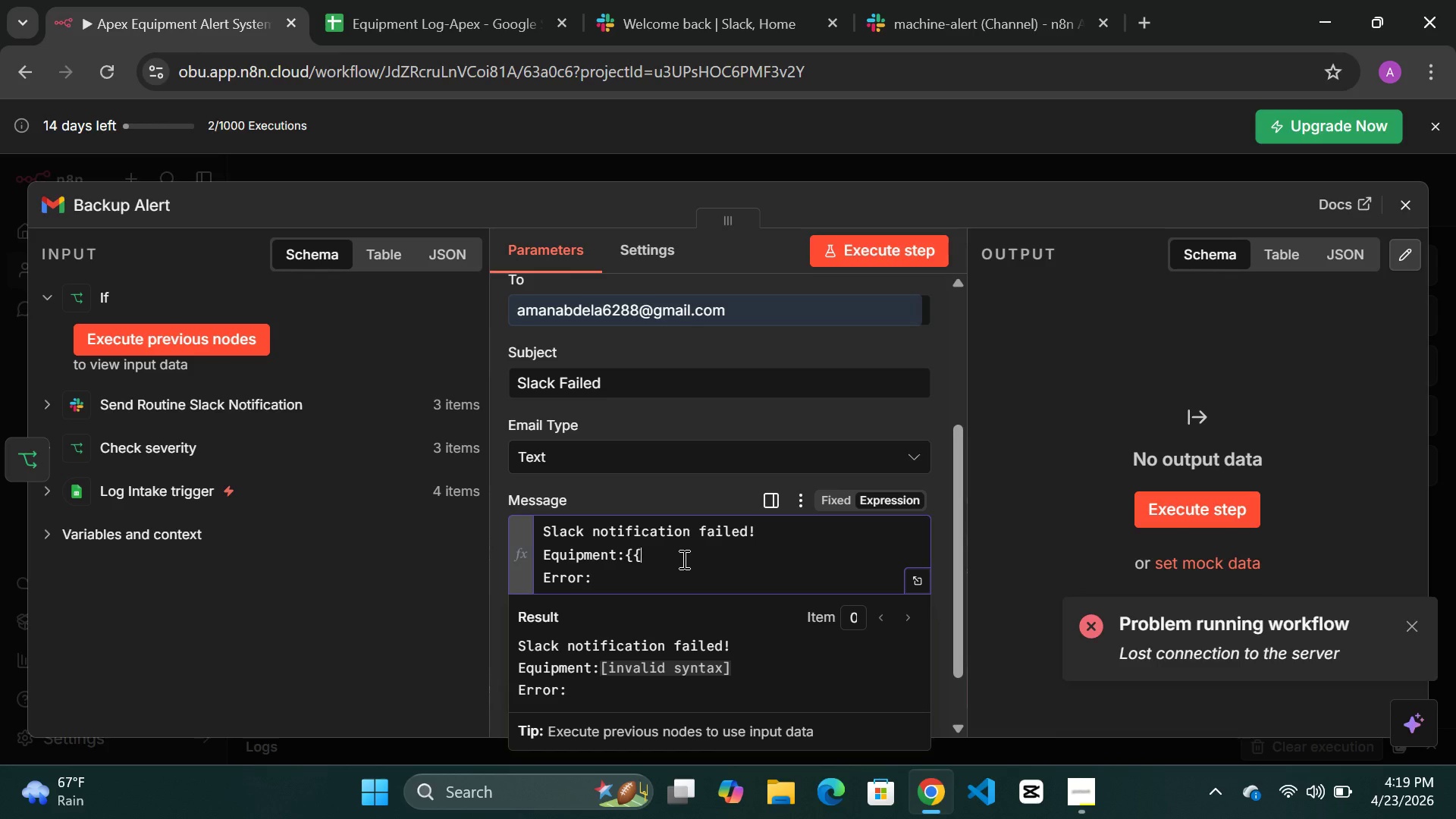 
key(Backspace)
 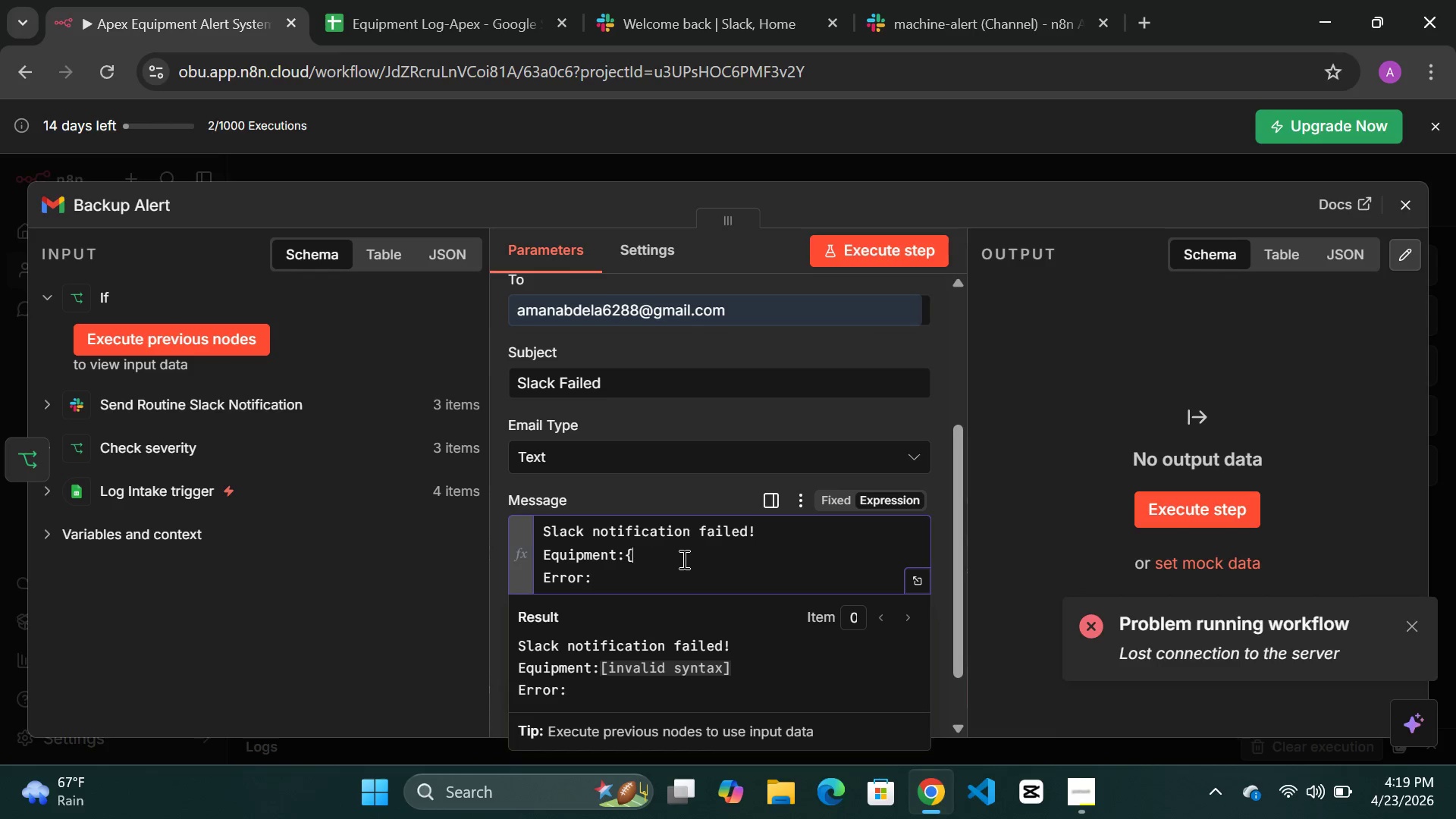 
key(Backspace)
 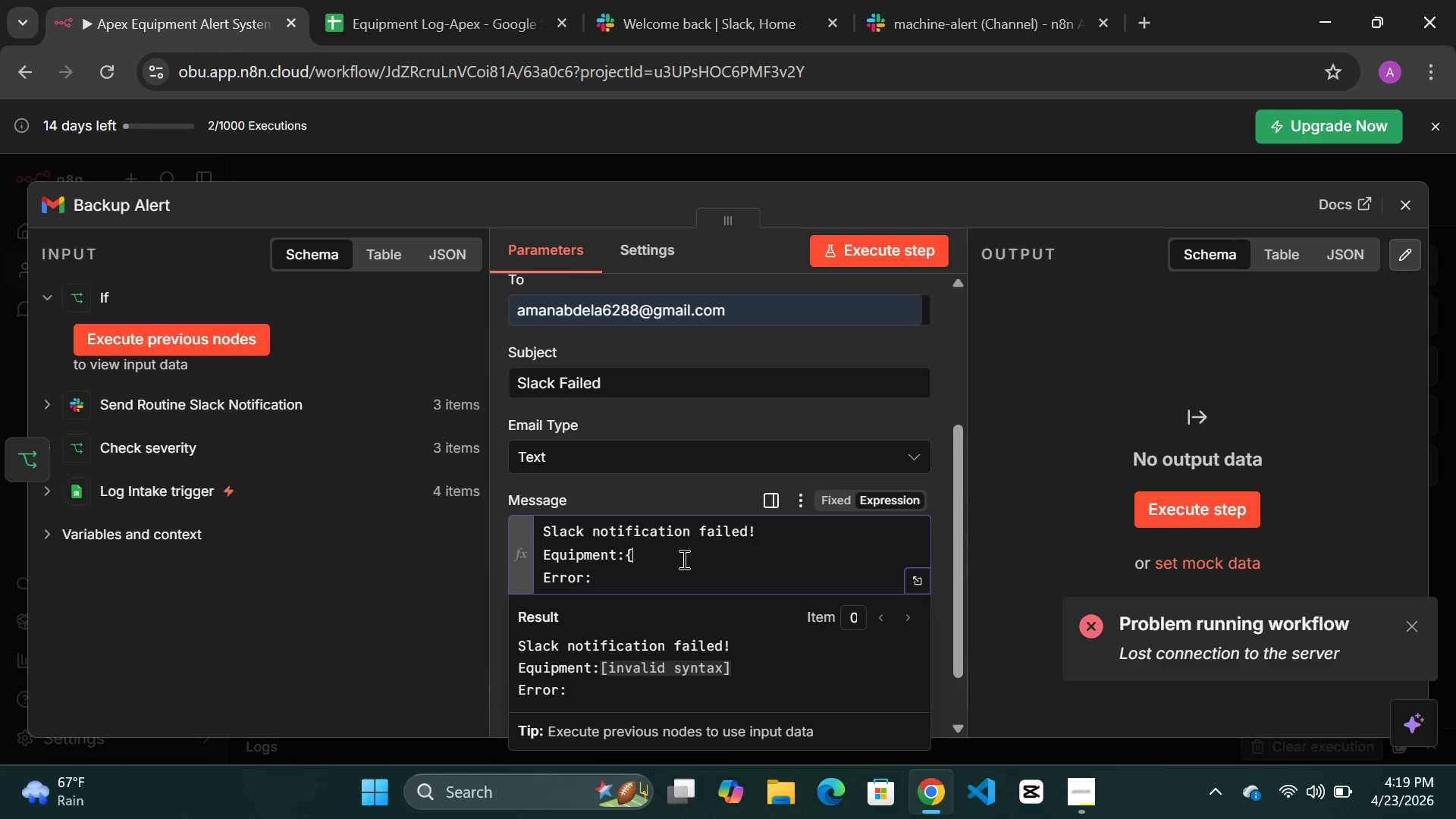 
key(Backspace)
 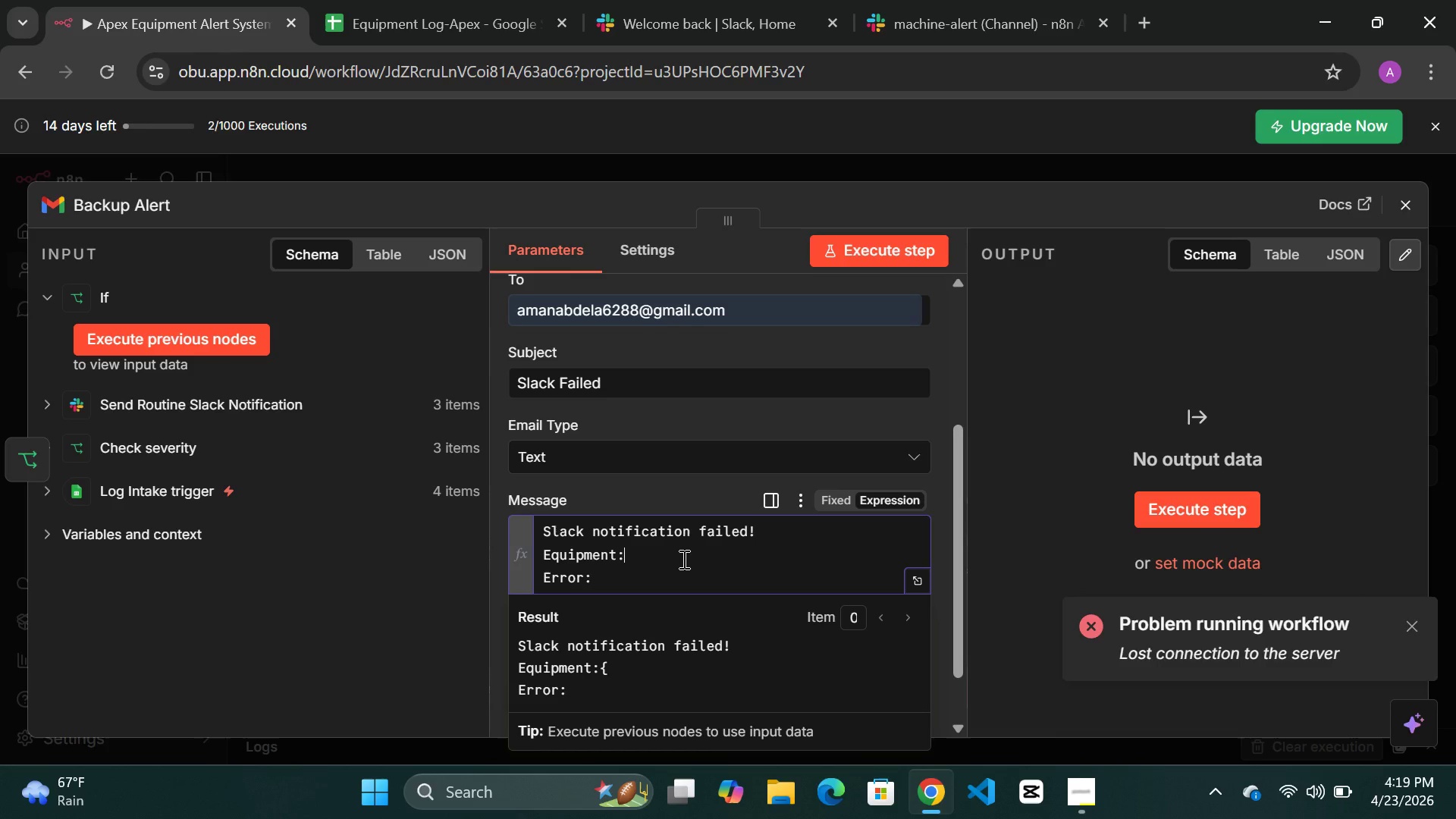 
key(Backspace)
 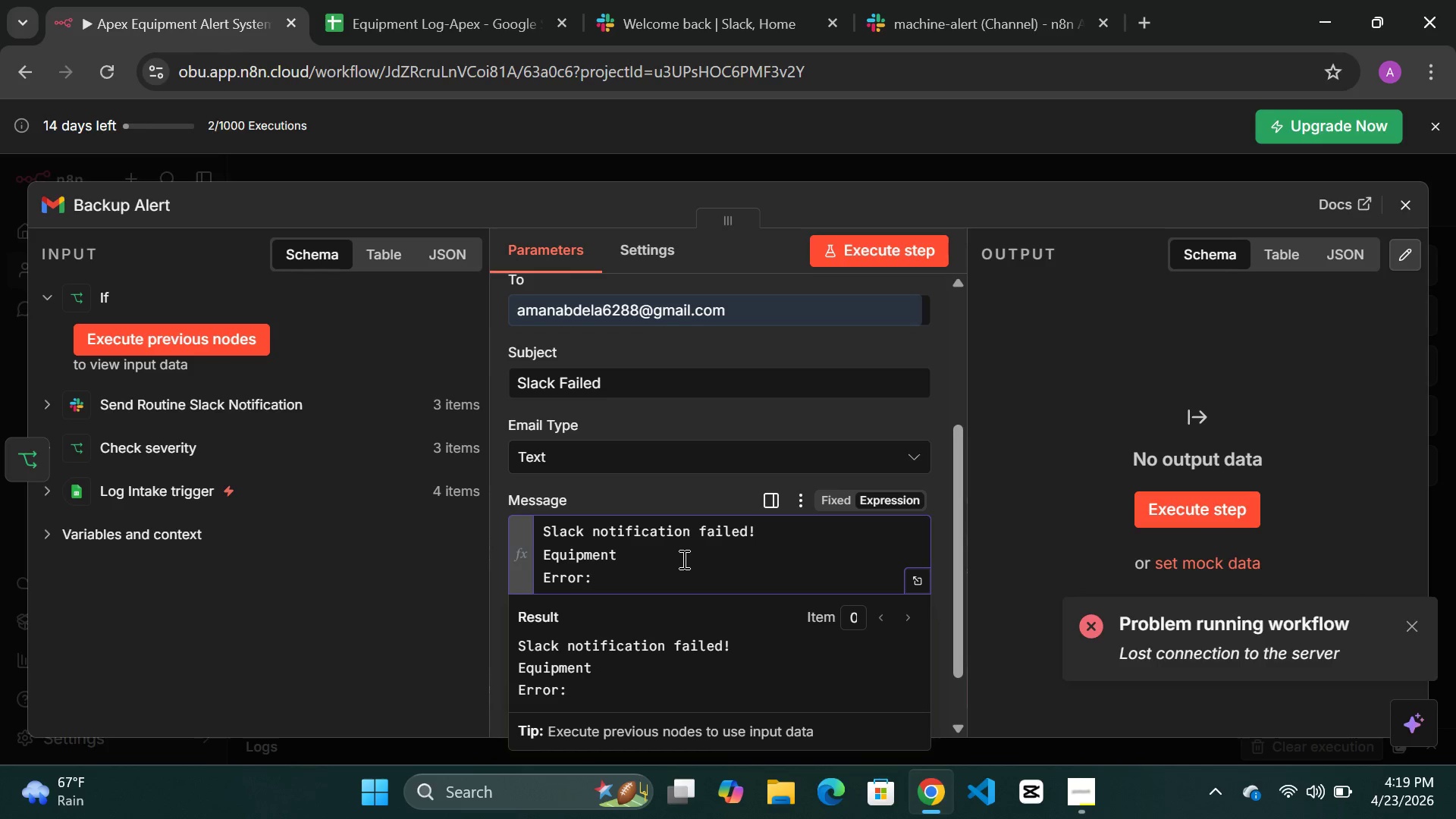 
key(Shift+Semicolon)
 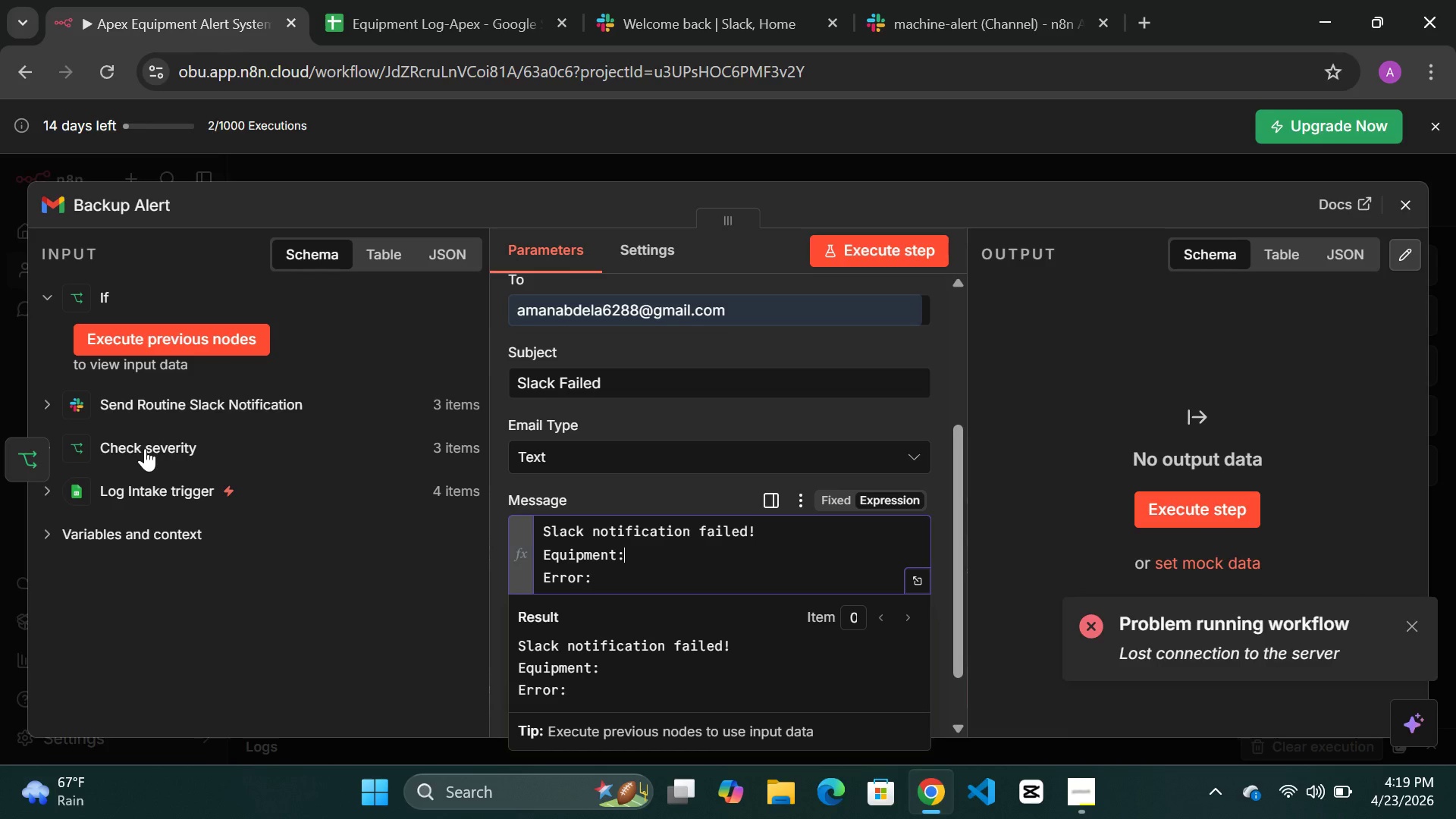 
left_click([133, 488])
 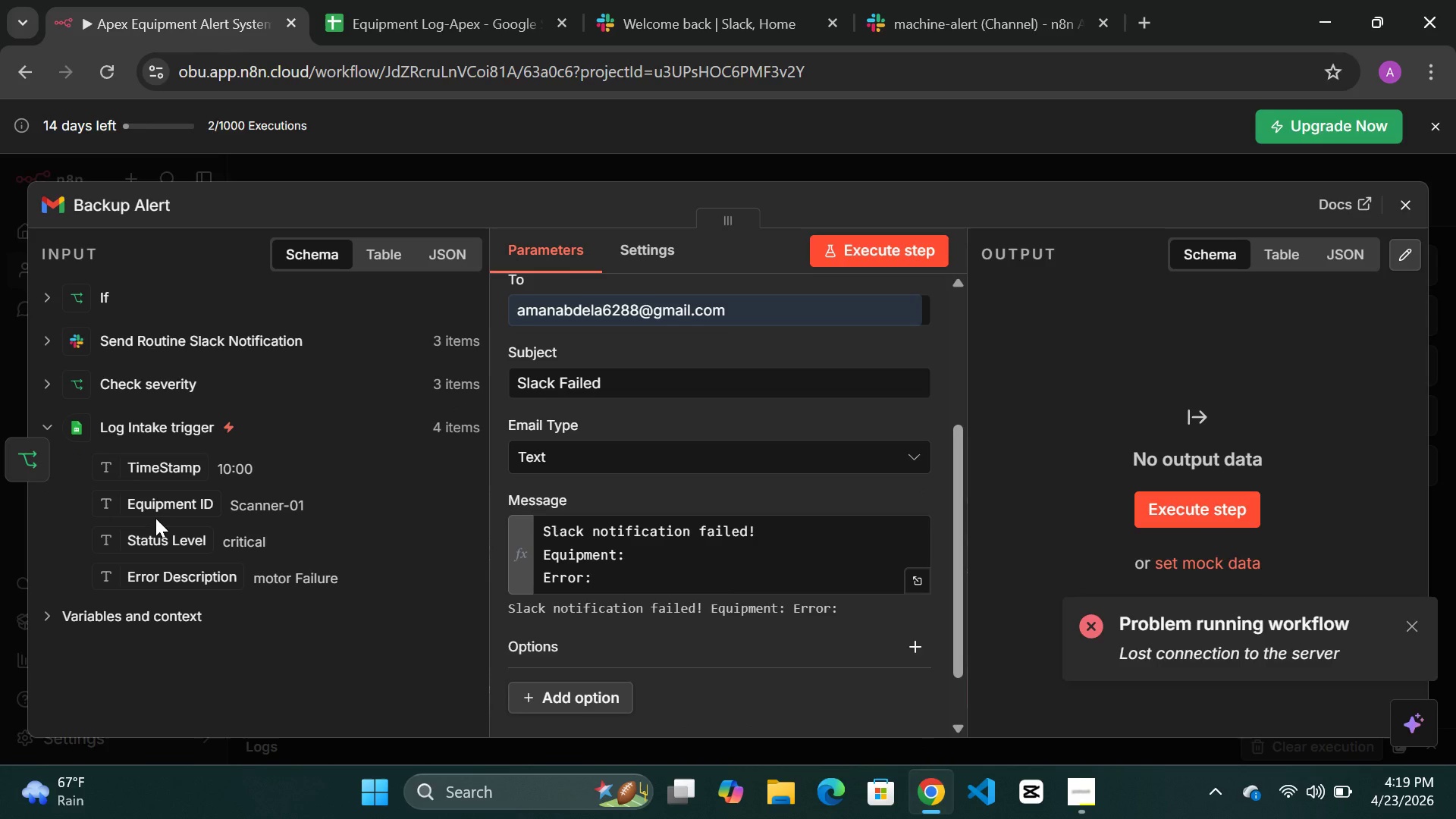 
left_click_drag(start_coordinate=[158, 513], to_coordinate=[636, 562])
 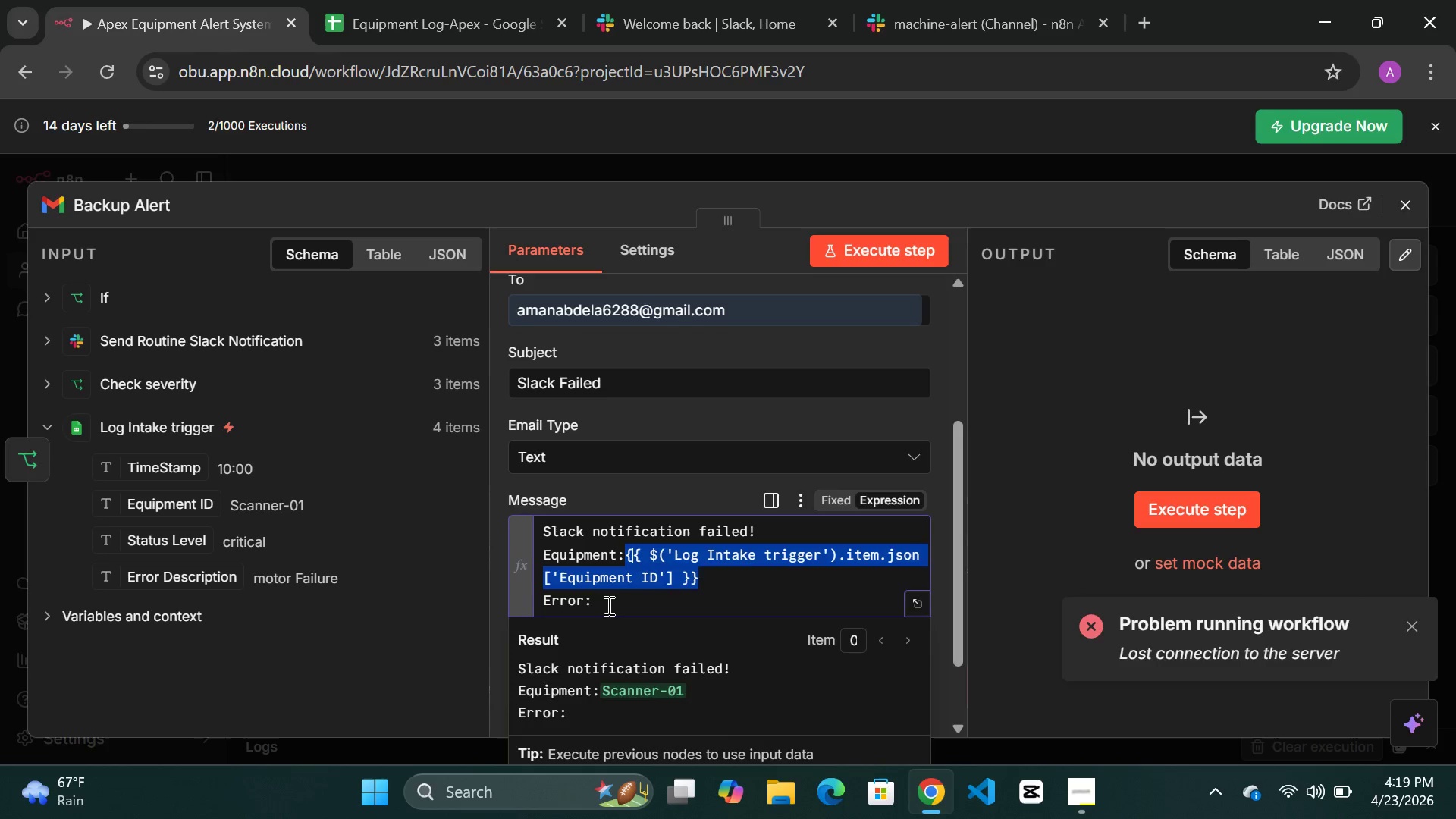 
left_click([607, 605])
 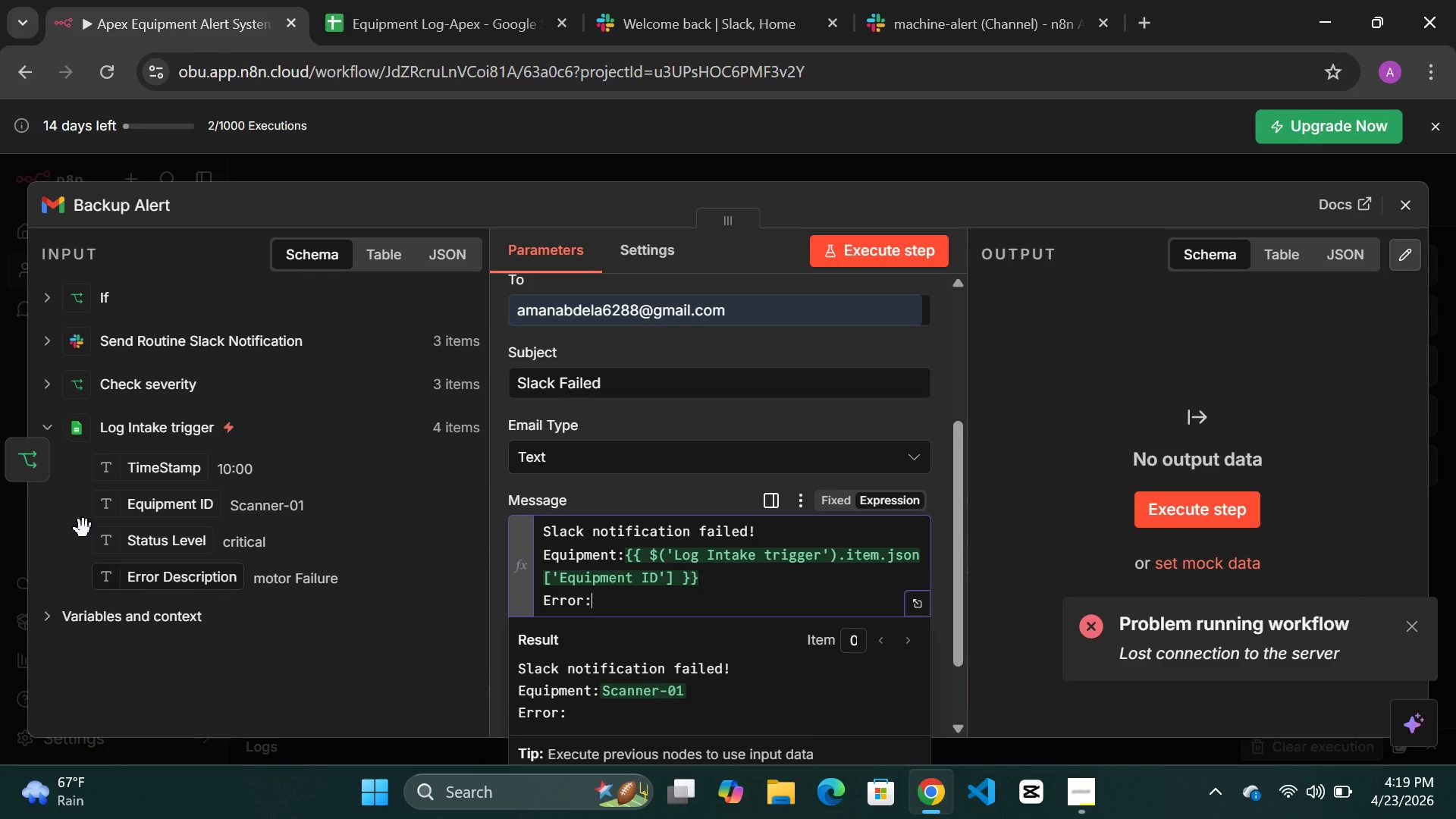 
left_click([77, 292])
 